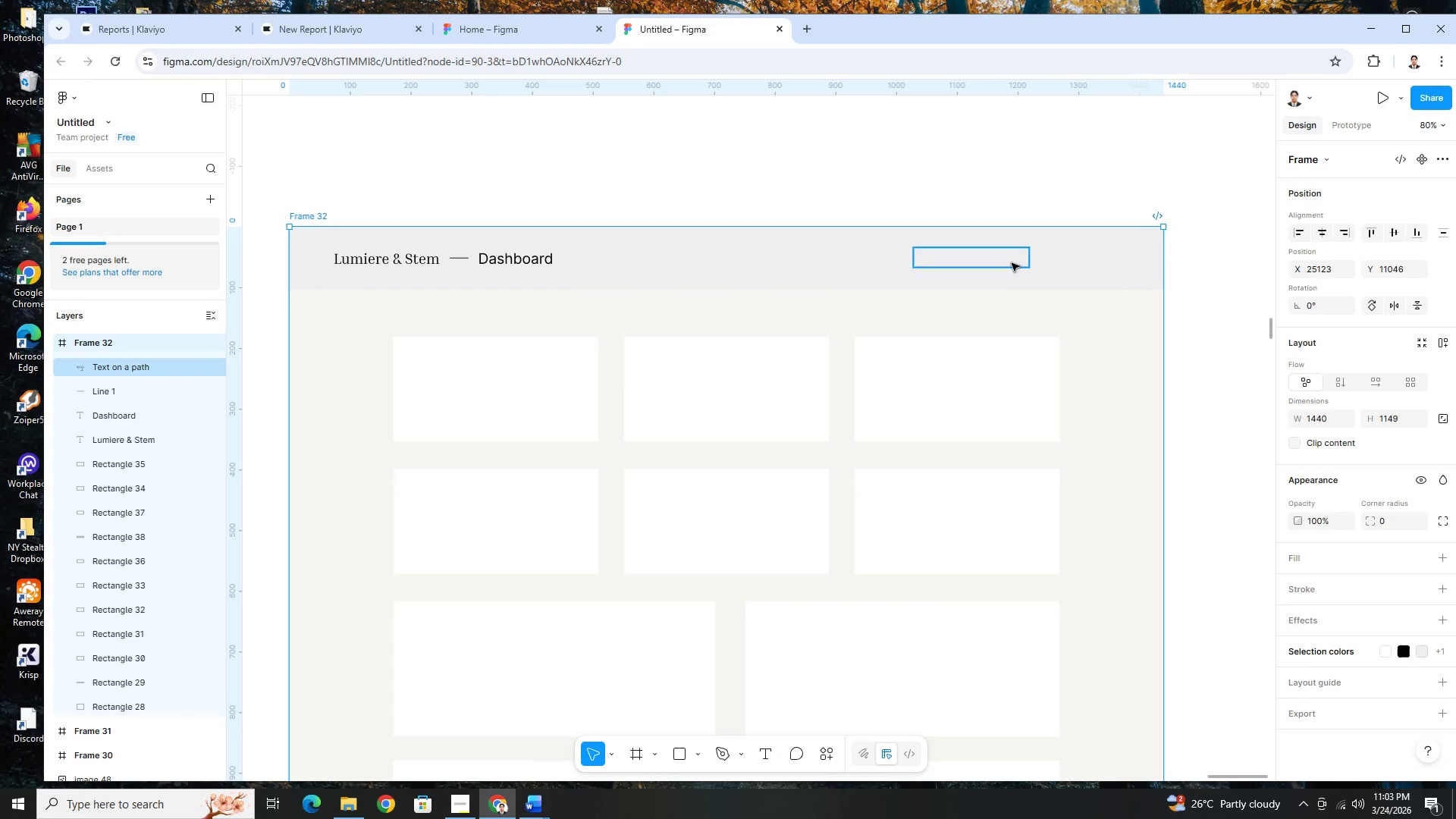 
left_click([1005, 258])
 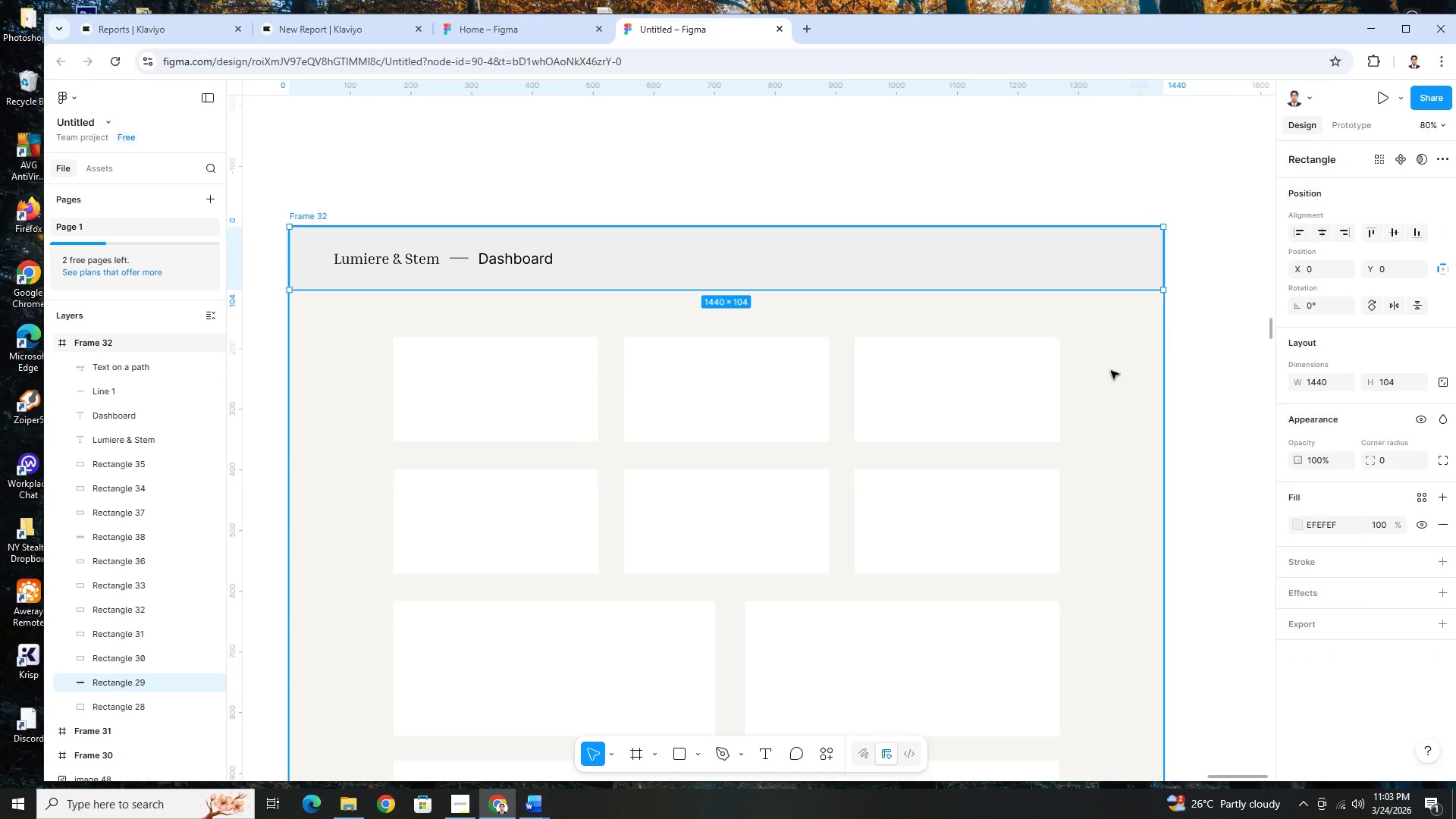 
key(Control+Z)
 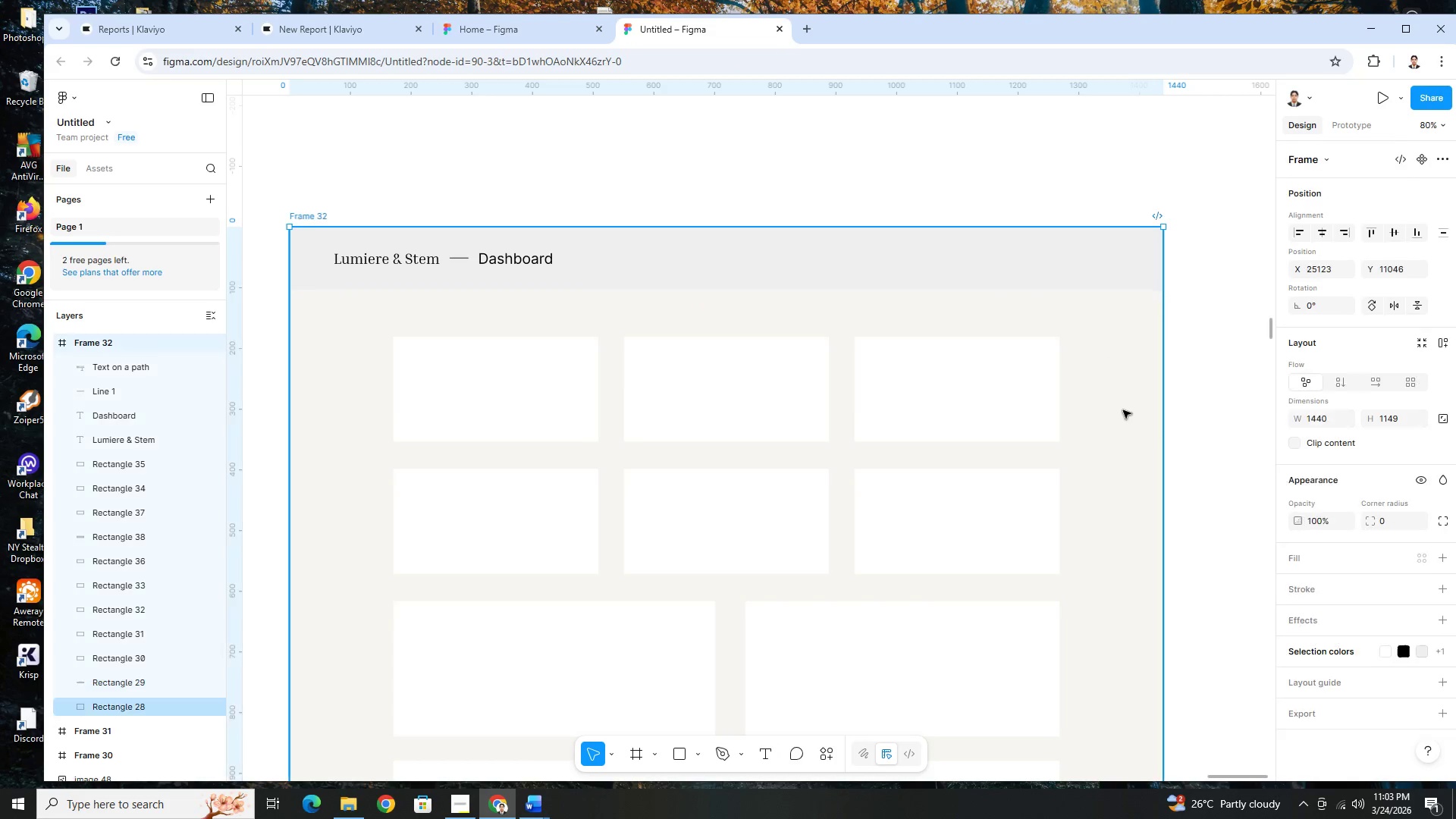 
key(Control+Z)
 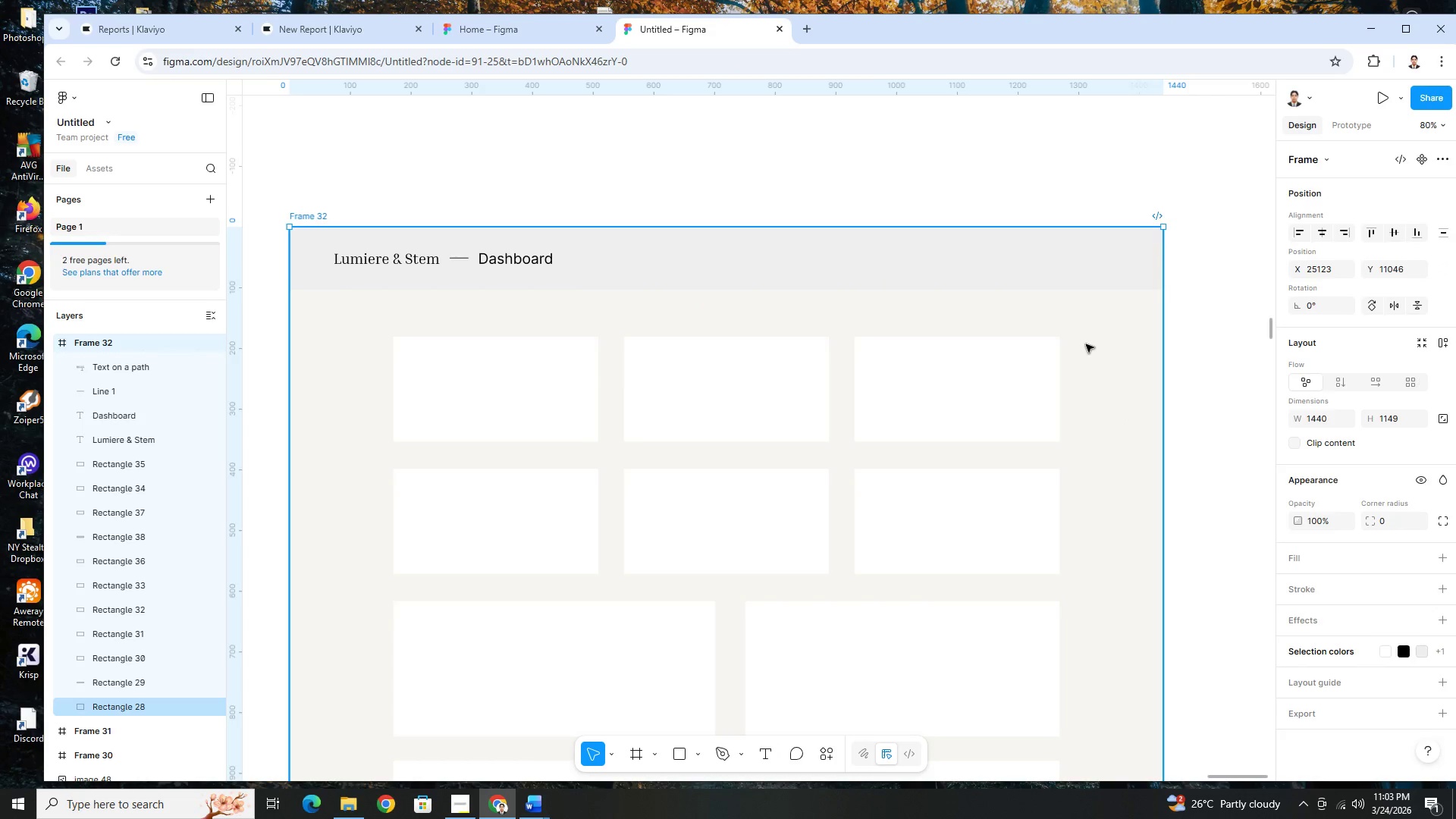 
key(Control+Z)
 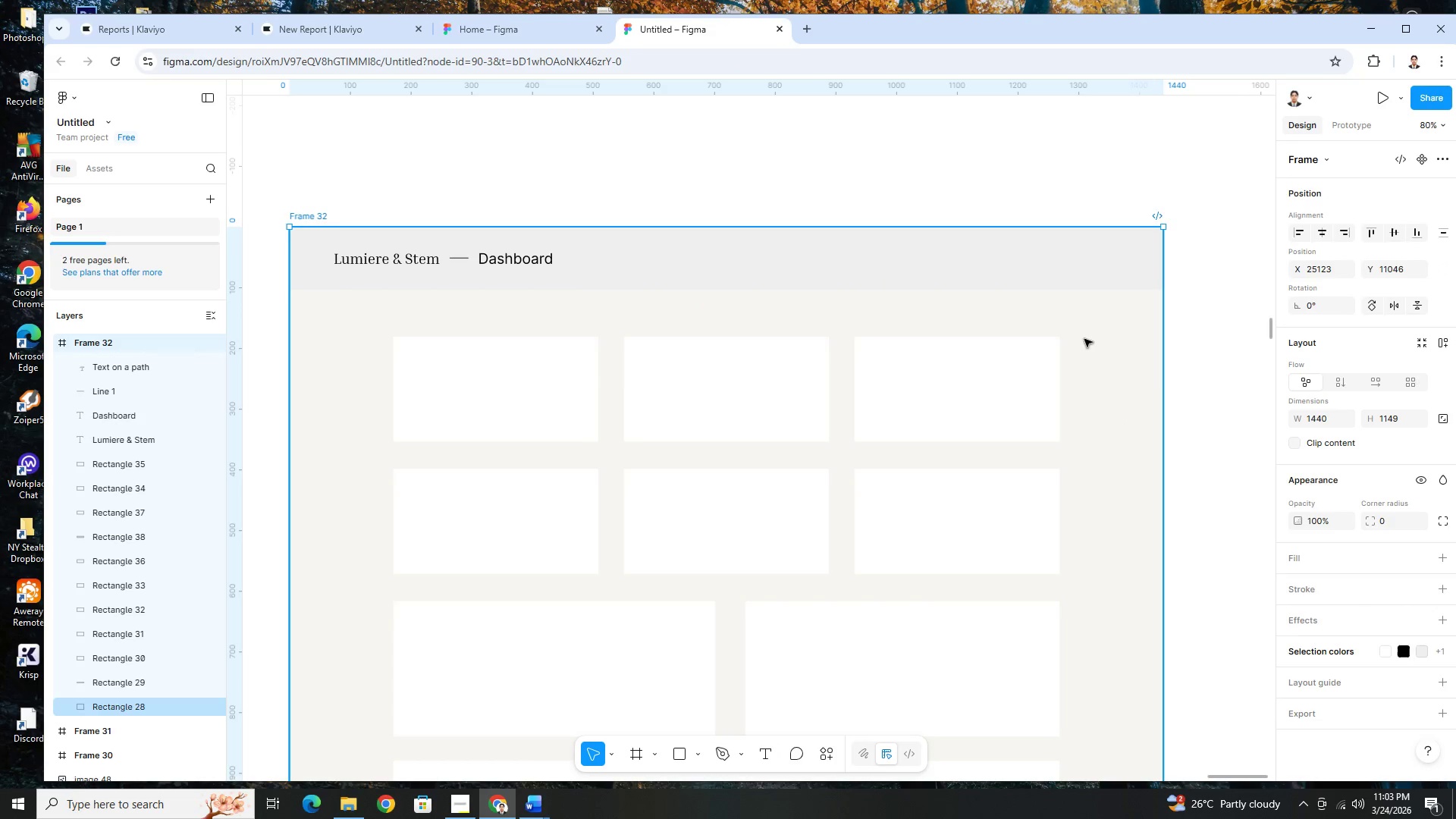 
key(Control+Z)
 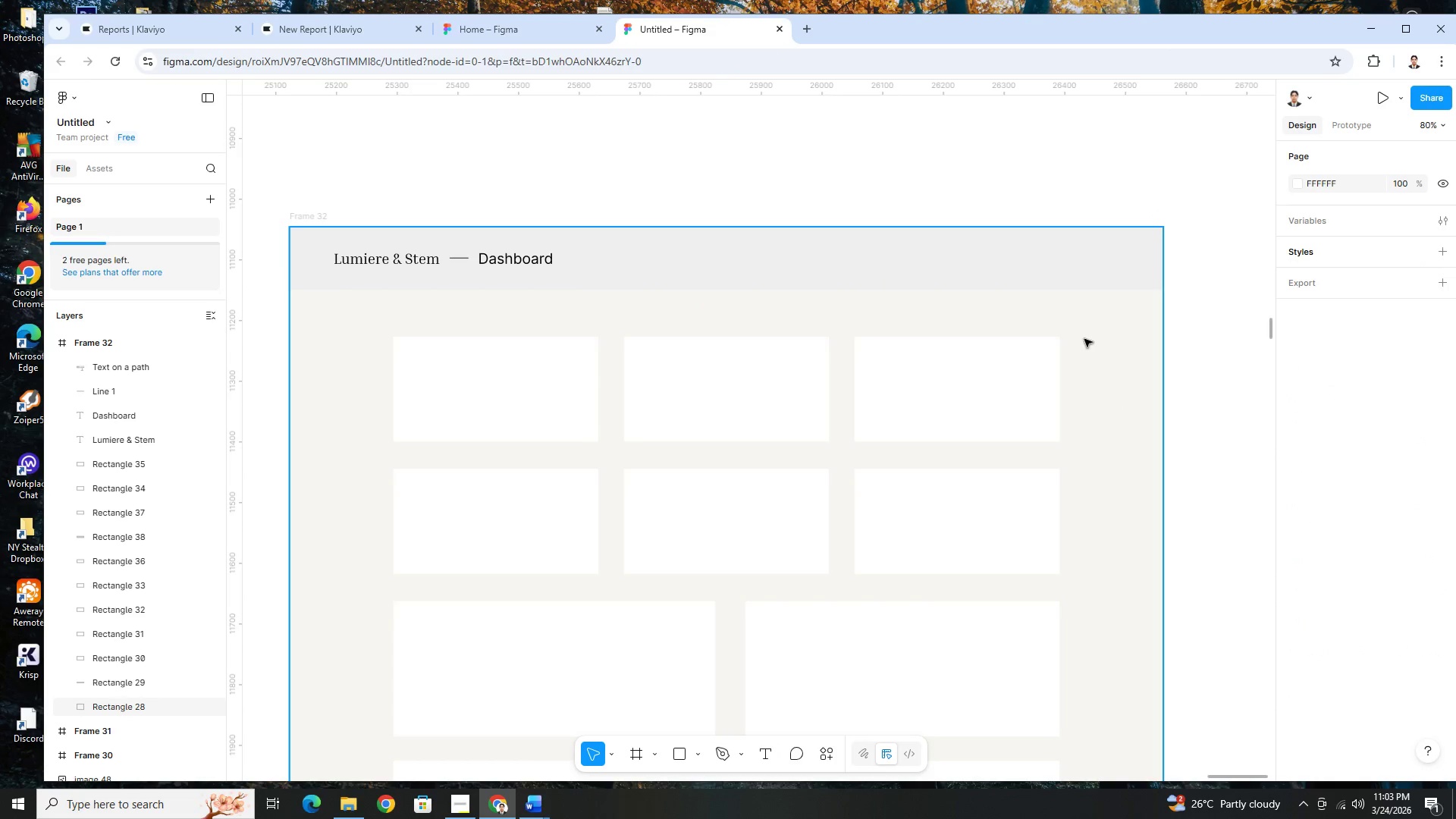 
key(Control+Z)
 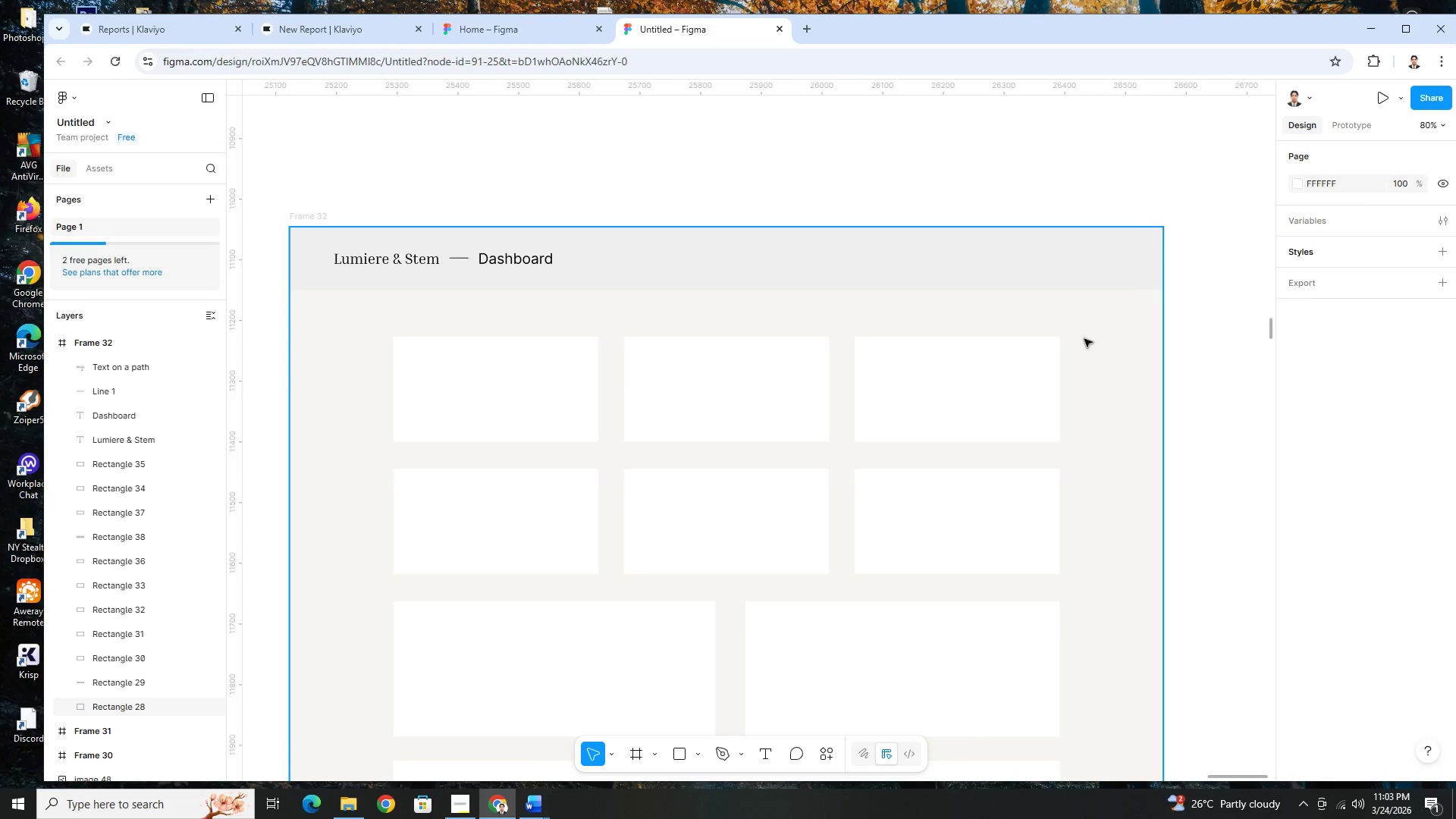 
key(Control+Z)
 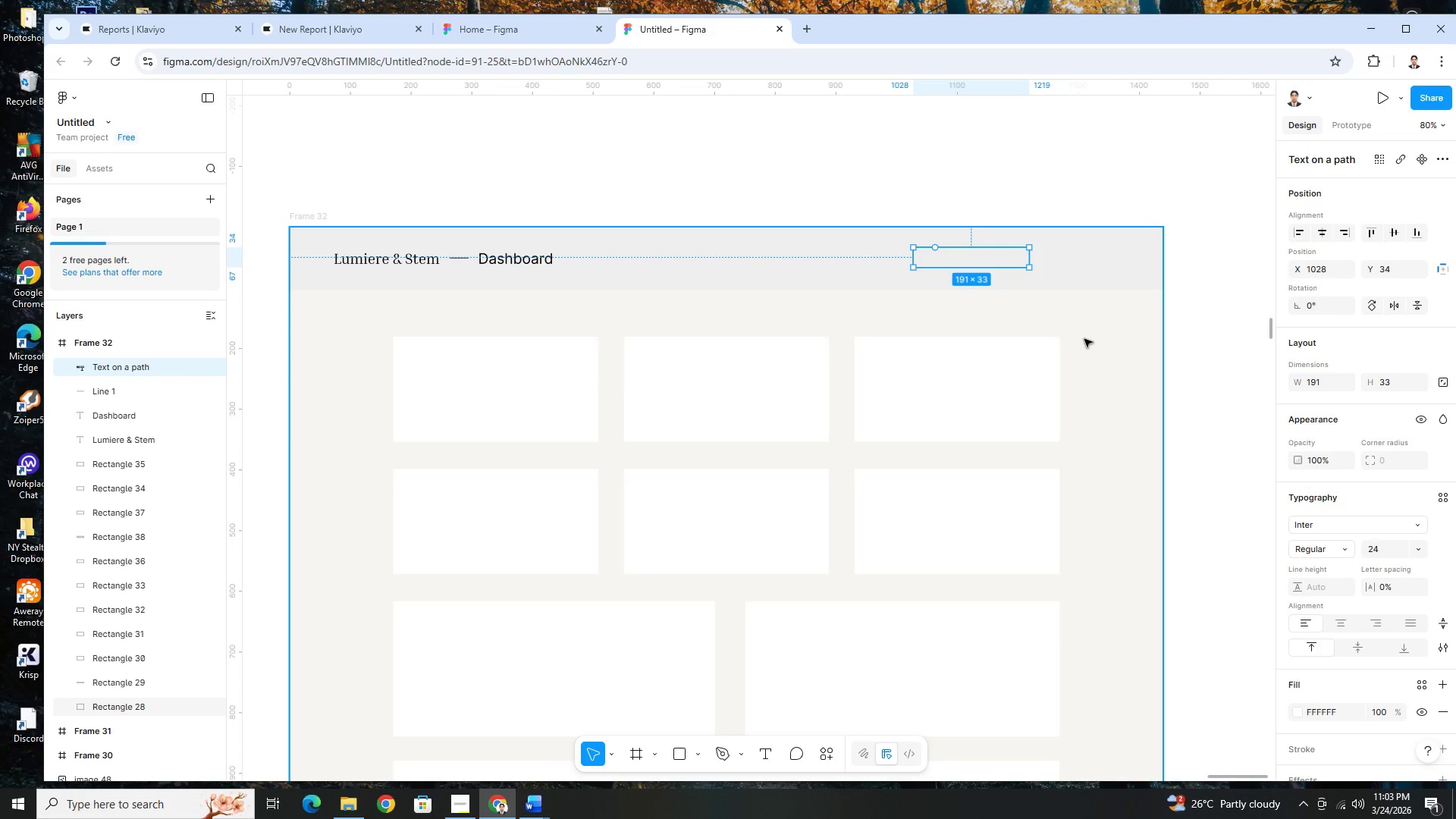 
key(Control+Z)
 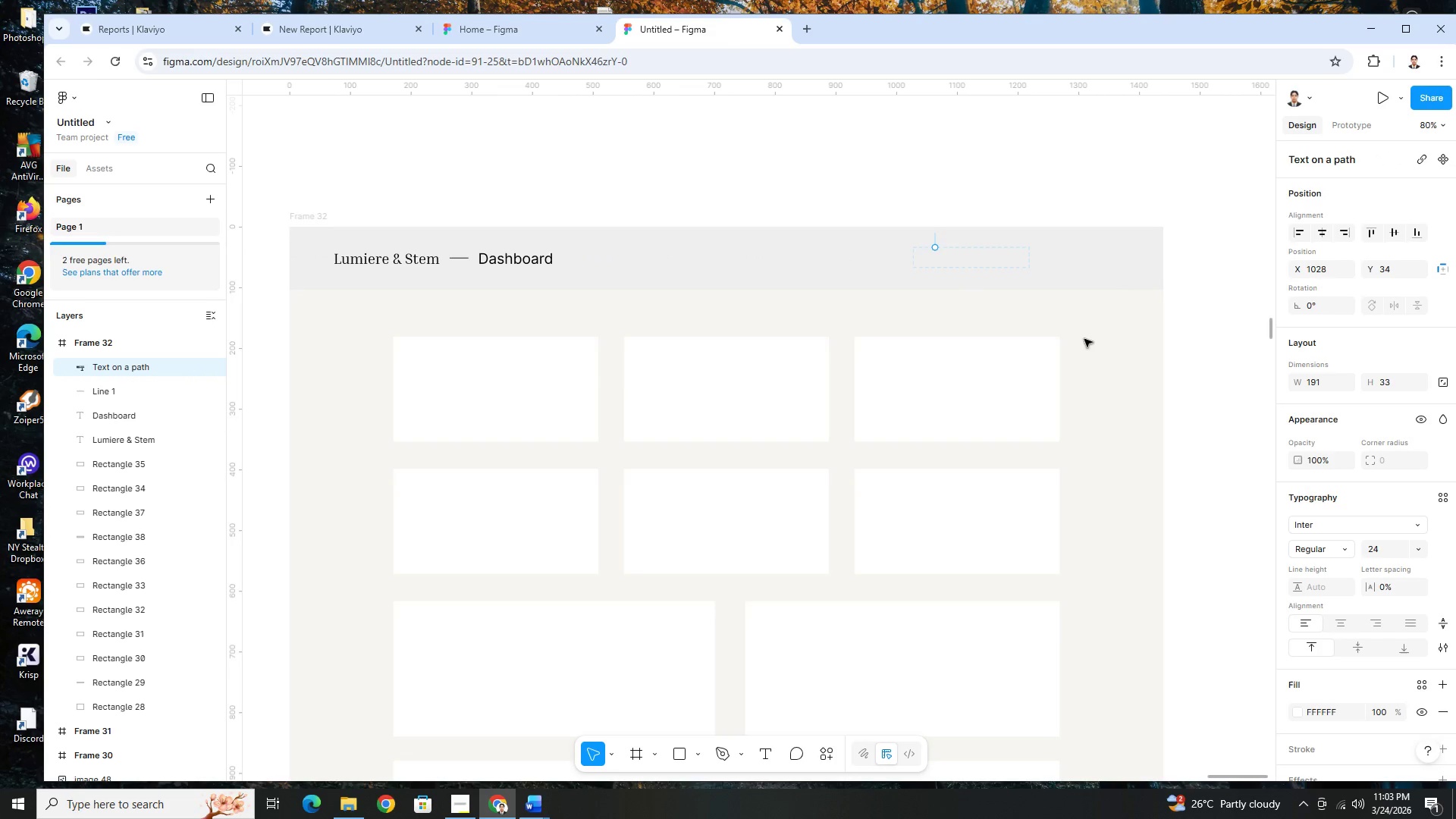 
key(Control+Z)
 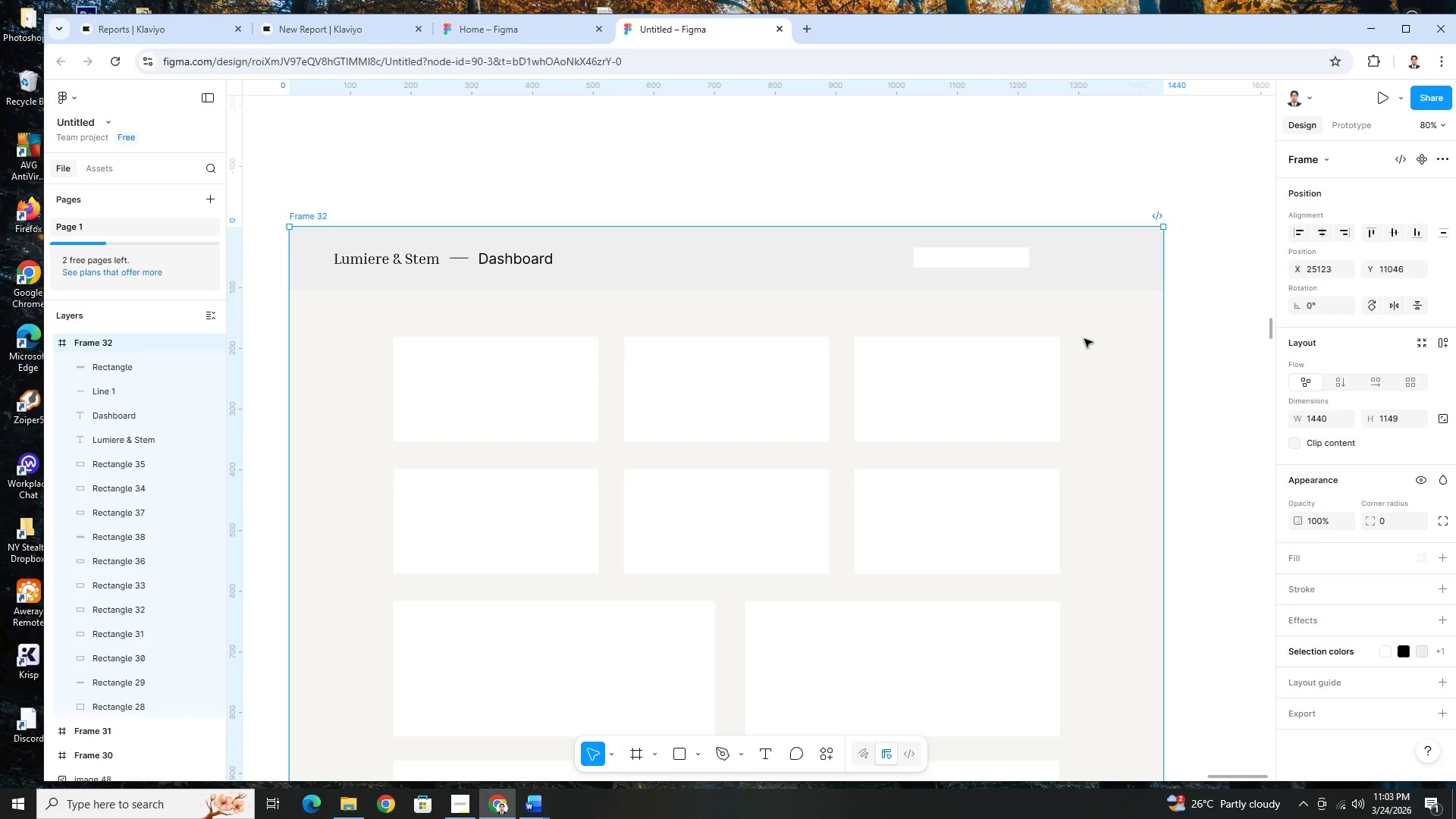 
key(Control+Z)
 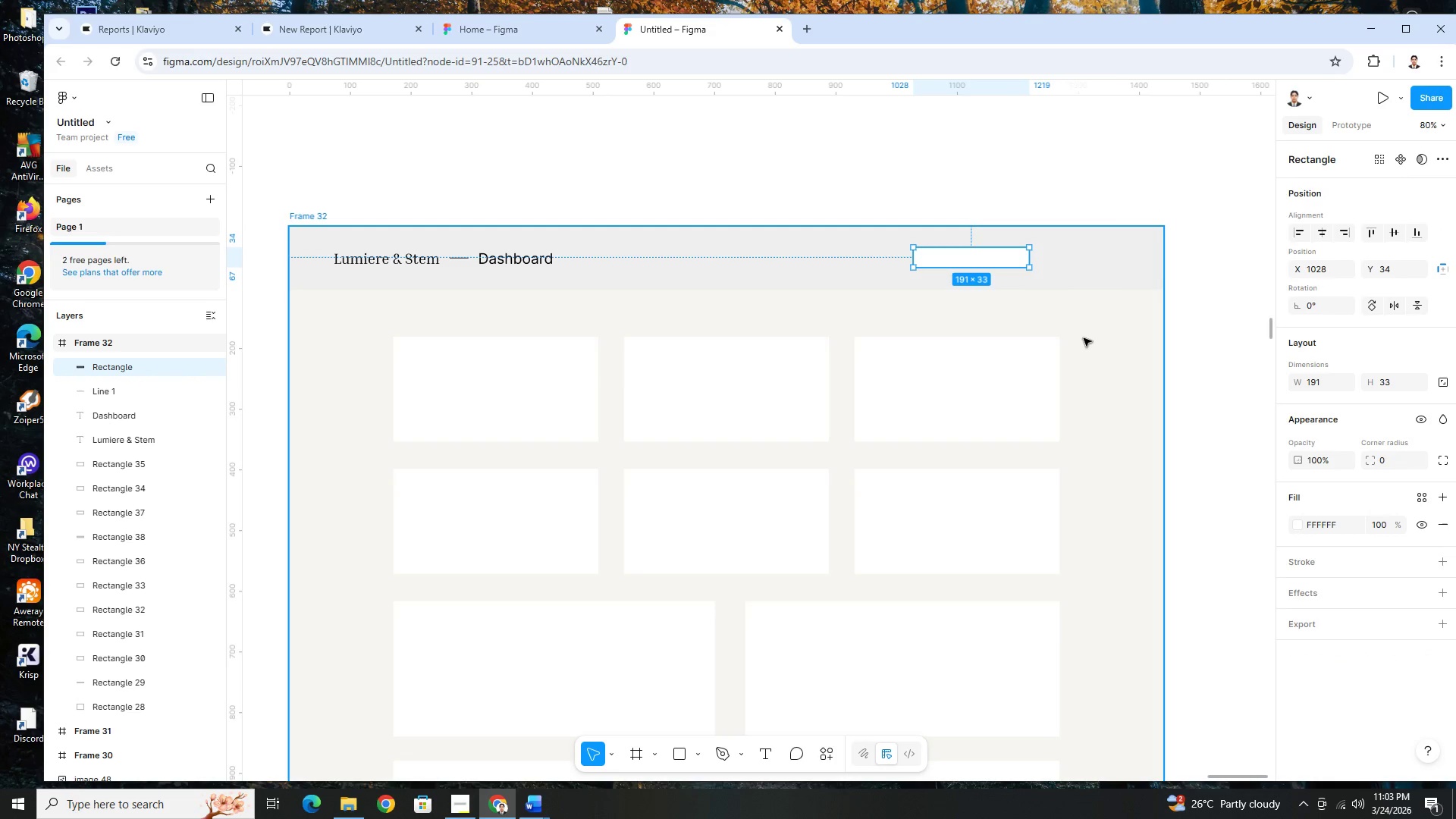 
left_click([1084, 338])
 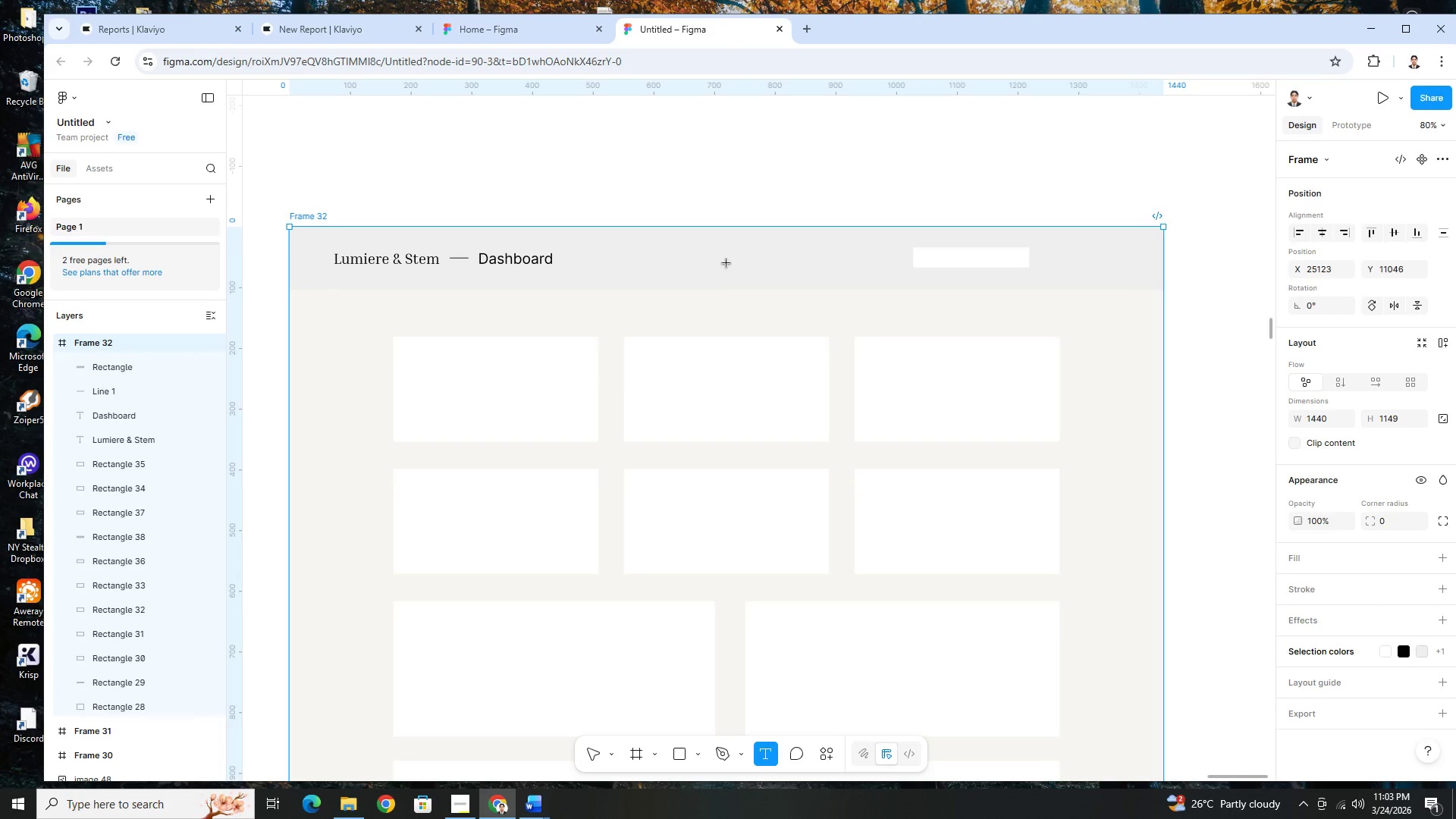 
left_click([728, 256])
 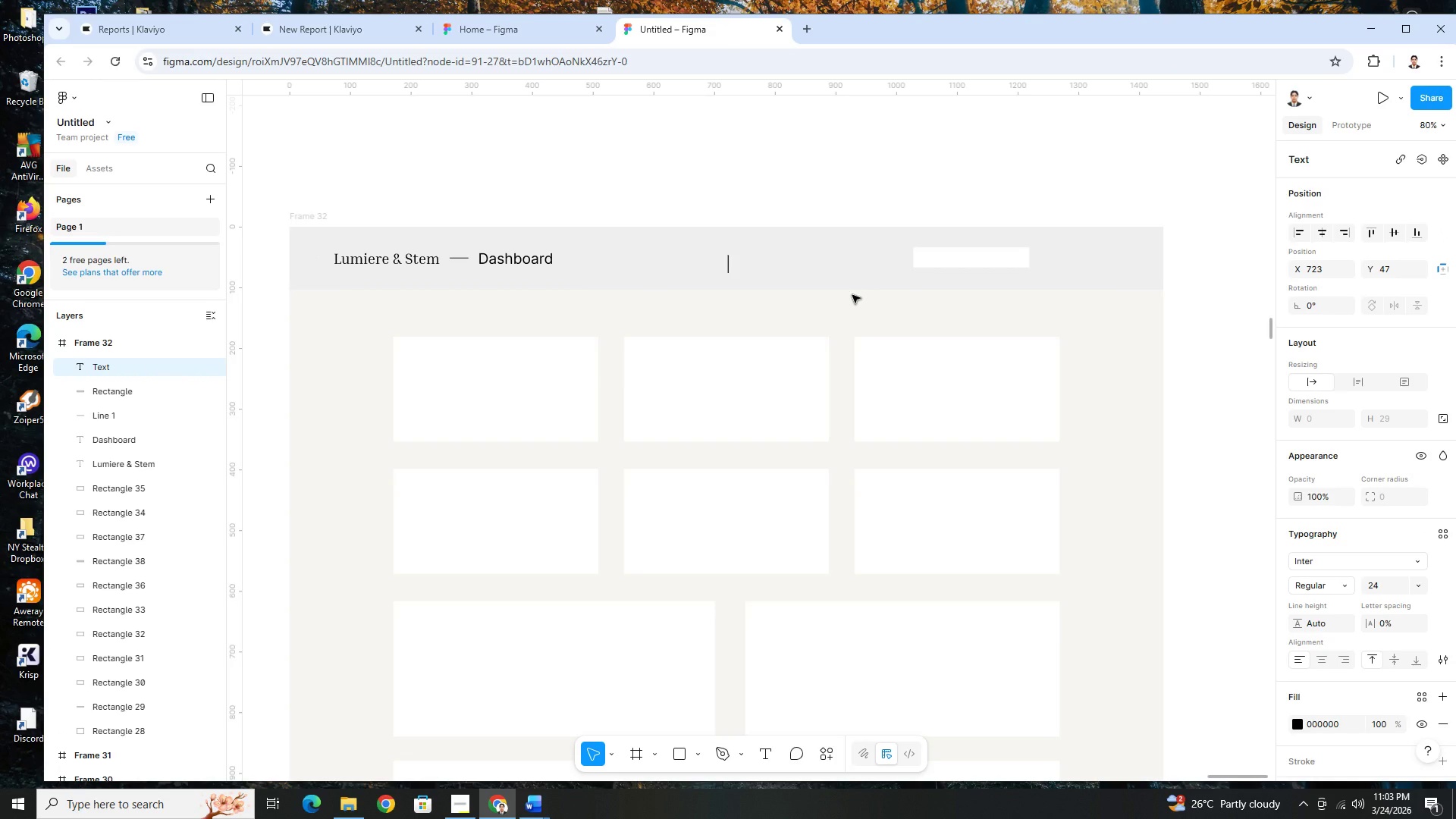 
type(last)
key(Backspace)
key(Backspace)
key(Backspace)
key(Backspace)
type(Last 30 Days)
 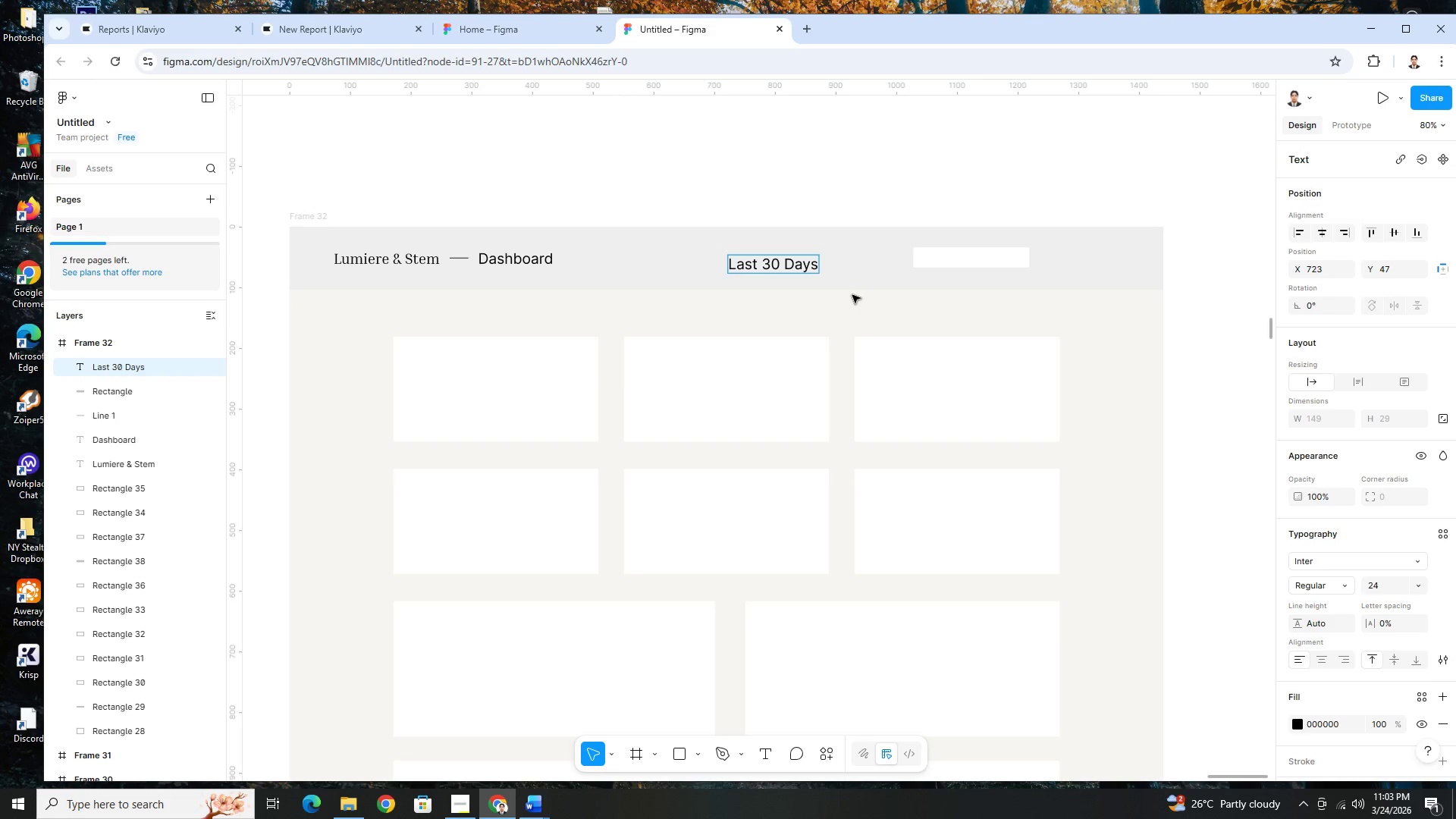 
hold_key(key=ControlLeft, duration=0.58)
 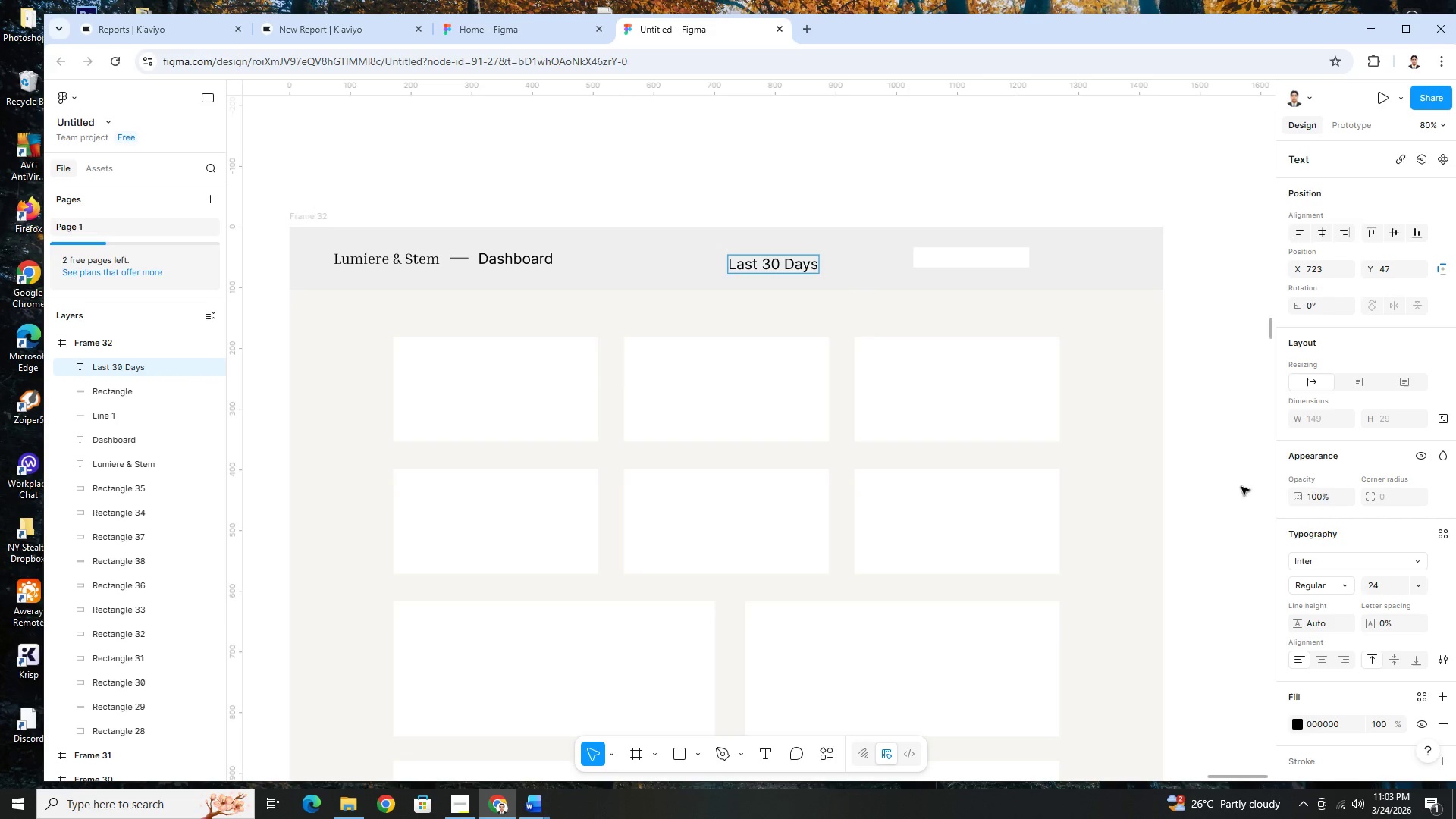 
key(Control+ControlLeft)
 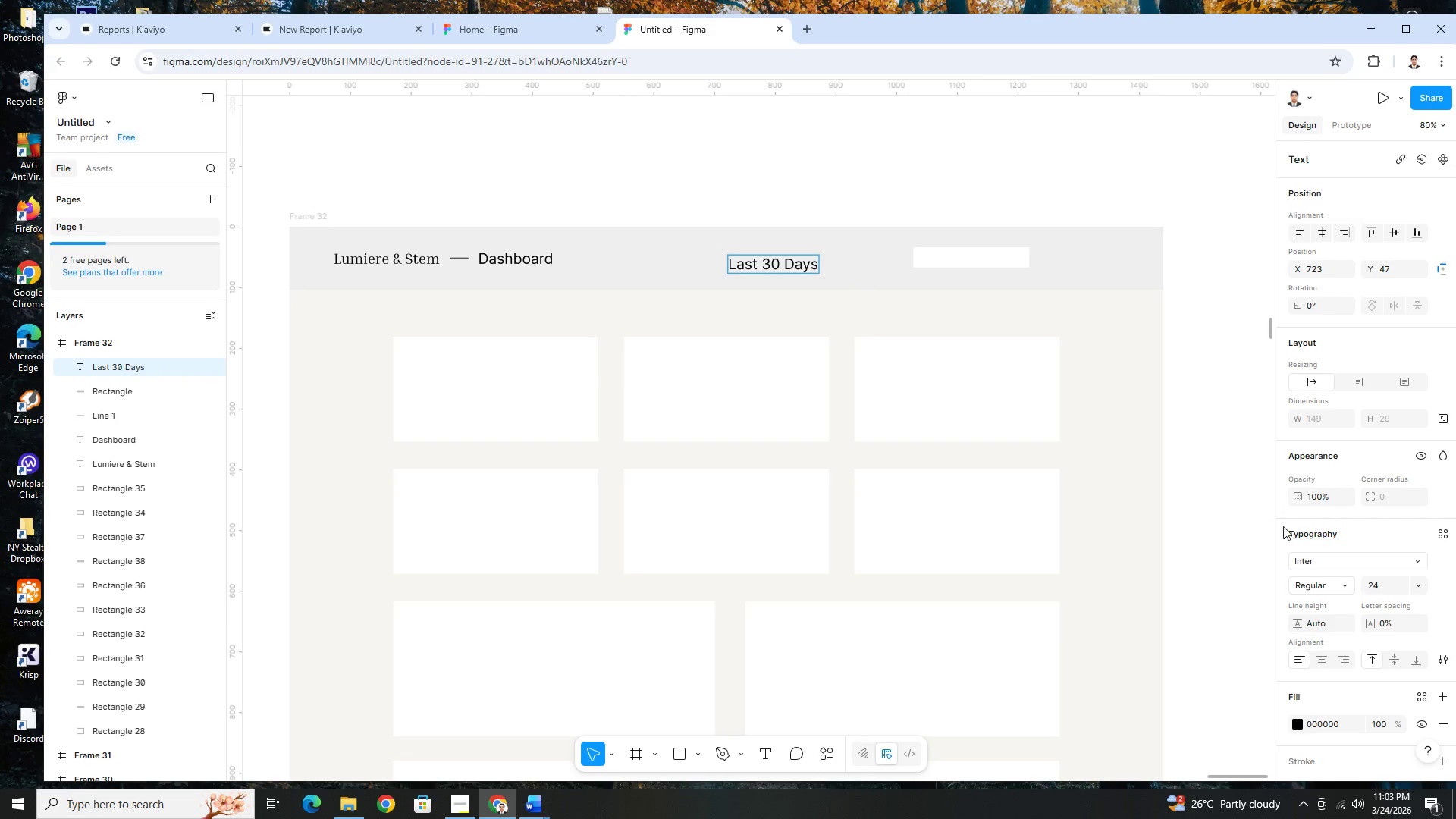 
key(Control+A)
 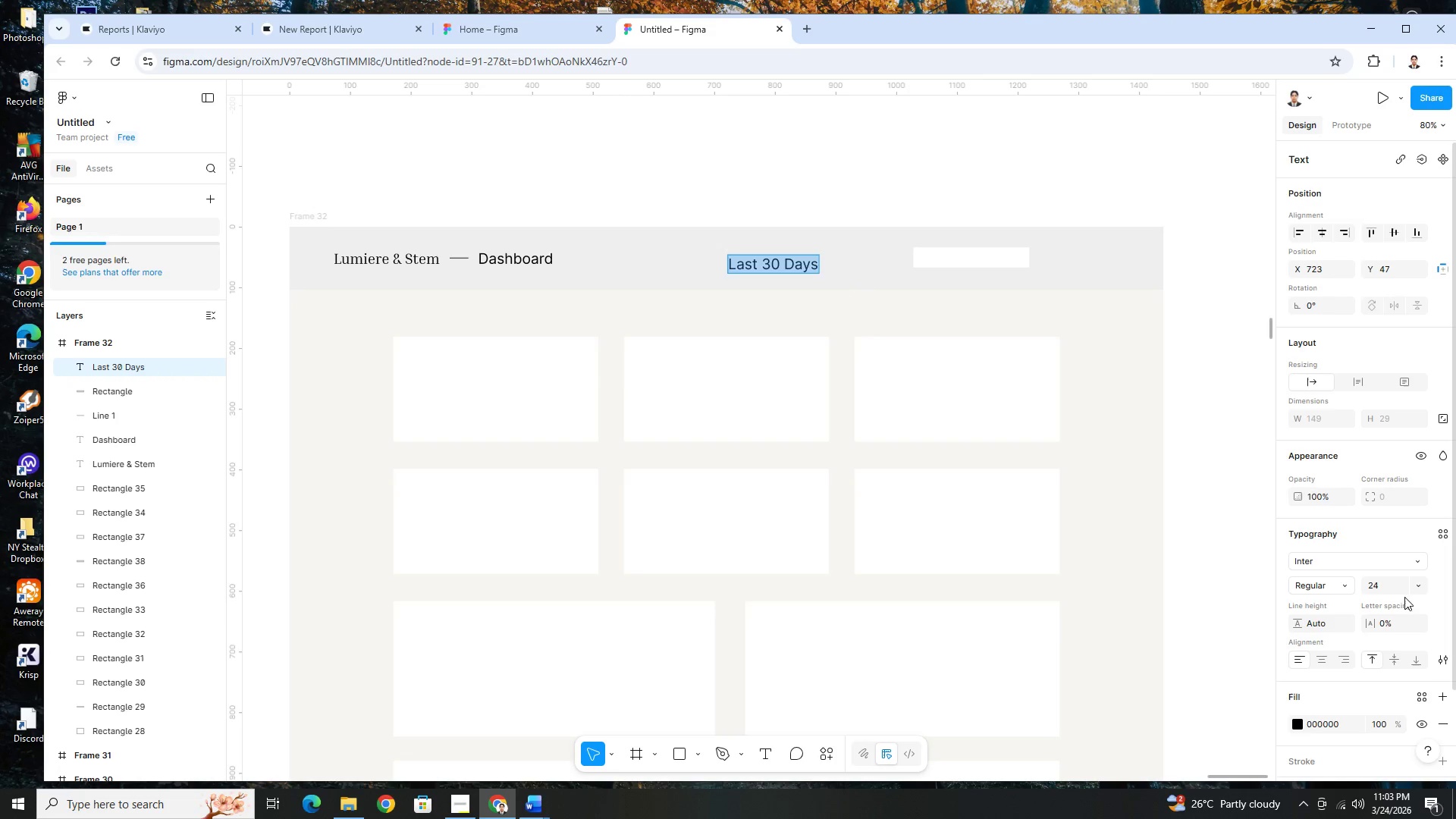 
left_click([1419, 586])
 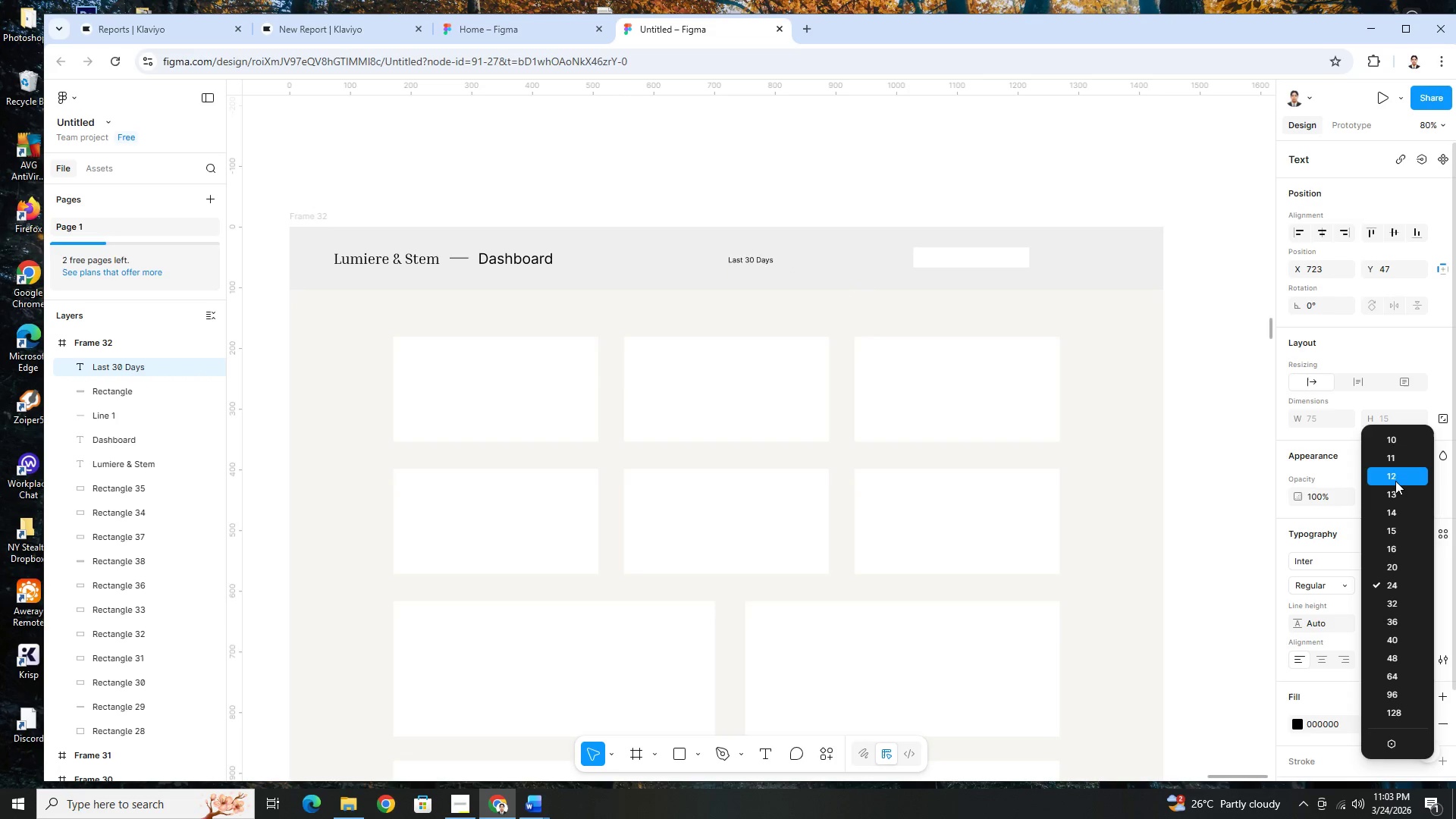 
left_click([1395, 481])
 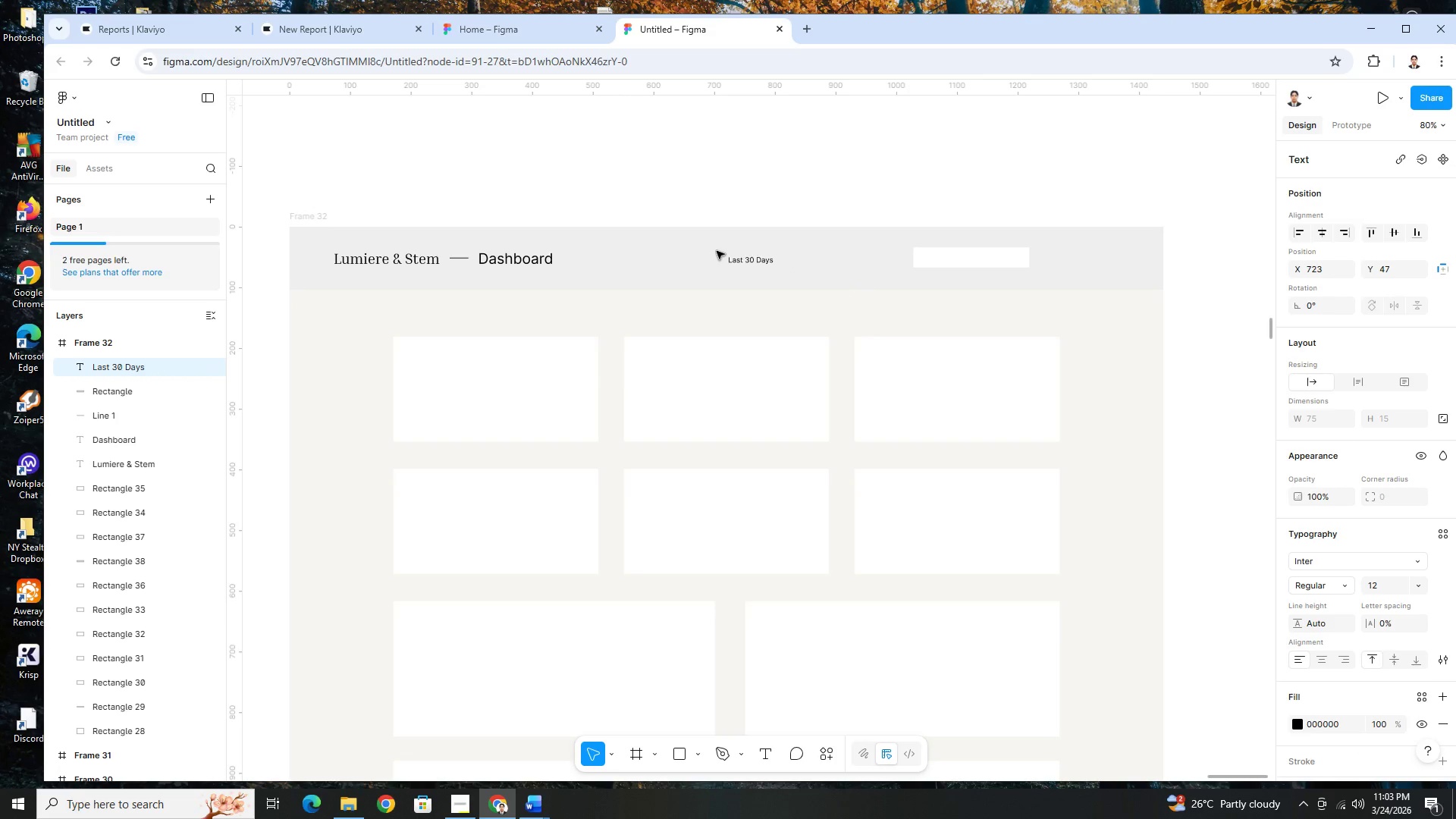 
left_click([731, 257])
 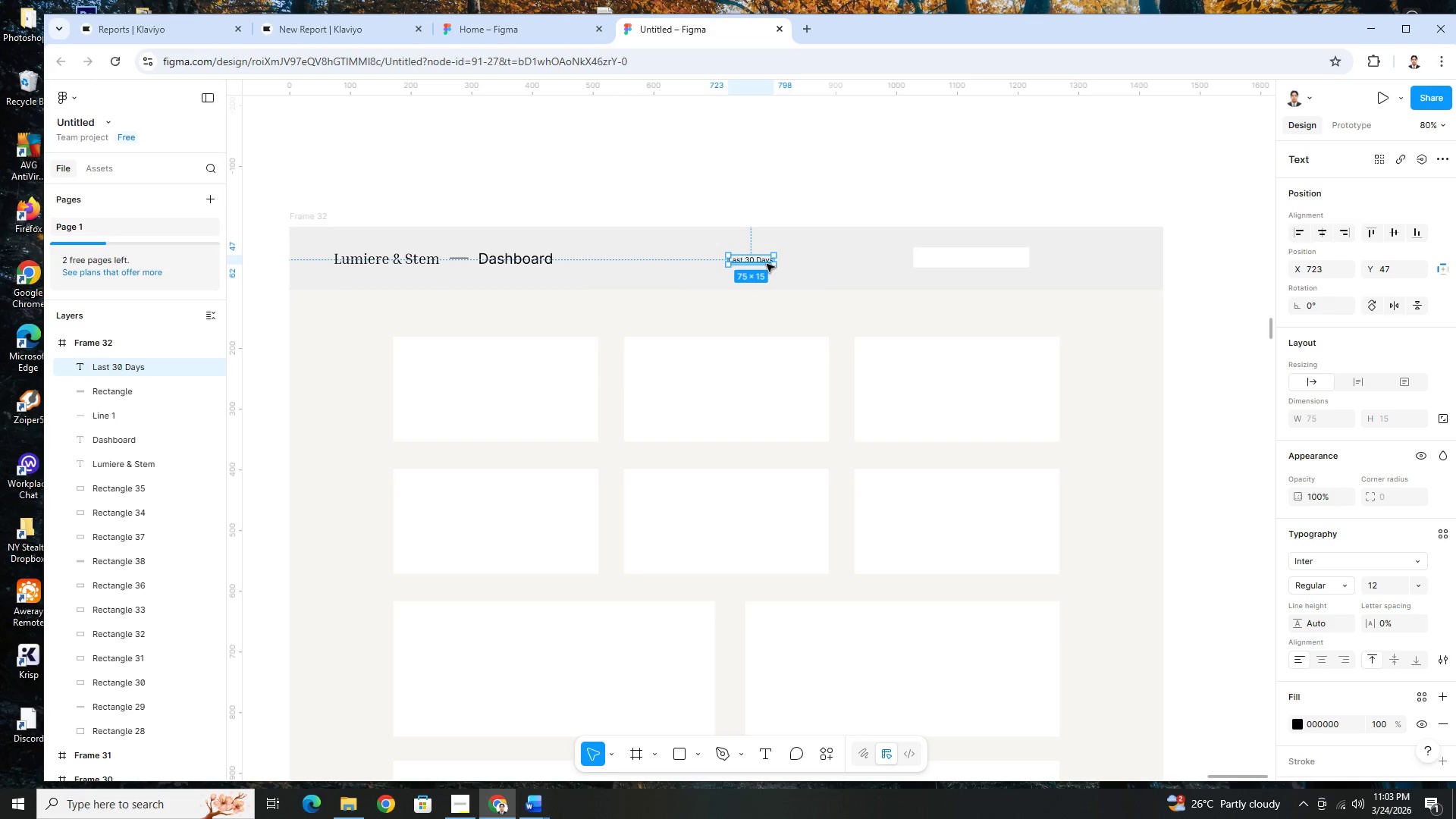 
left_click_drag(start_coordinate=[766, 262], to_coordinate=[962, 259])
 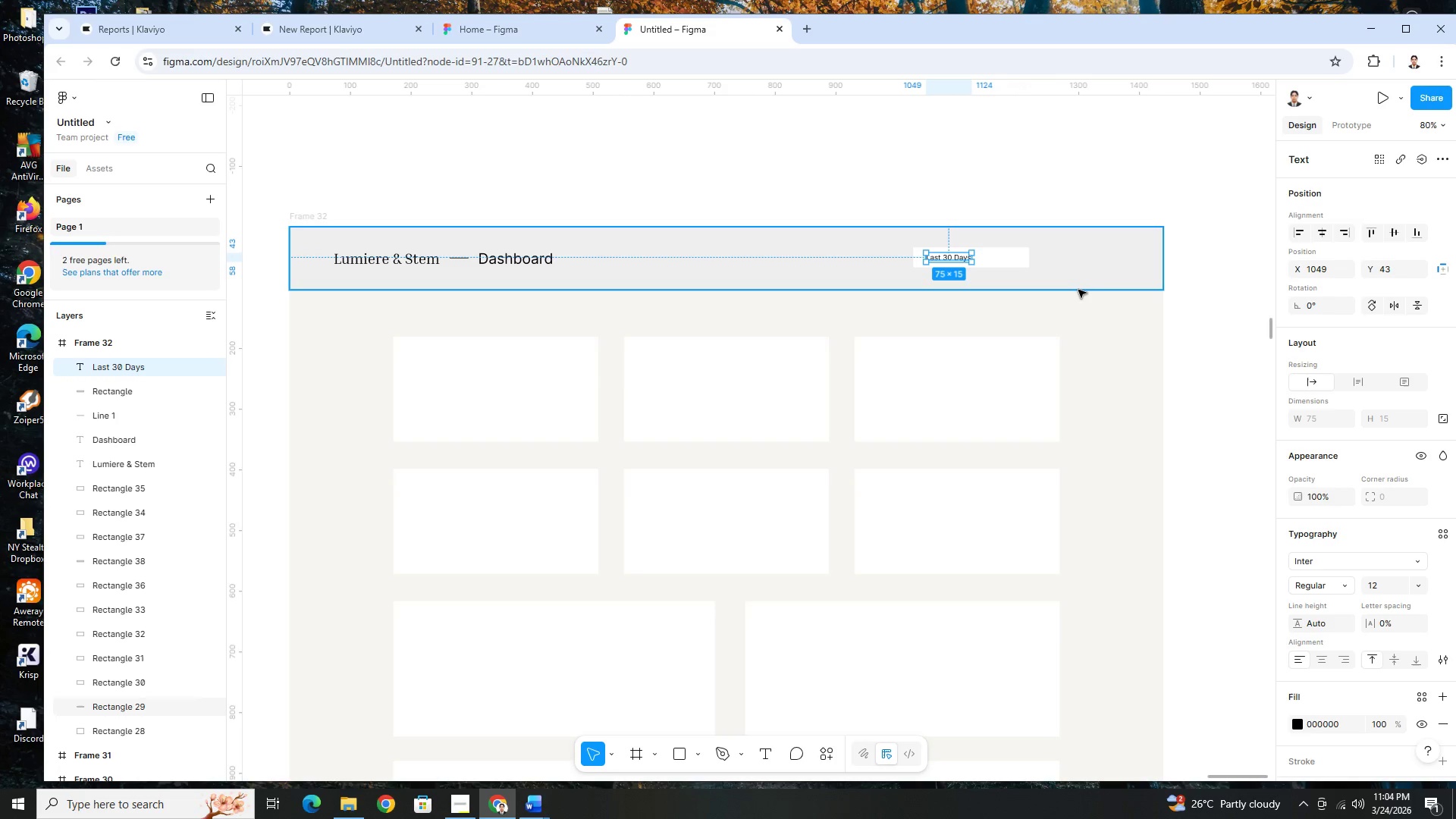 
left_click([1078, 290])
 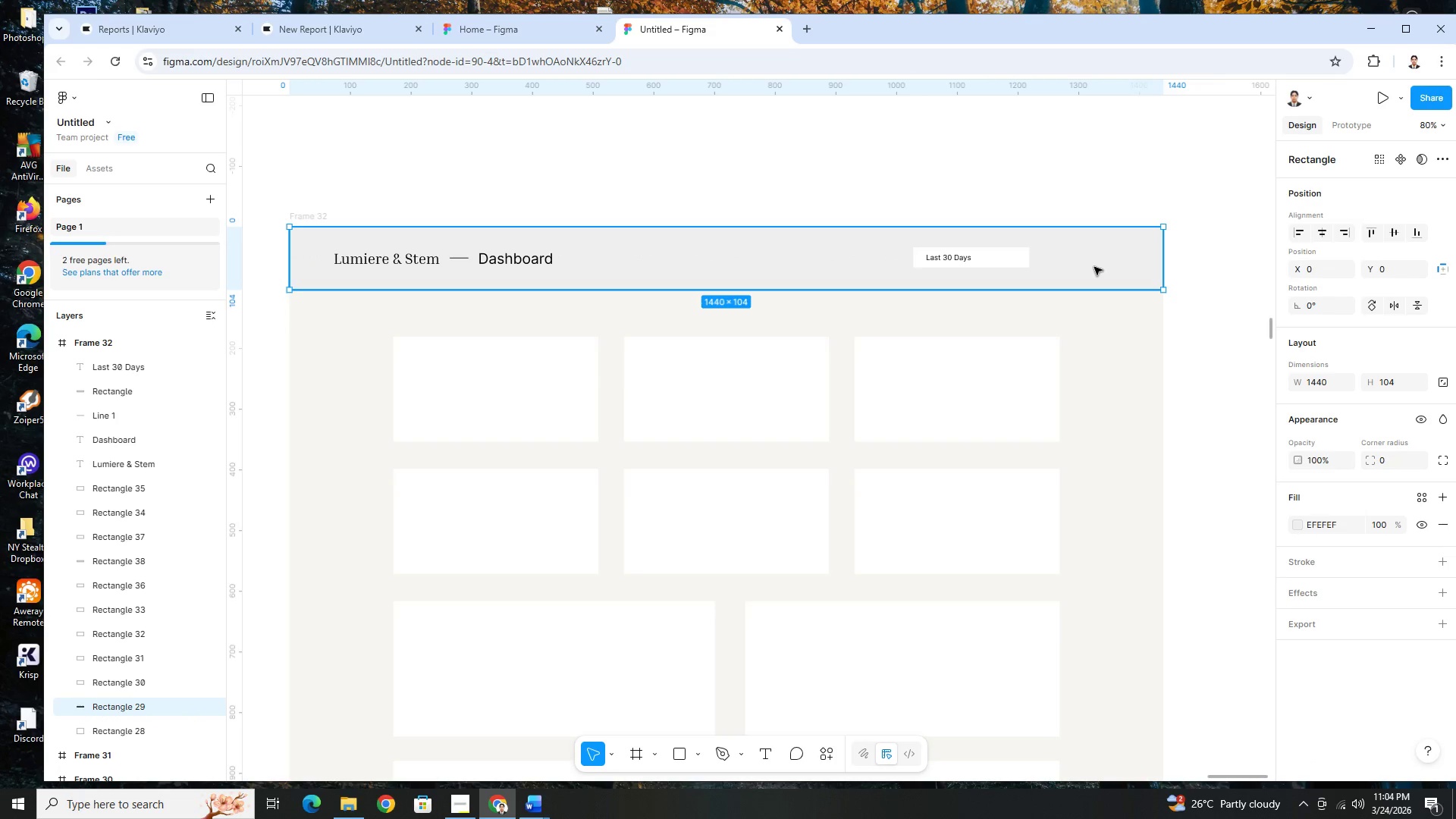 
hold_key(key=ControlLeft, duration=1.27)
scroll: coordinate [746, 301], scroll_direction: up, amount: 16.0
 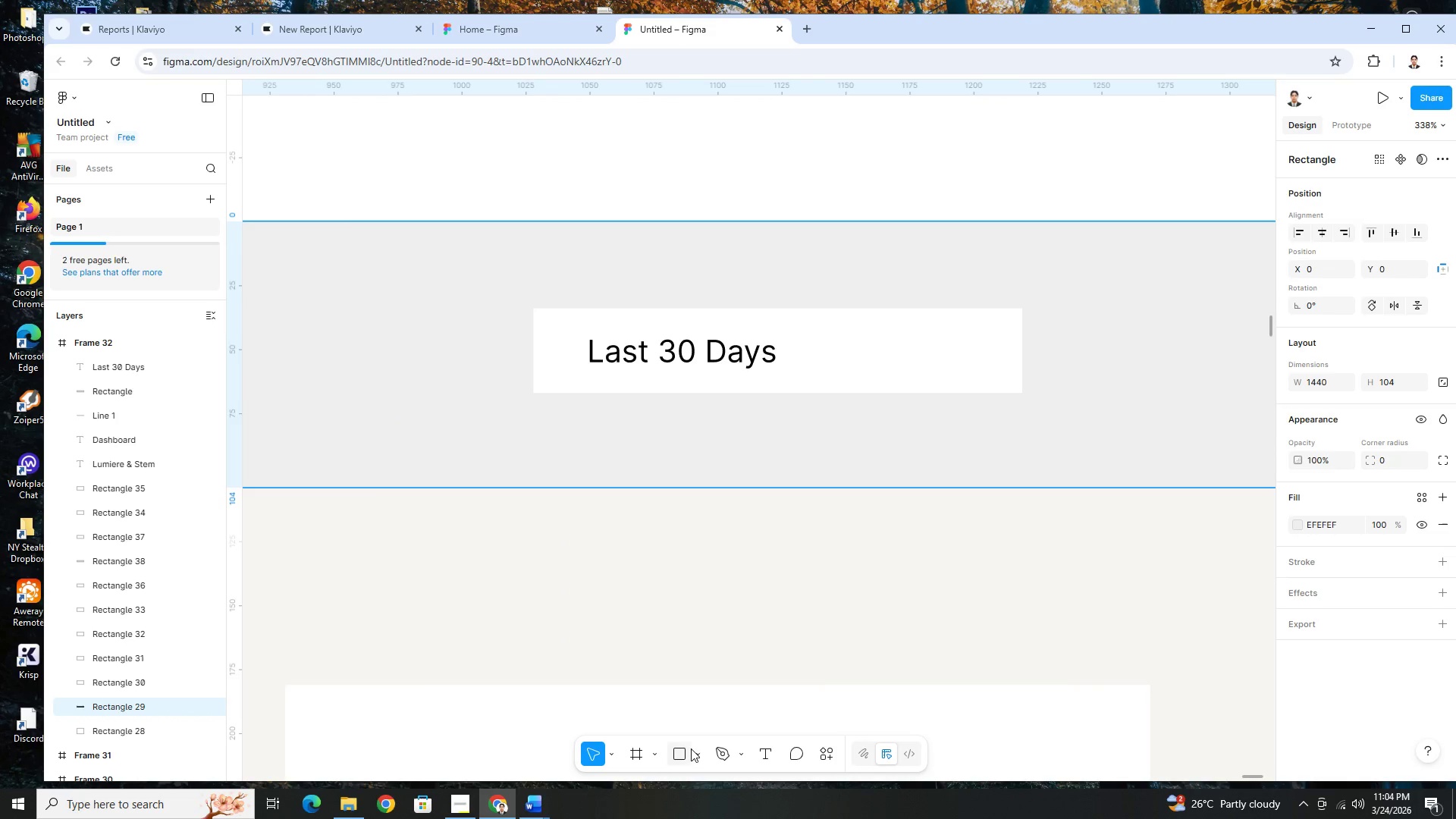 
left_click([699, 753])
 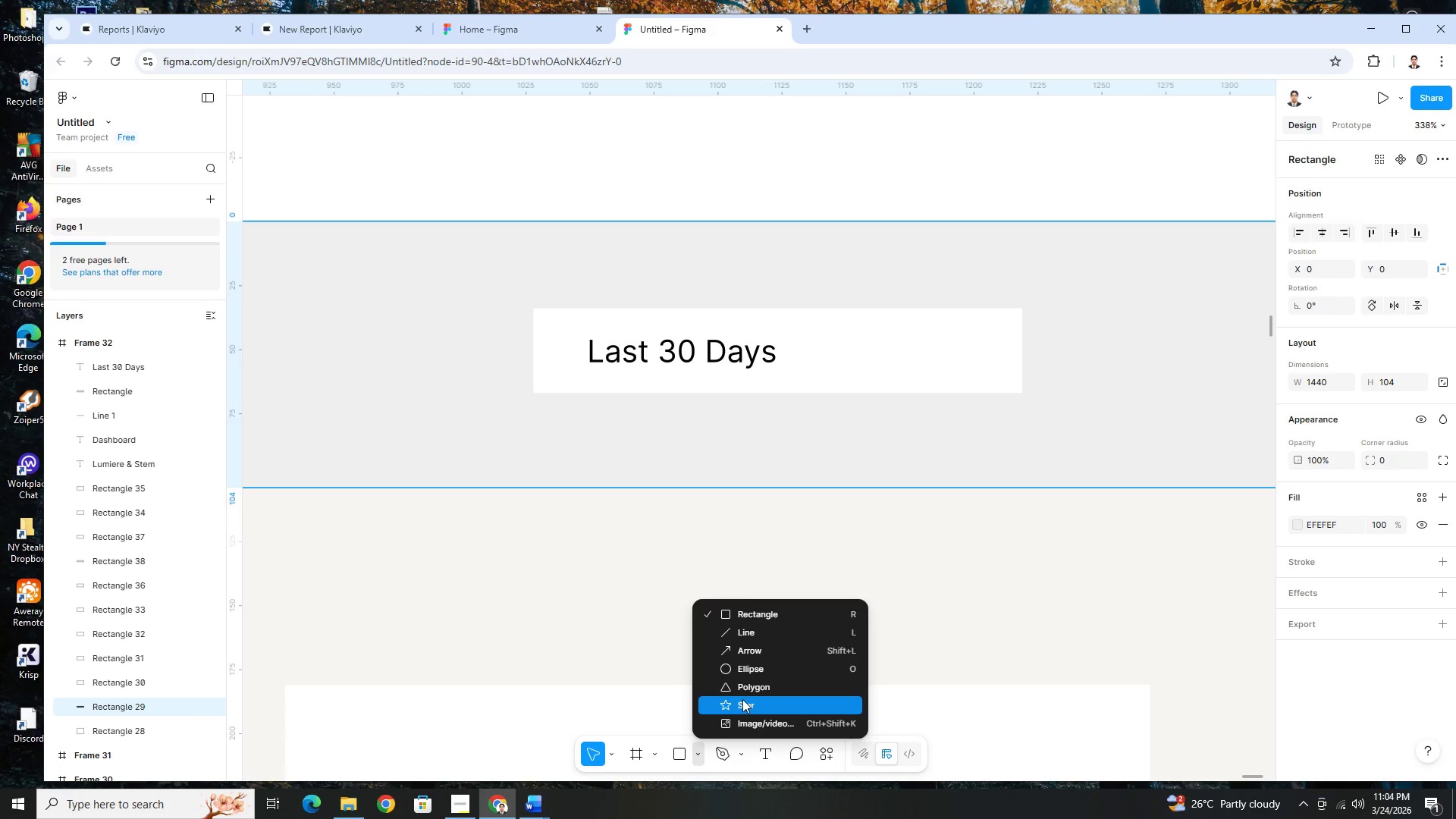 
wait(8.28)
 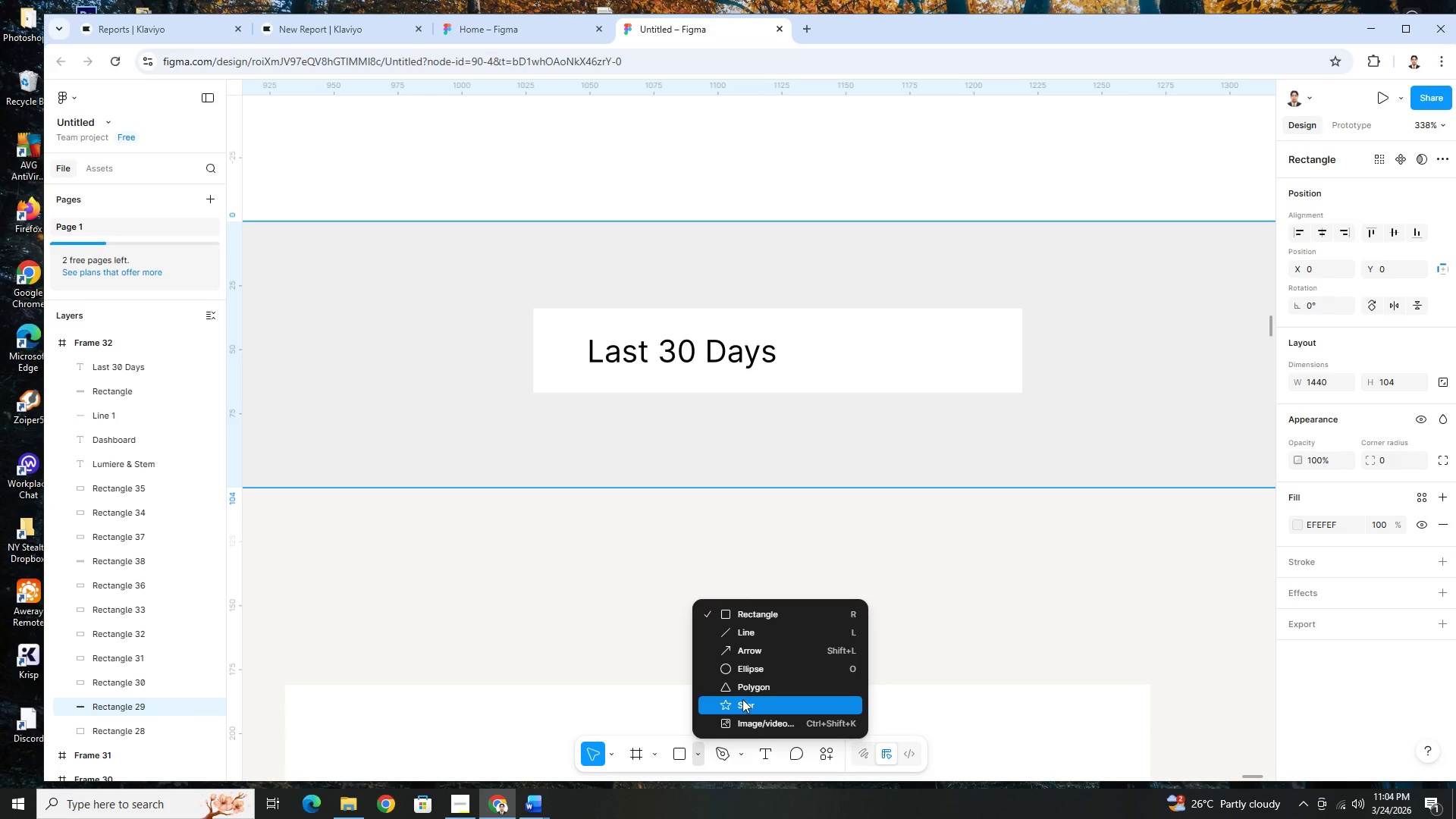 
left_click([755, 655])
 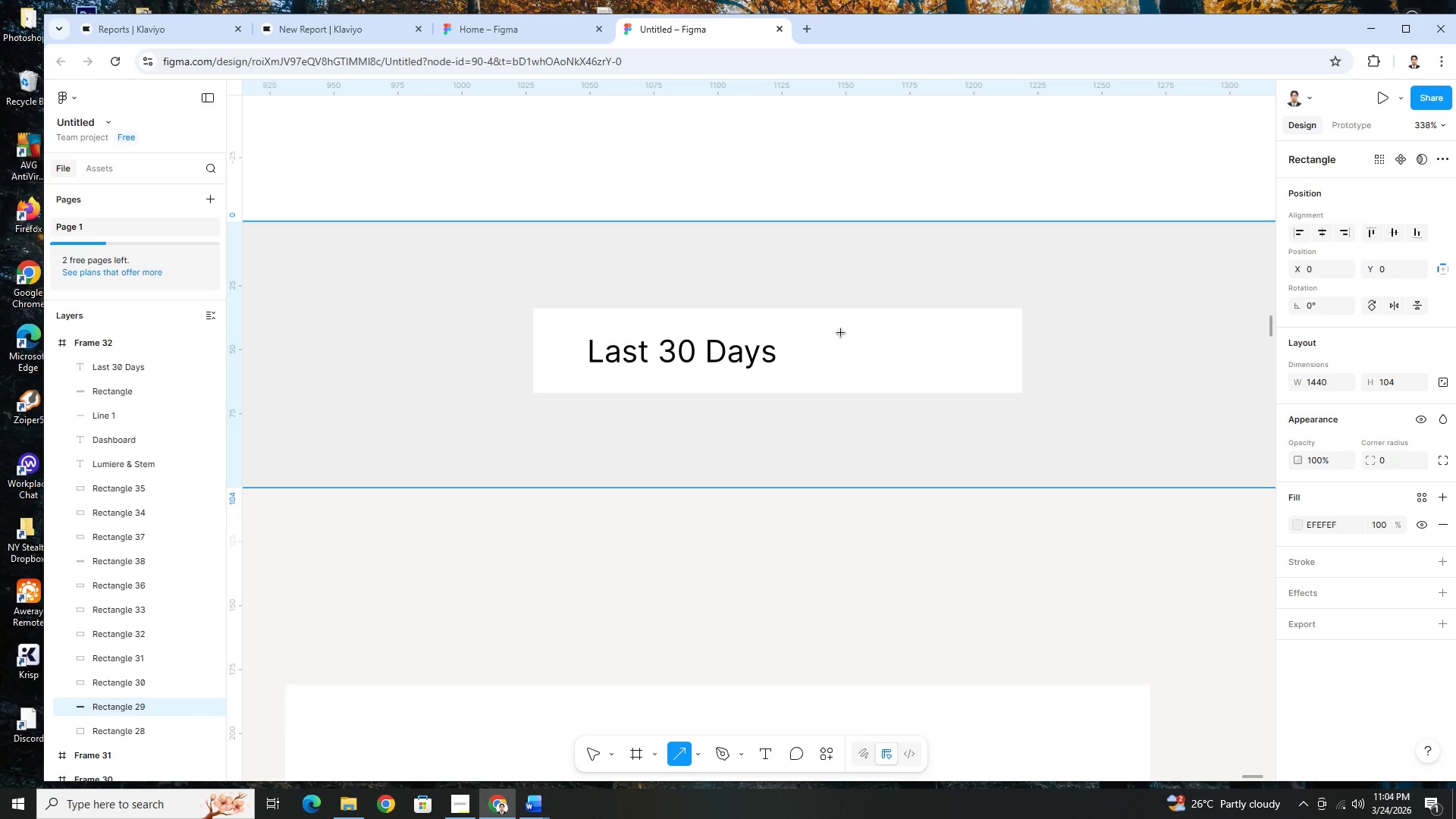 
left_click_drag(start_coordinate=[833, 335], to_coordinate=[832, 362])
 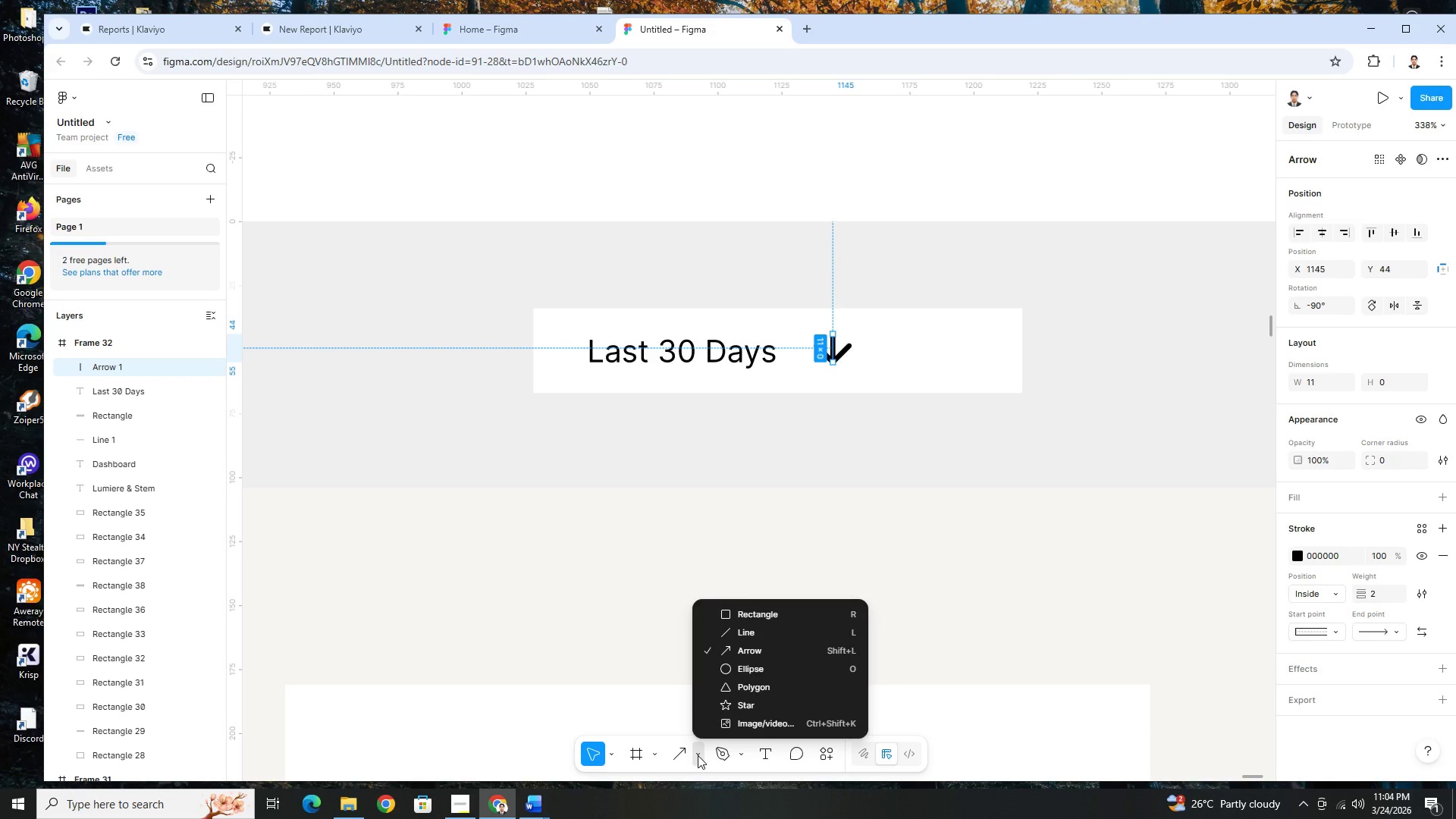 
double_click([698, 755])
 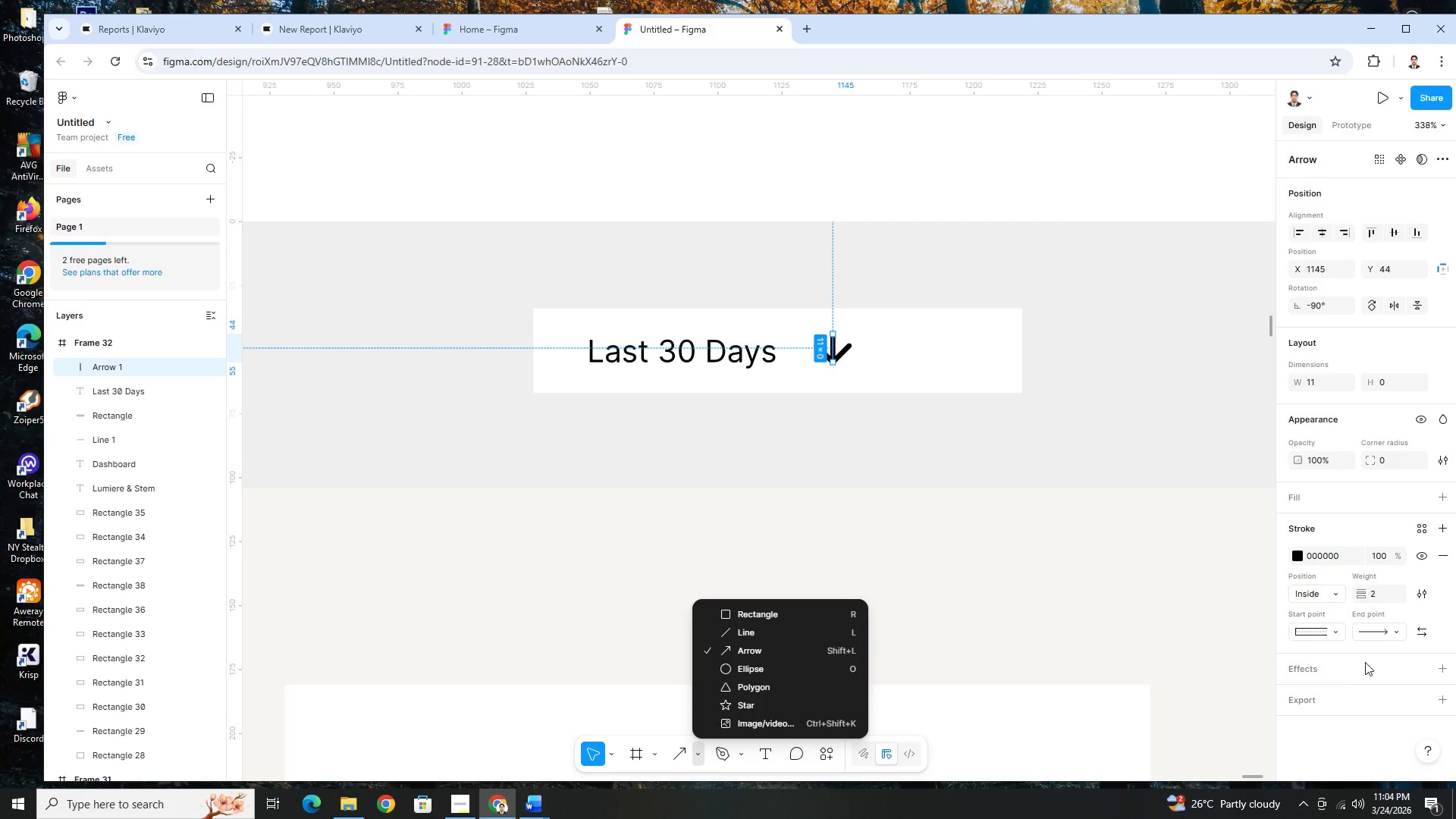 
wait(7.33)
 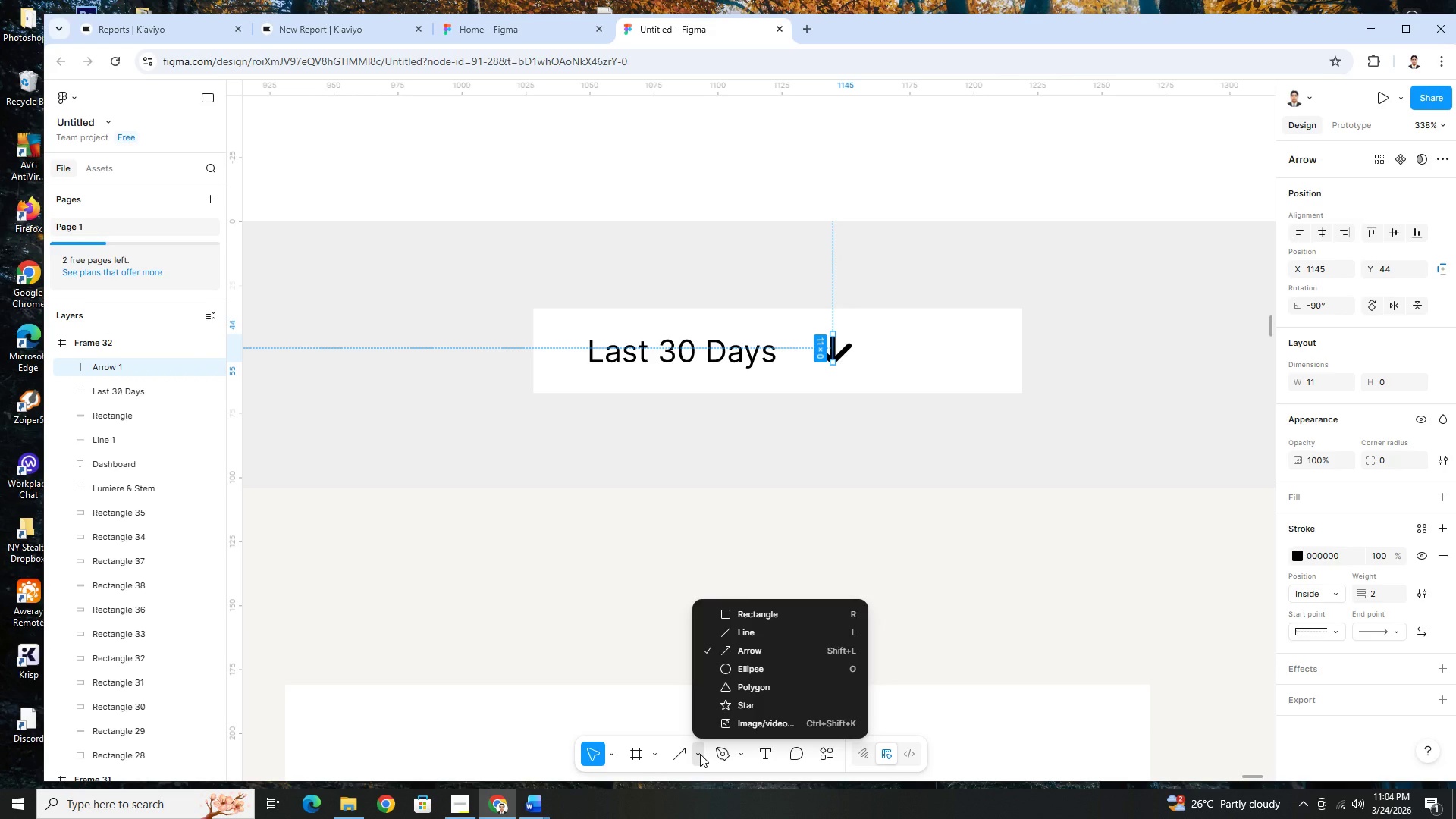 
left_click([1396, 630])
 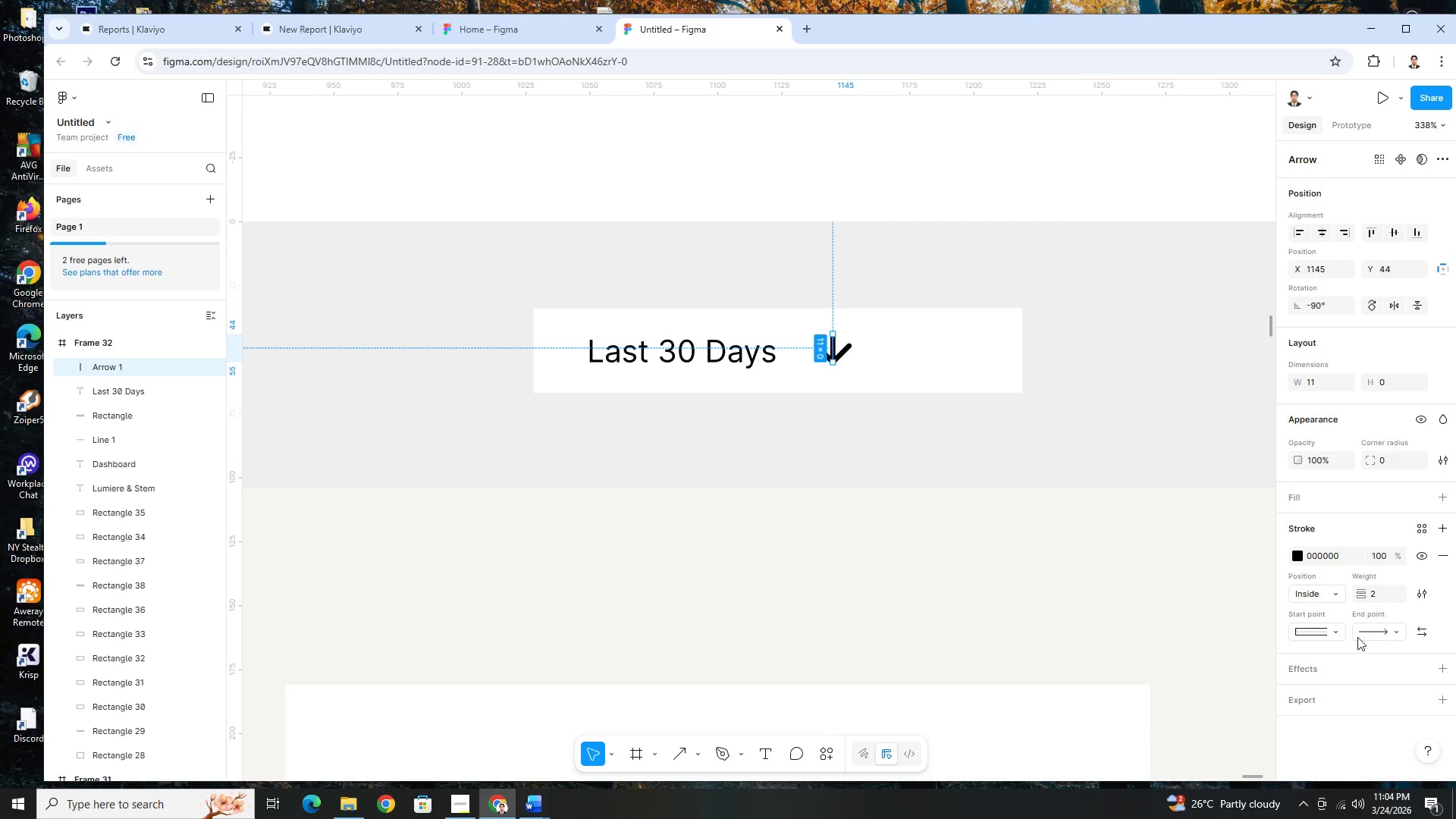 
left_click([1338, 633])
 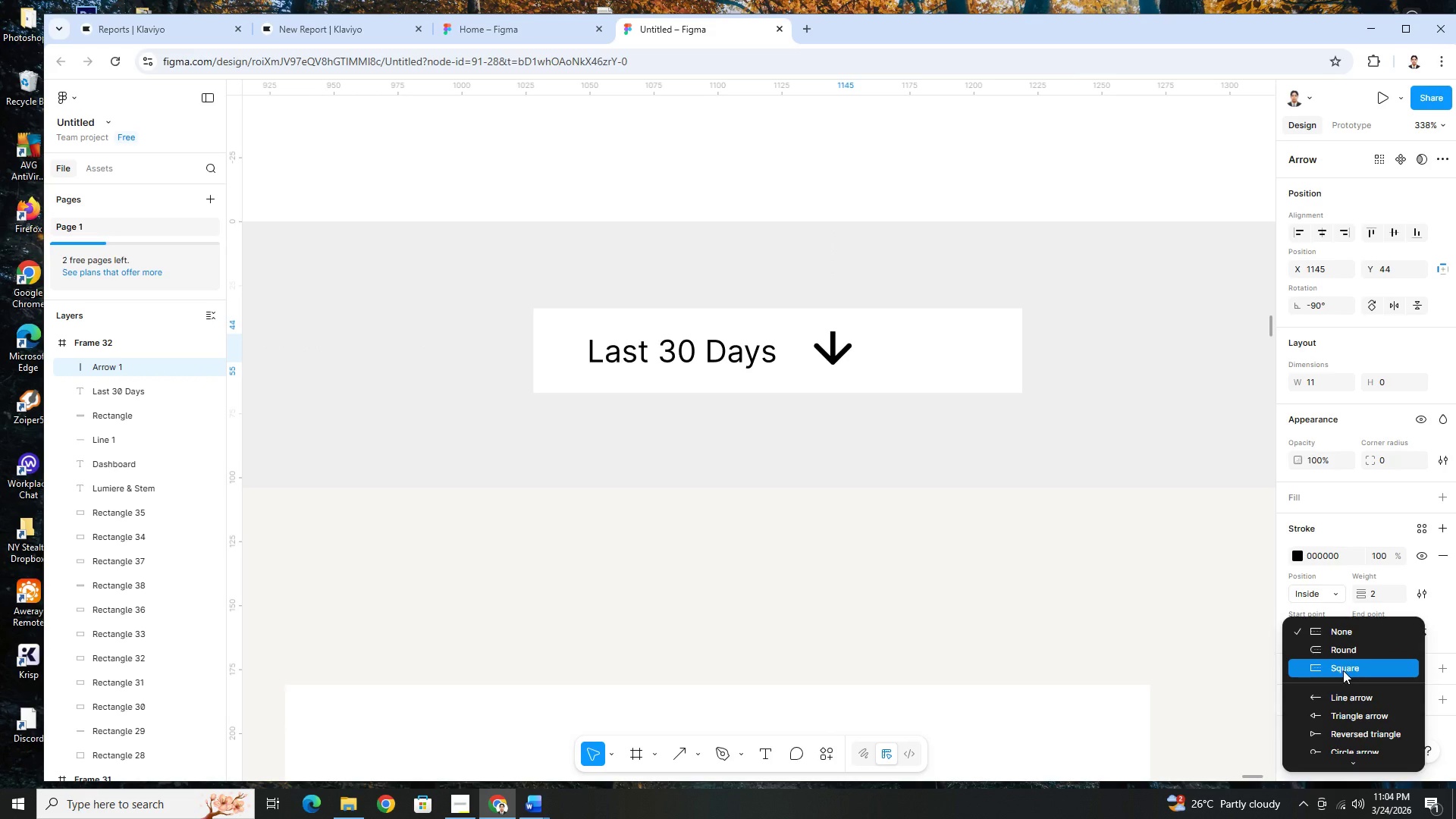 
scroll: coordinate [1342, 742], scroll_direction: down, amount: 4.0
 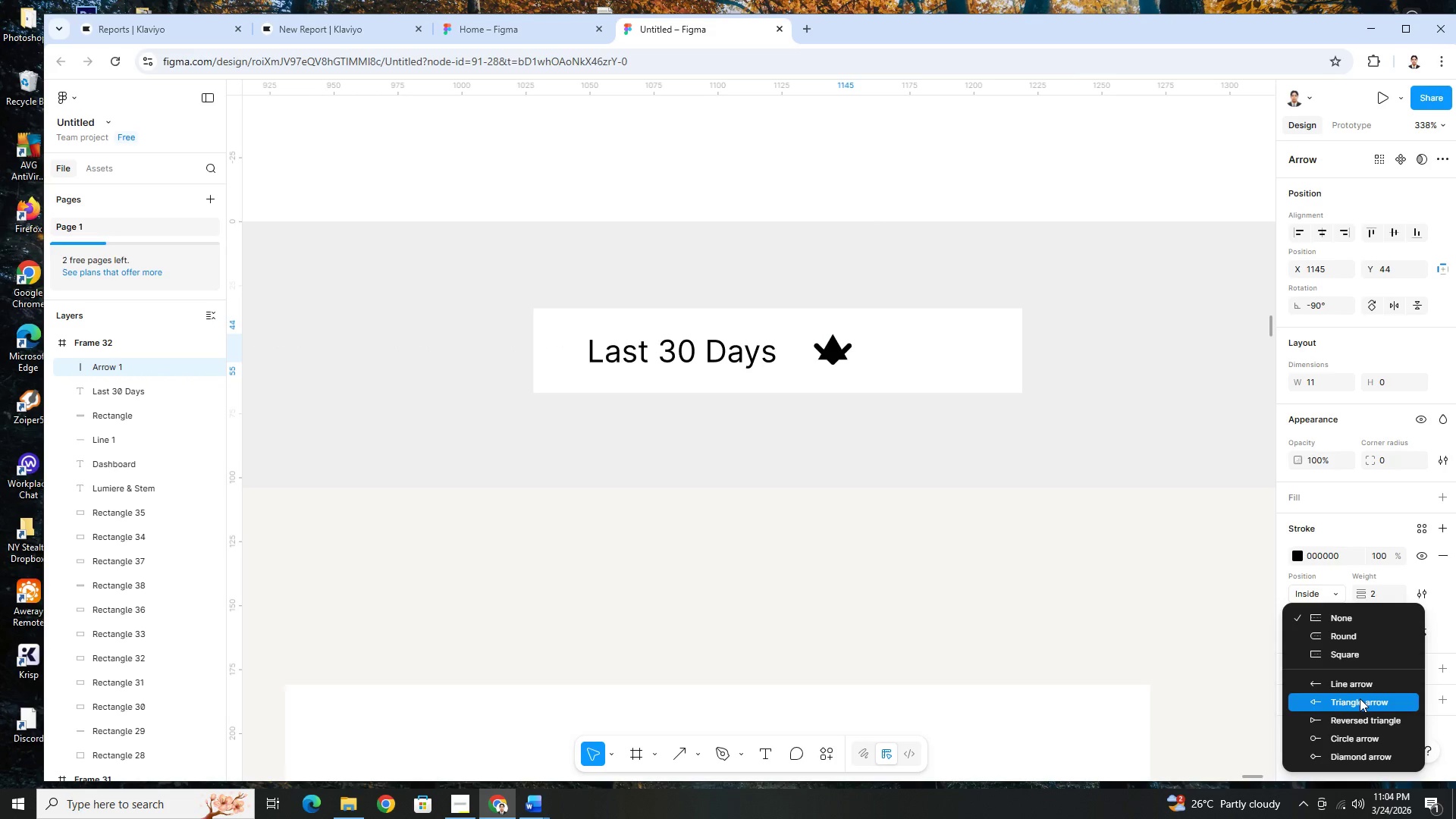 
wait(7.72)
 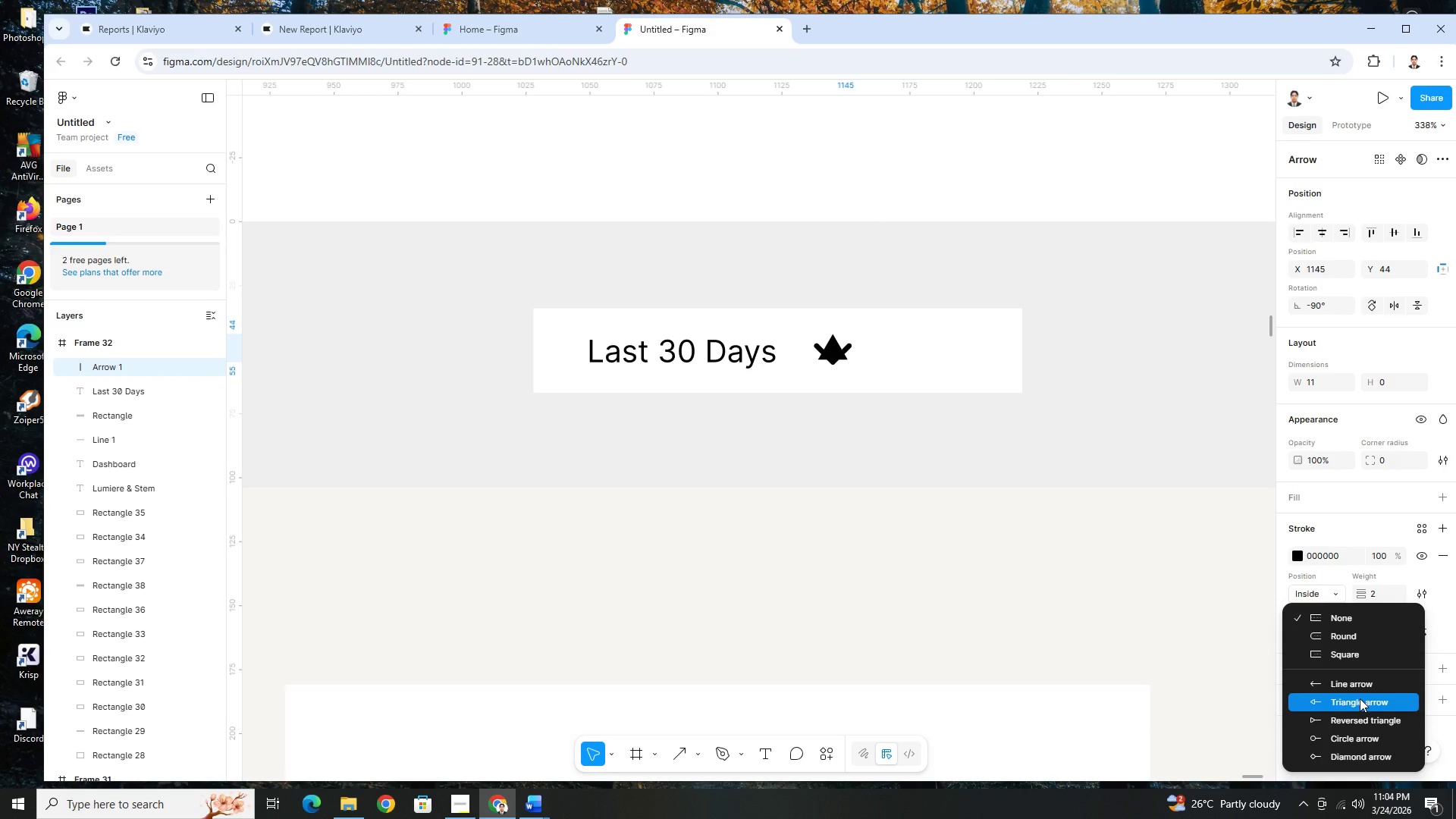 
left_click([1015, 465])
 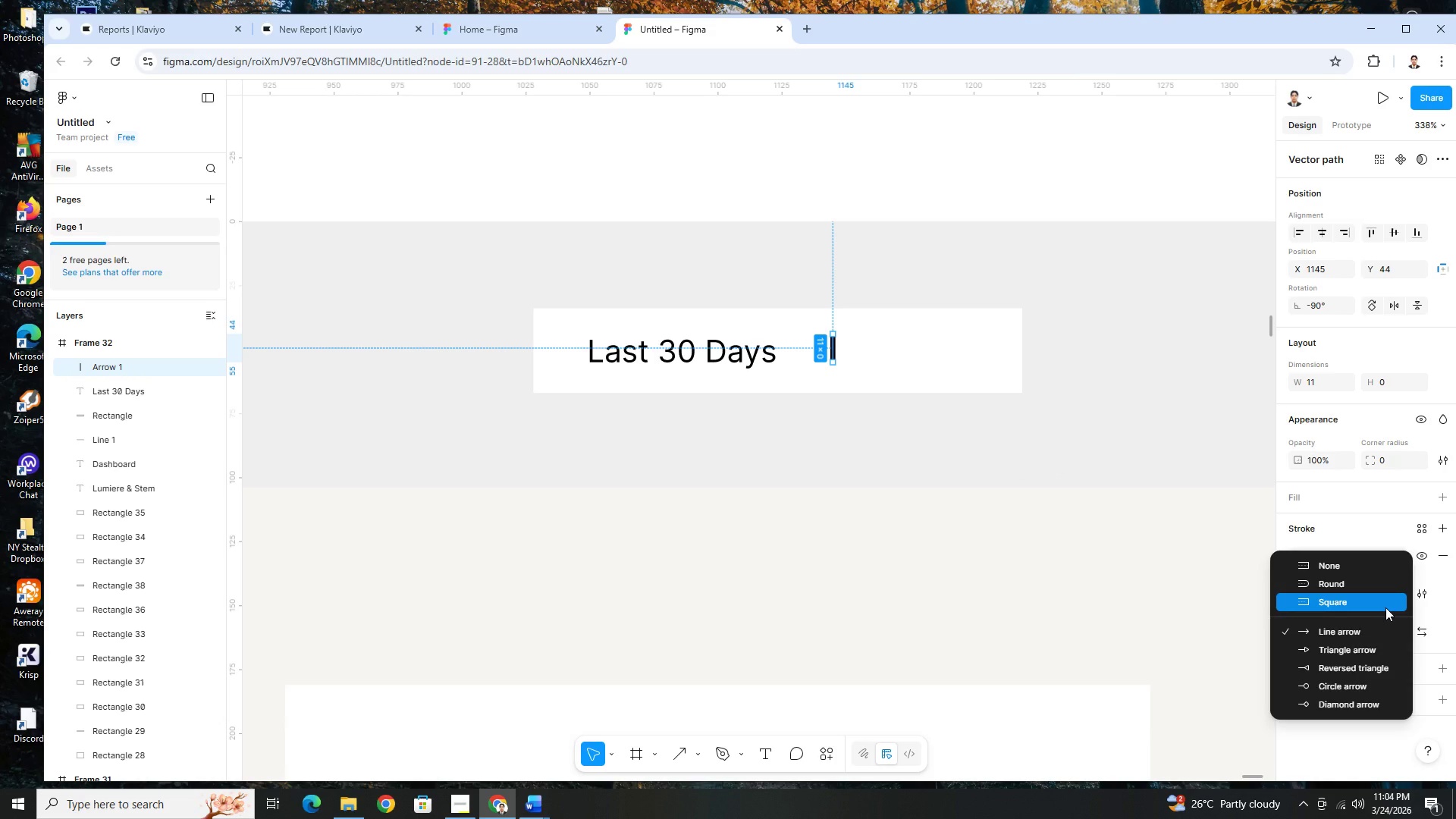 
wait(10.16)
 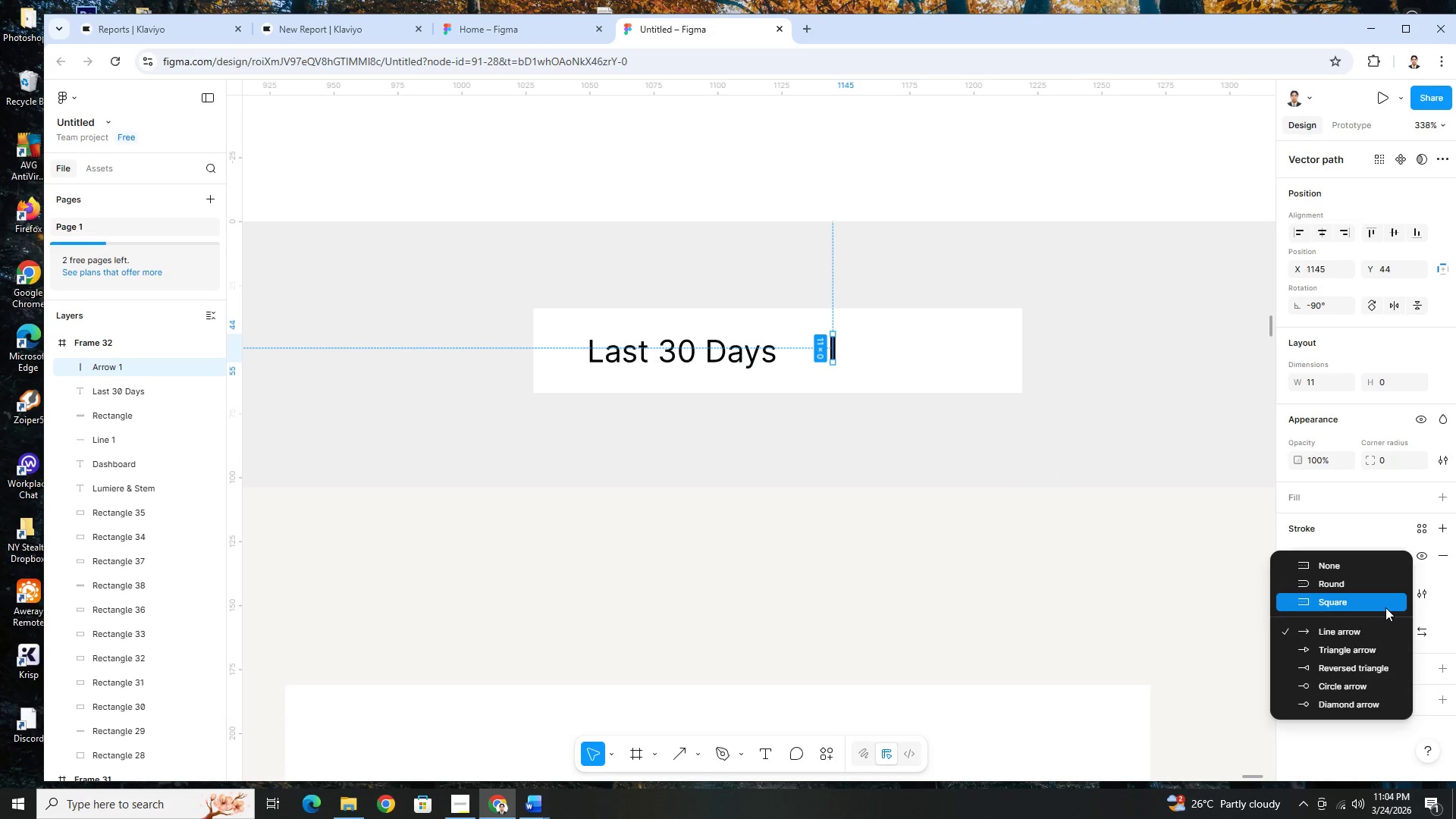 
double_click([896, 526])
 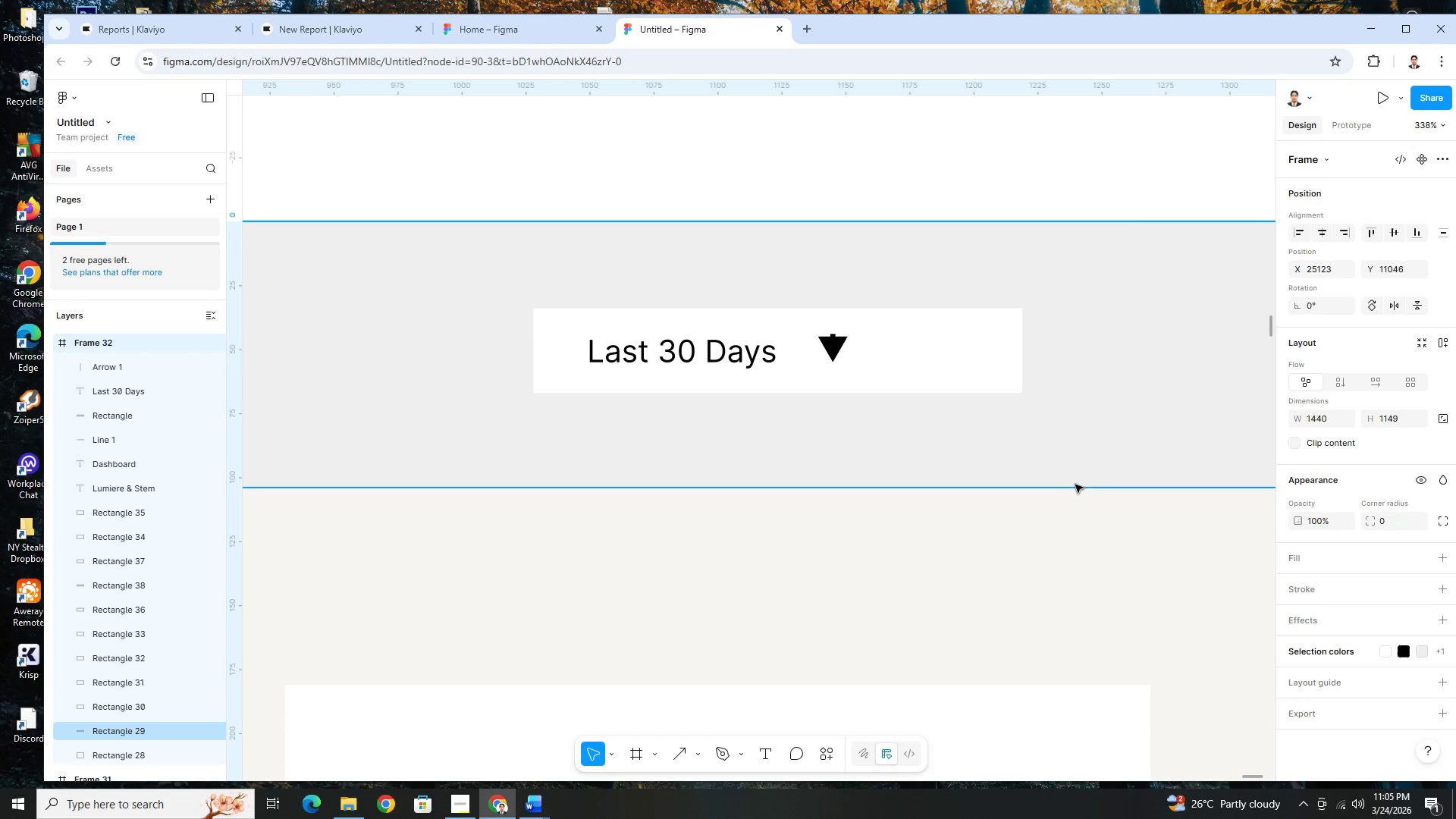 
key(Control+Z)
 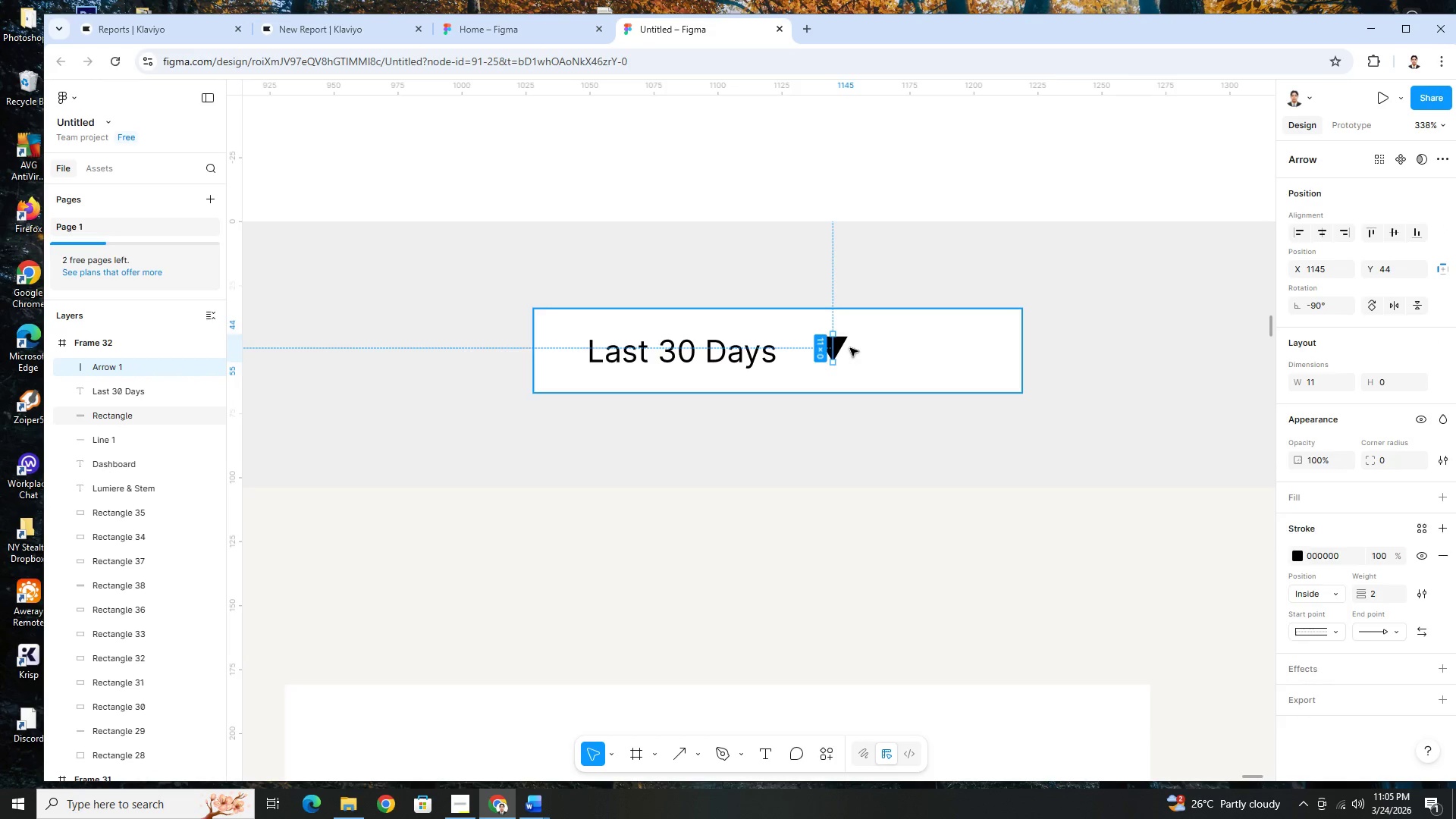 
double_click([839, 345])
 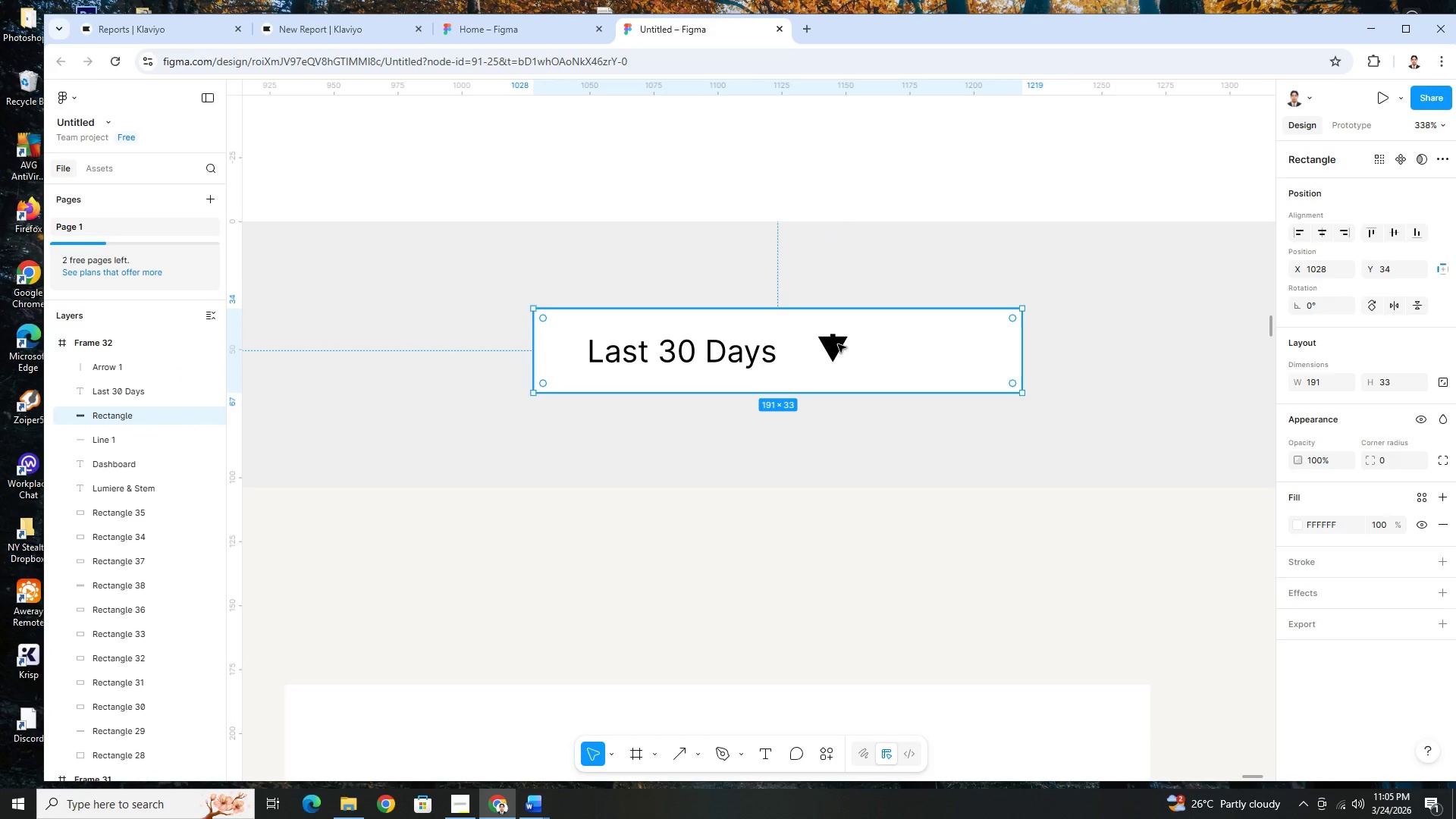 
triple_click([838, 344])
 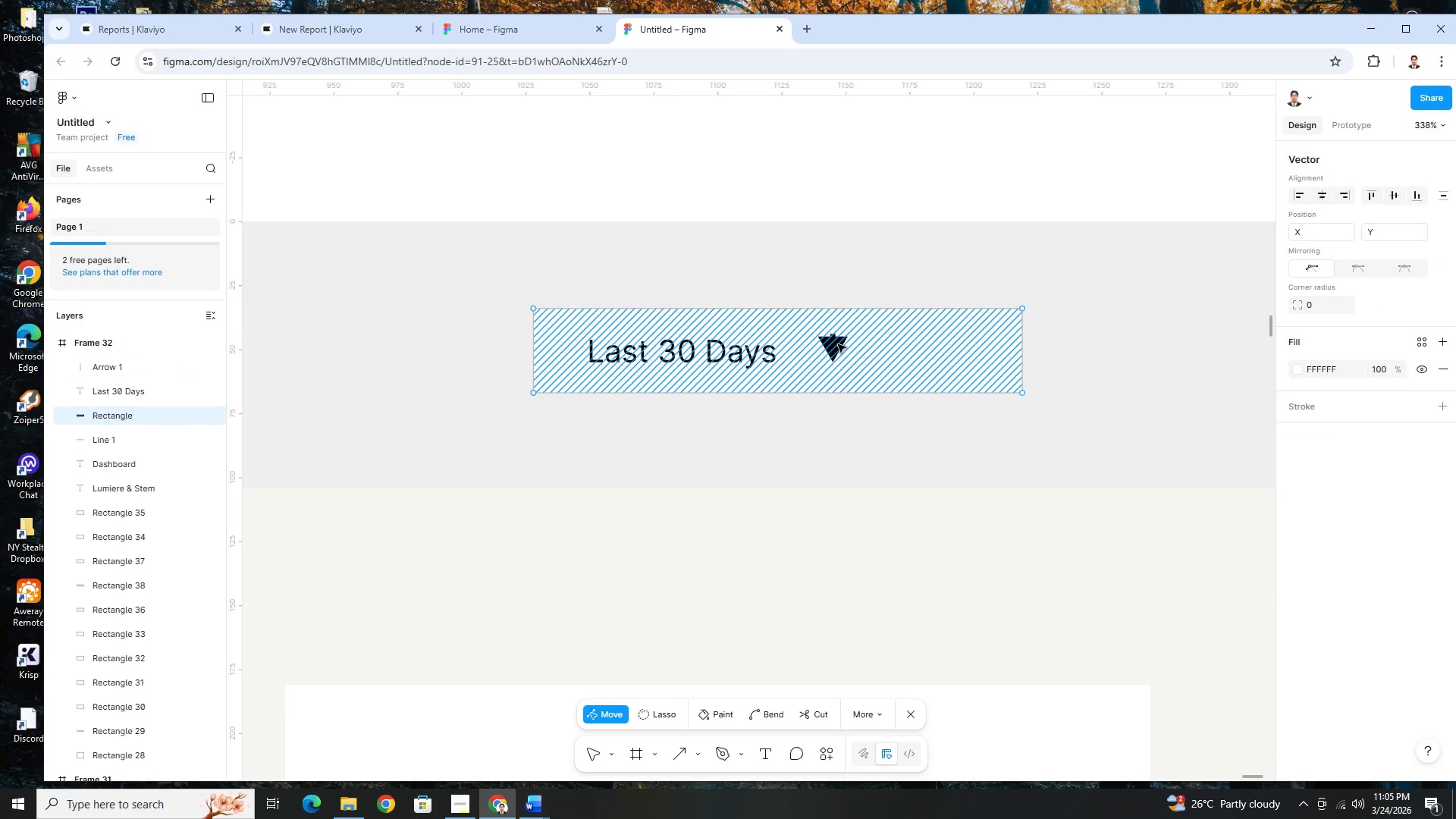 
triple_click([838, 344])
 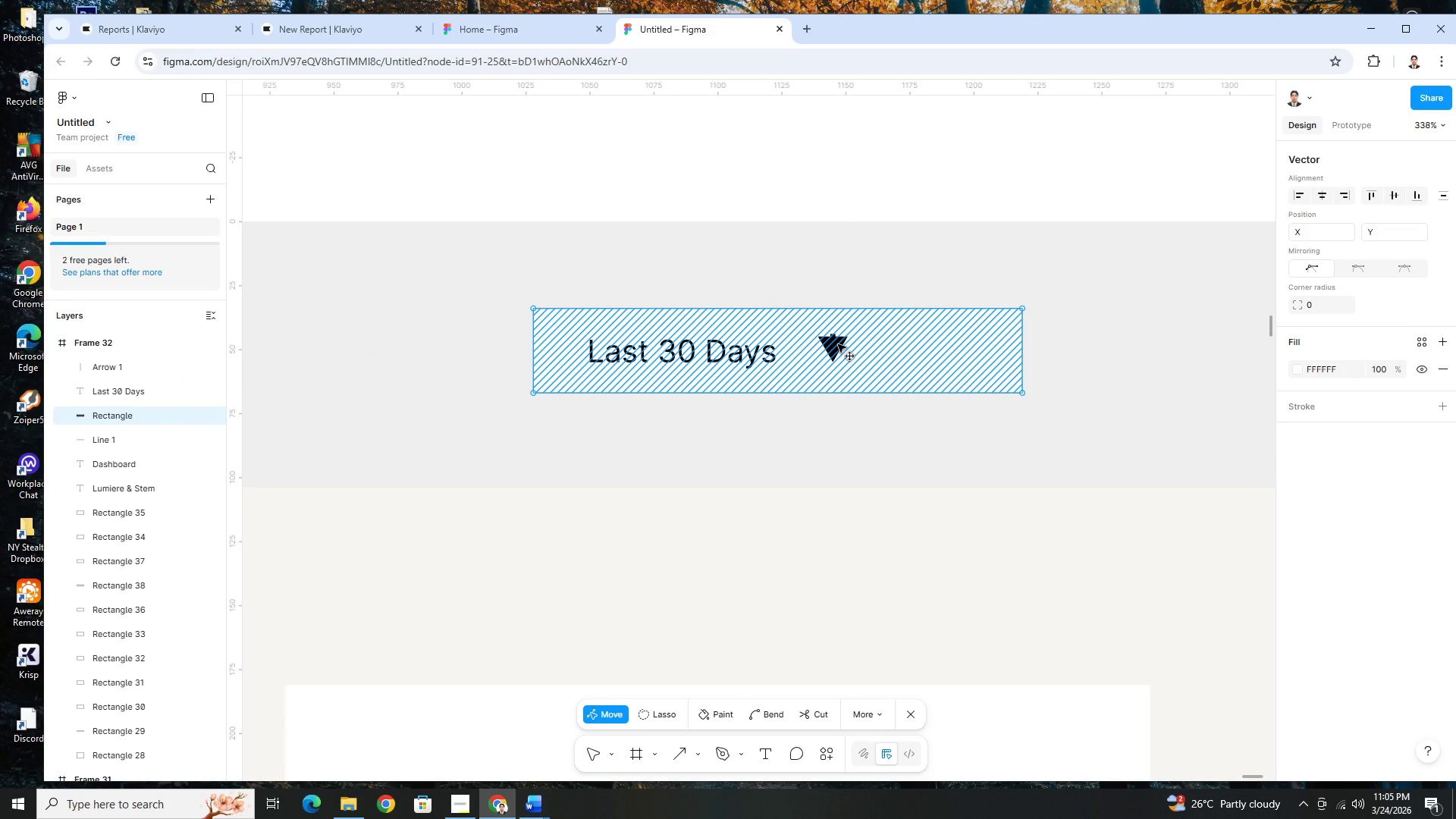 
key(Escape)
 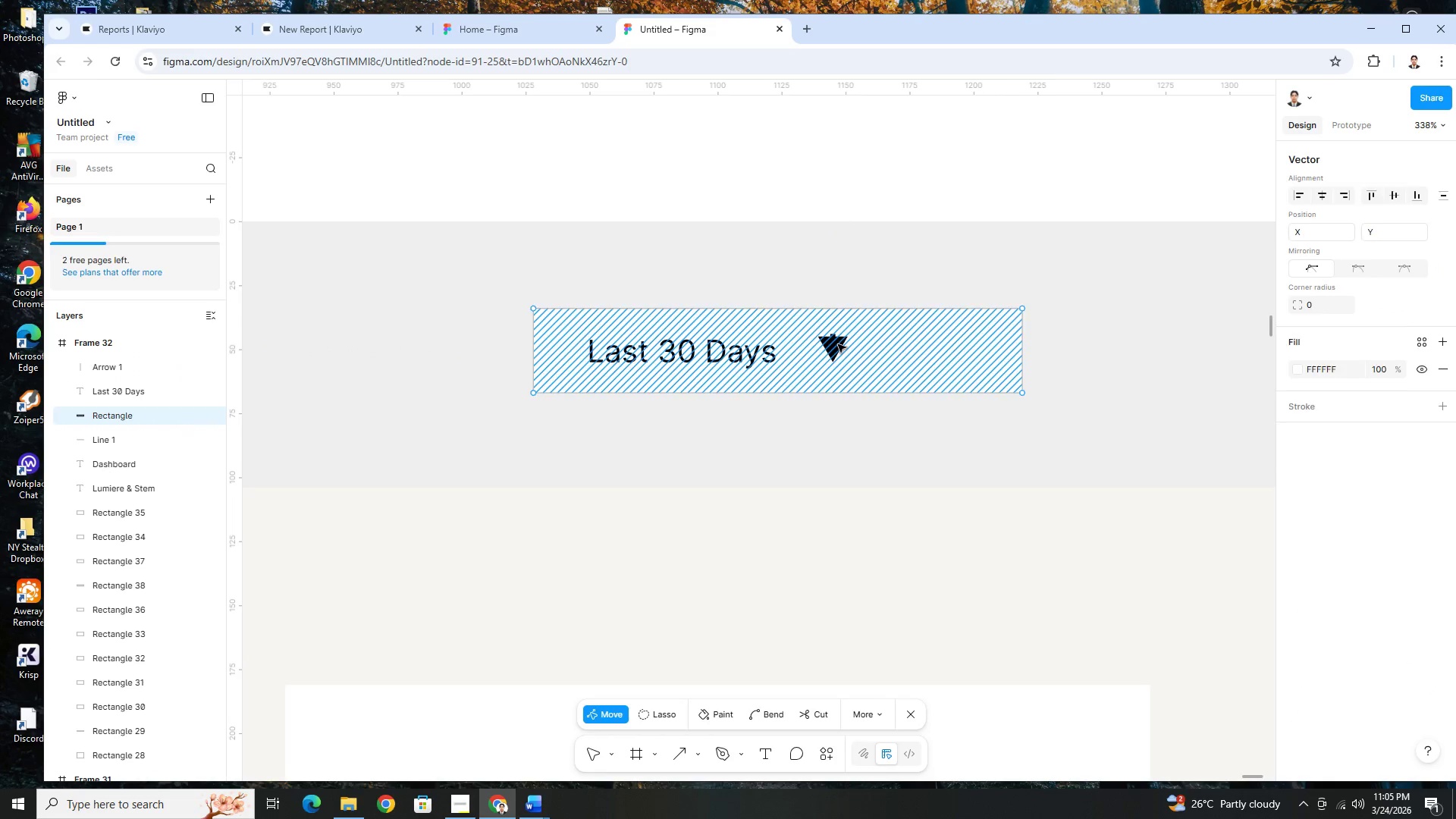 
key(Escape)
 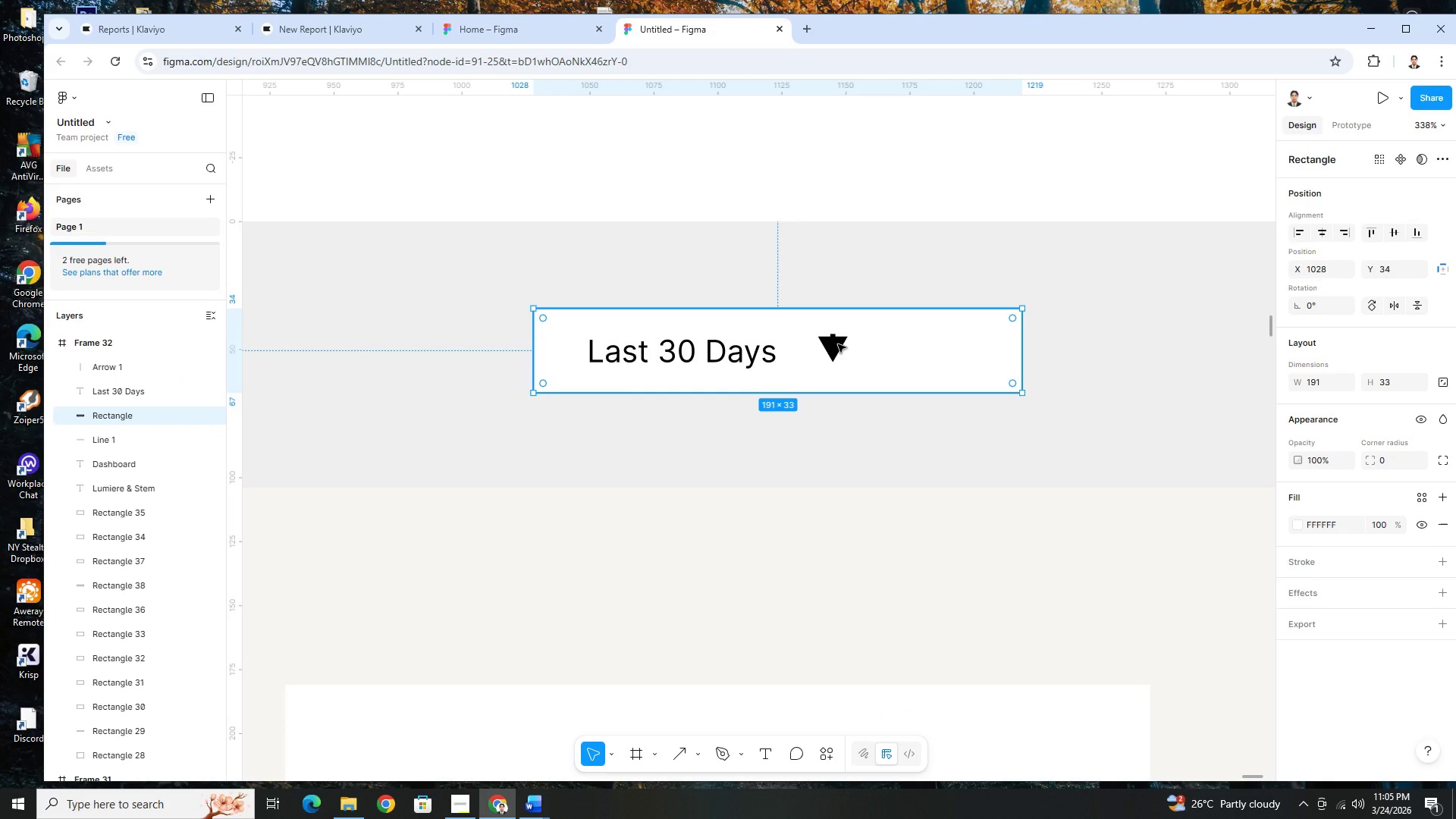 
double_click([838, 344])
 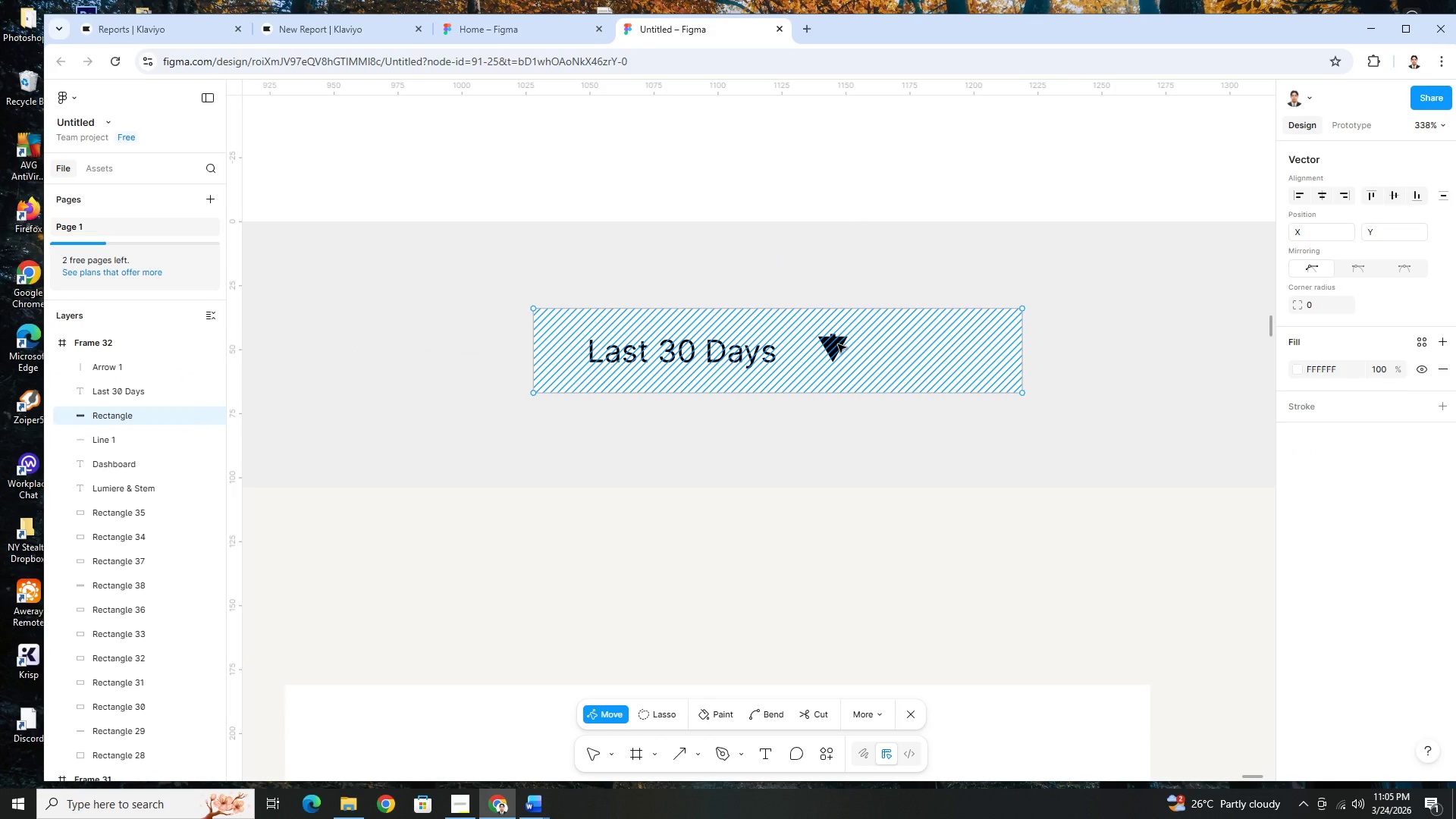 
key(Escape)
 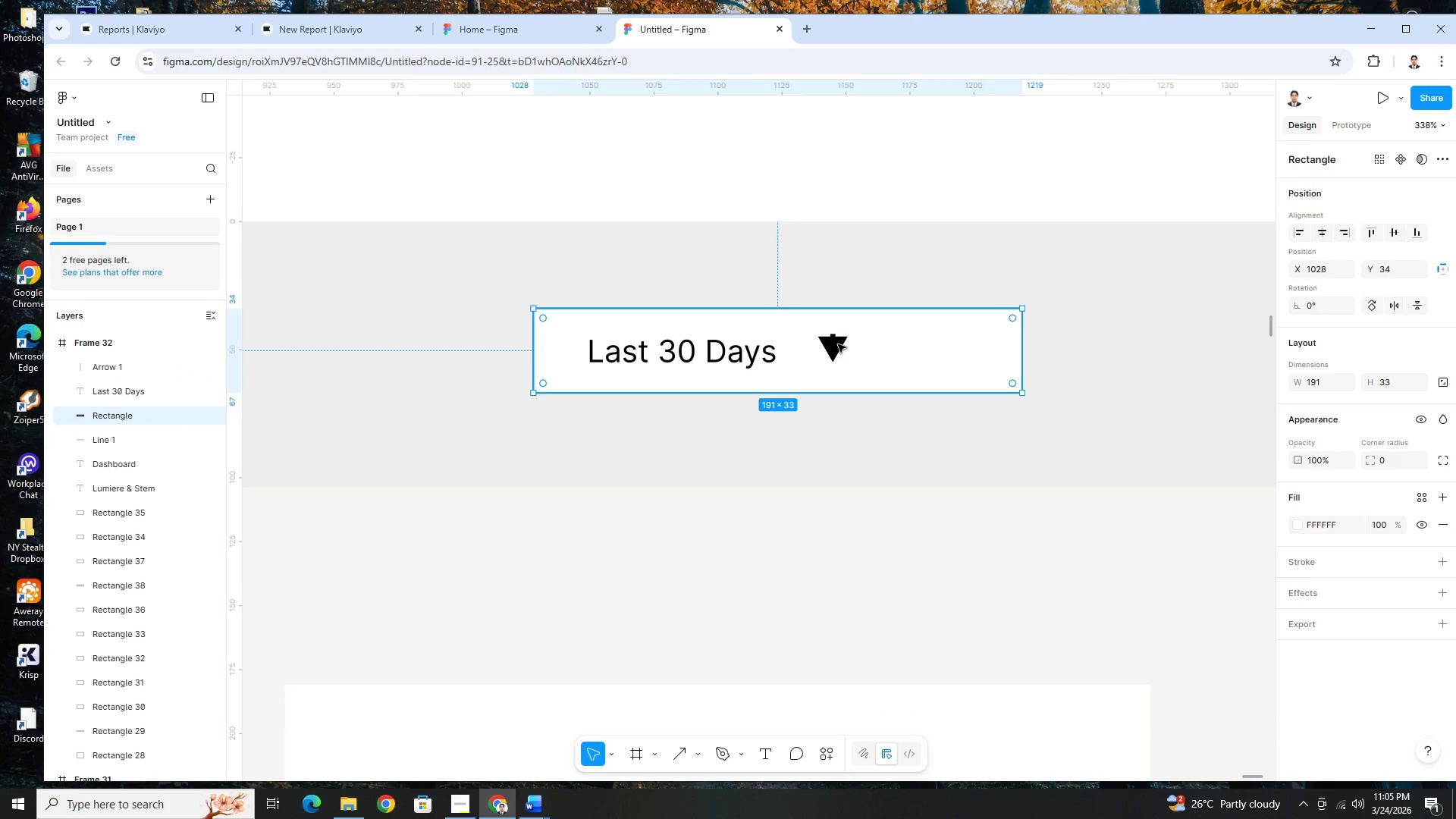 
key(Escape)
 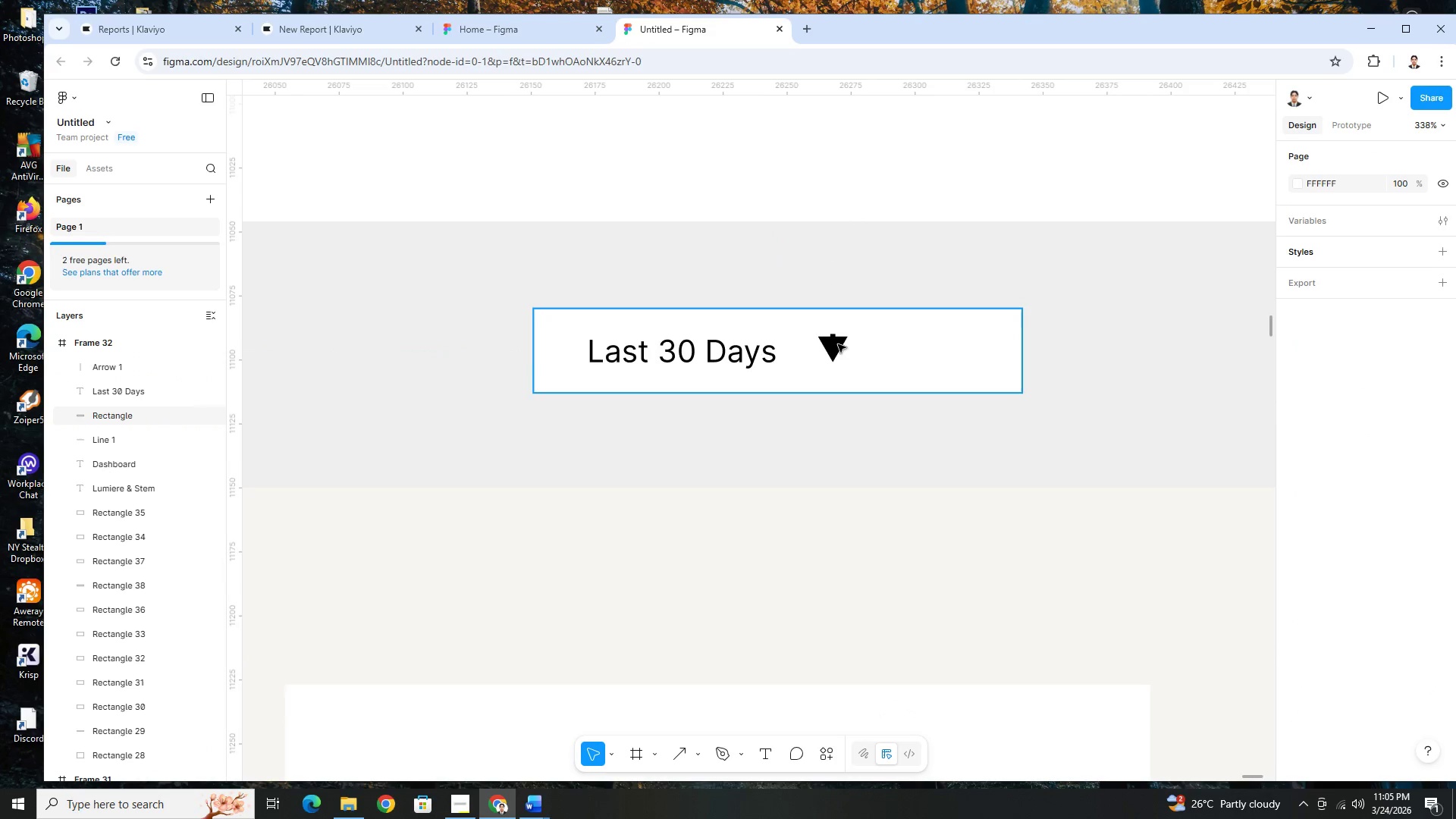 
key(Escape)
 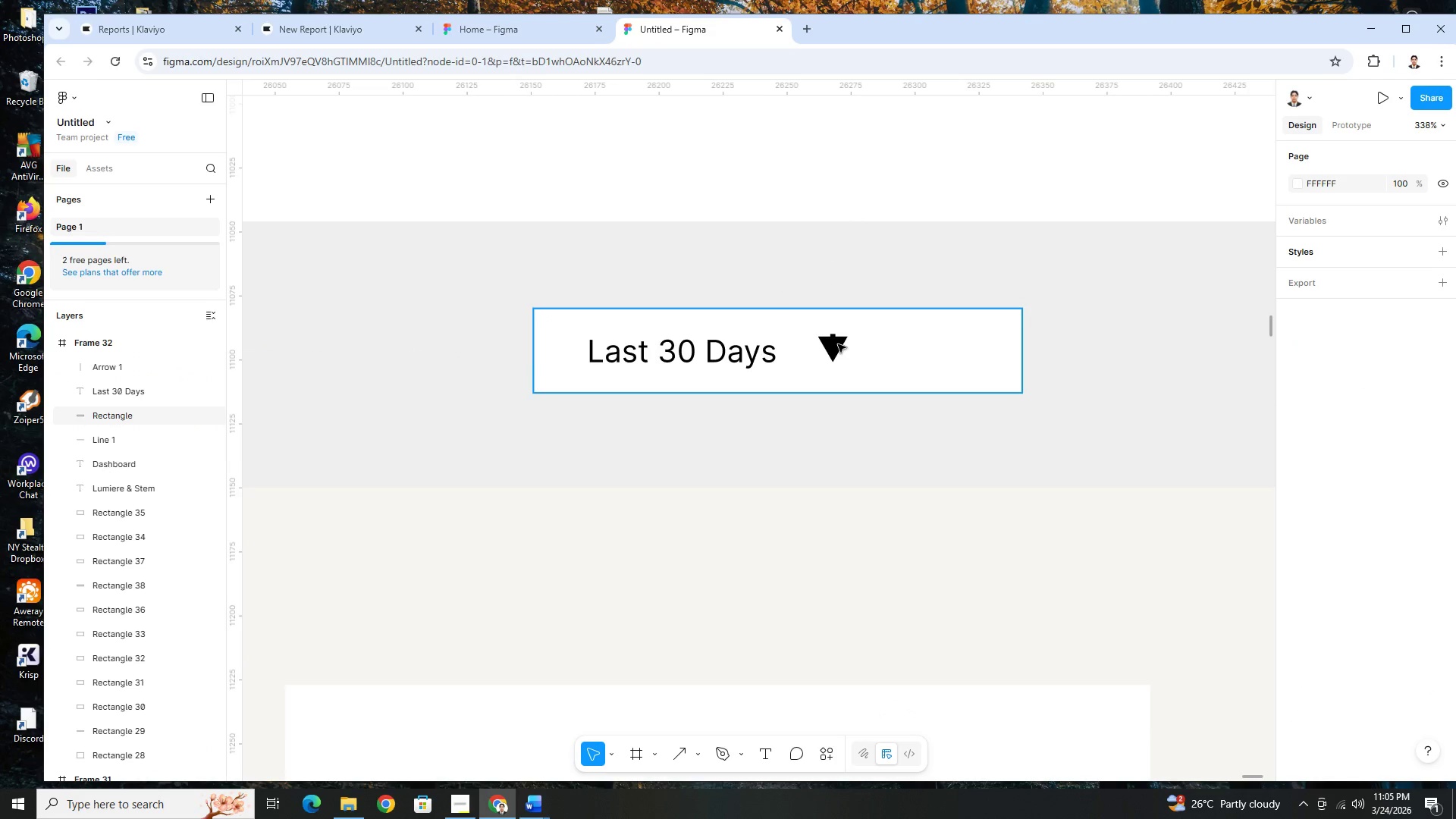 
left_click([838, 344])
 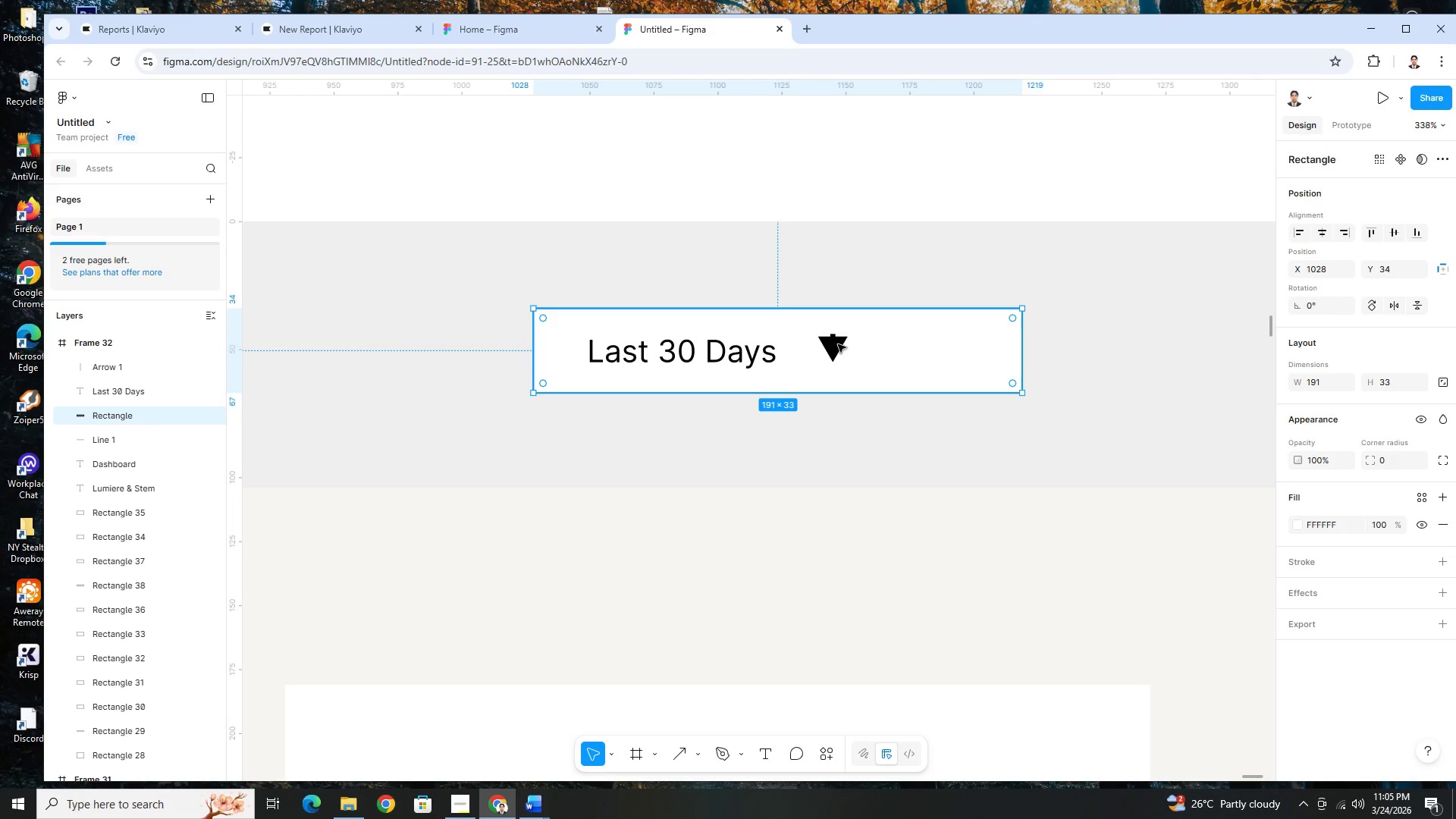 
key(Control+Z)
 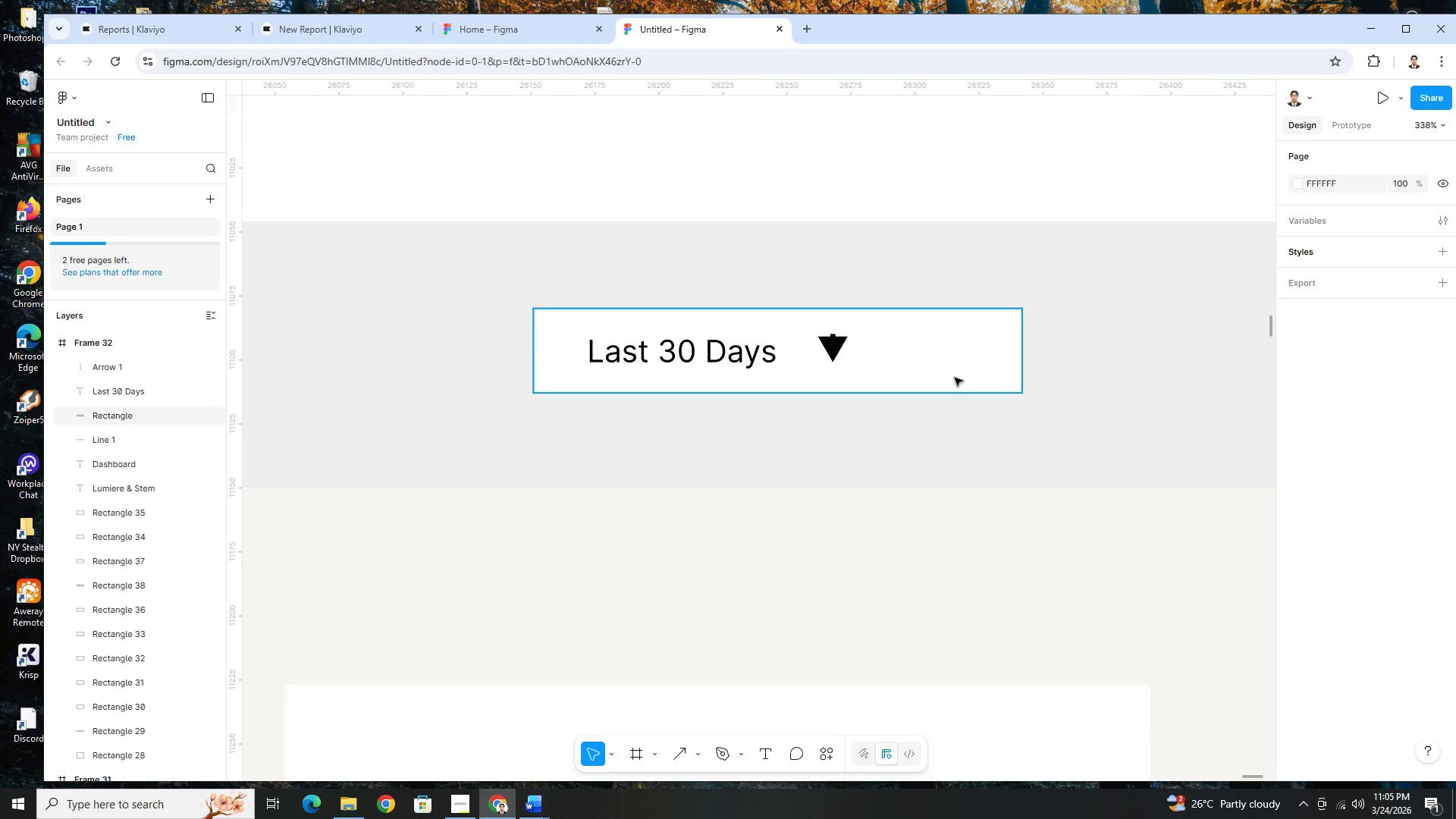 
key(Control+Z)
 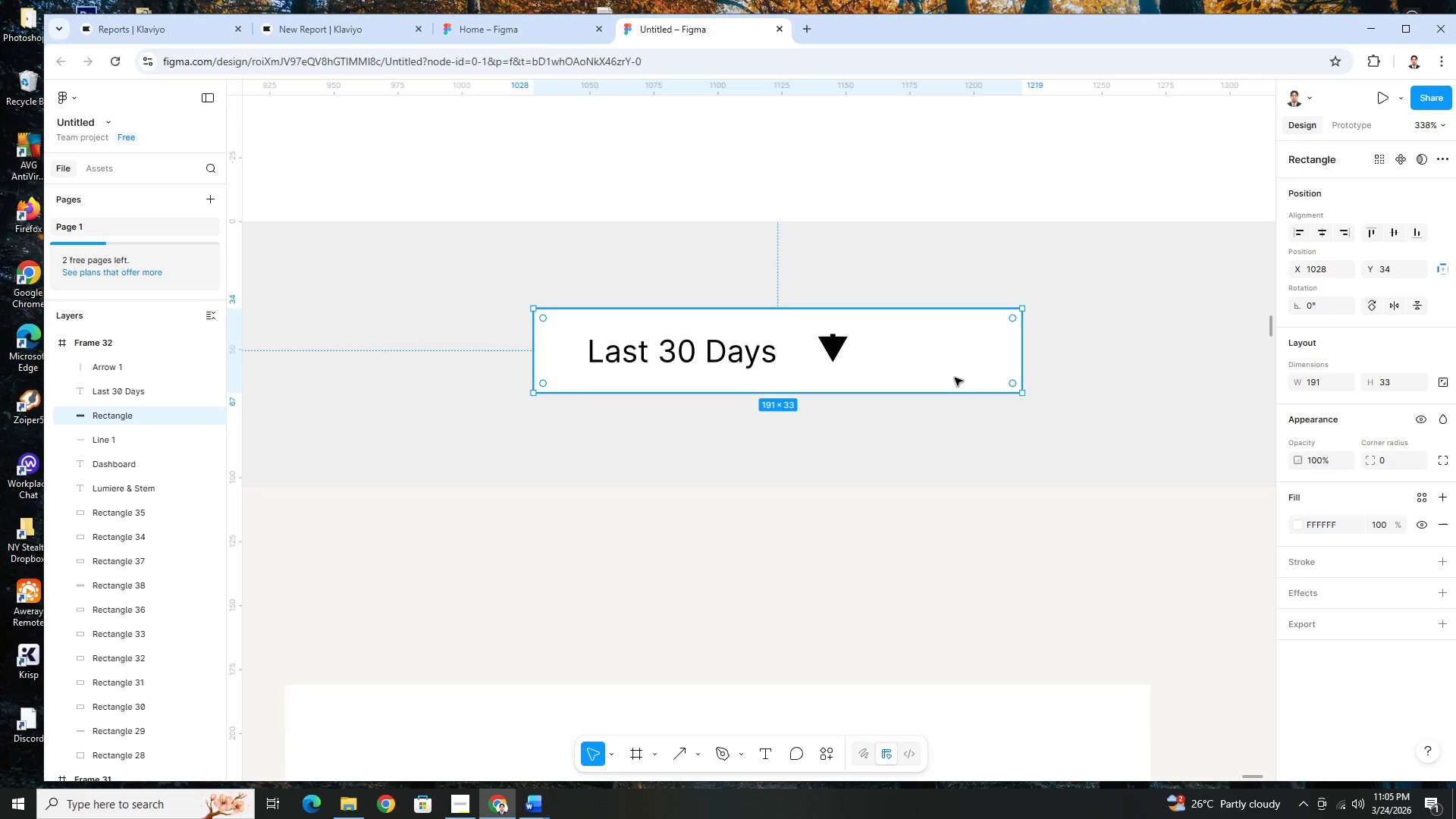 
key(Control+Z)
 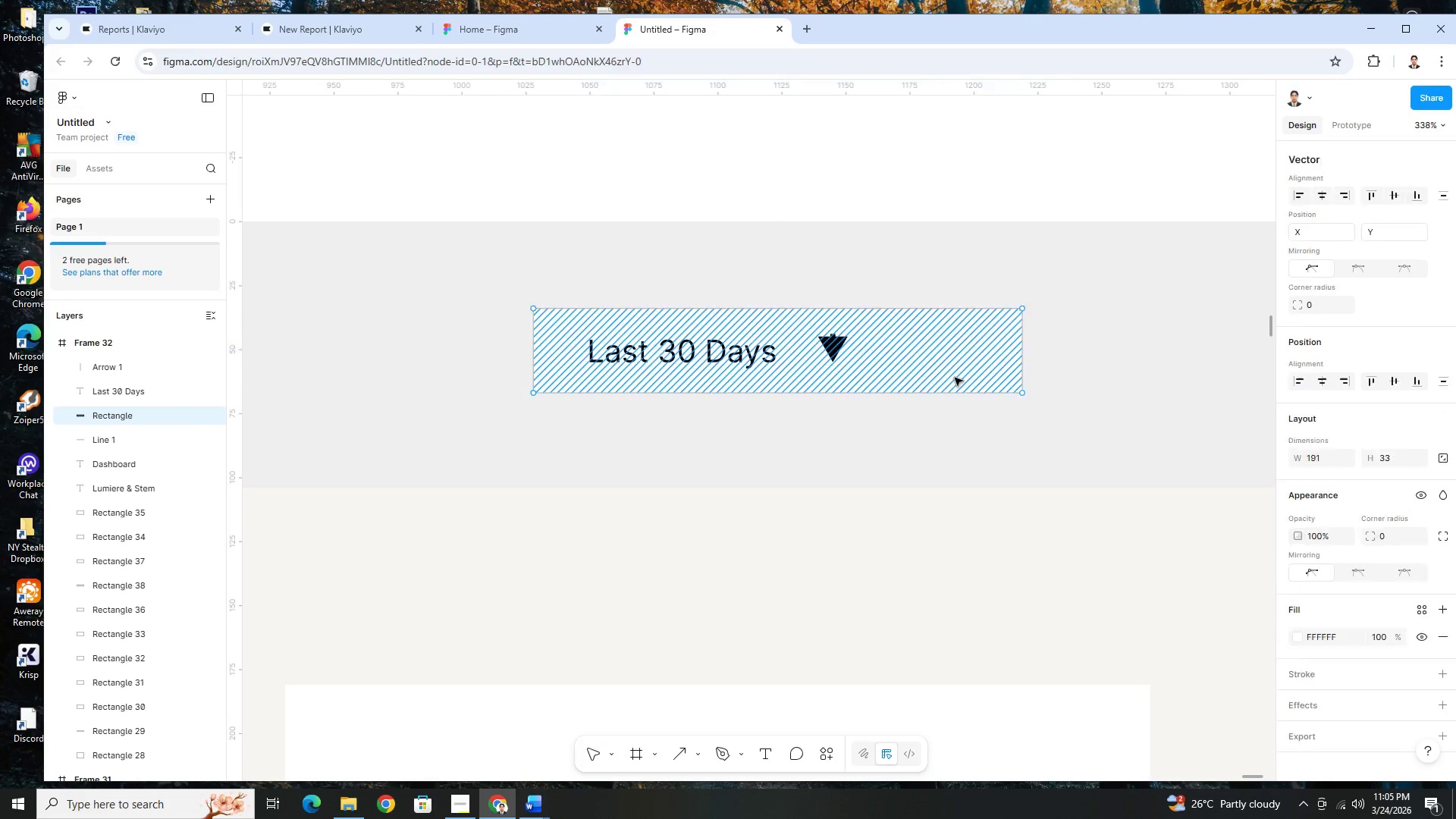 
key(Control+Z)
 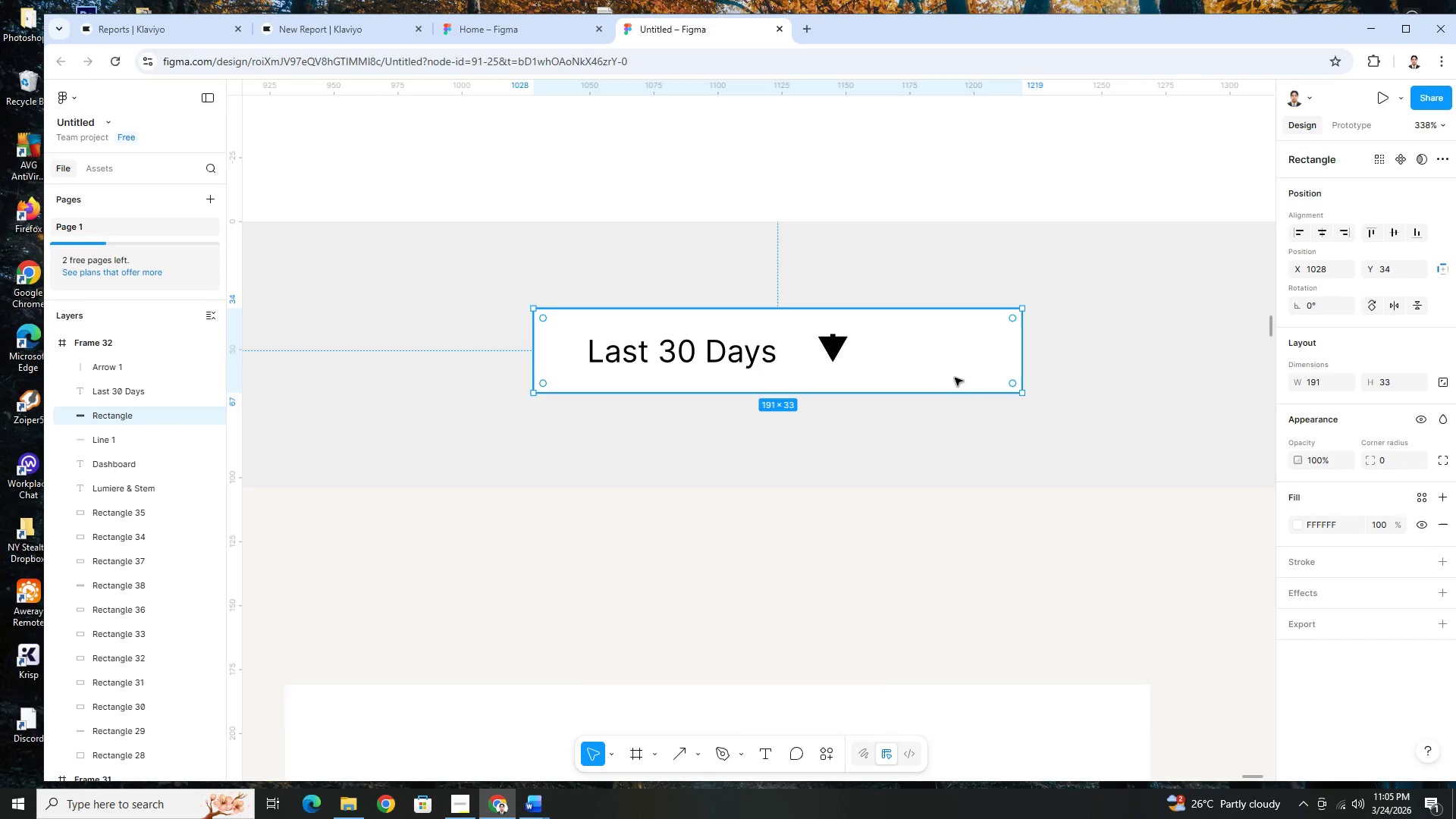 
key(Control+Z)
 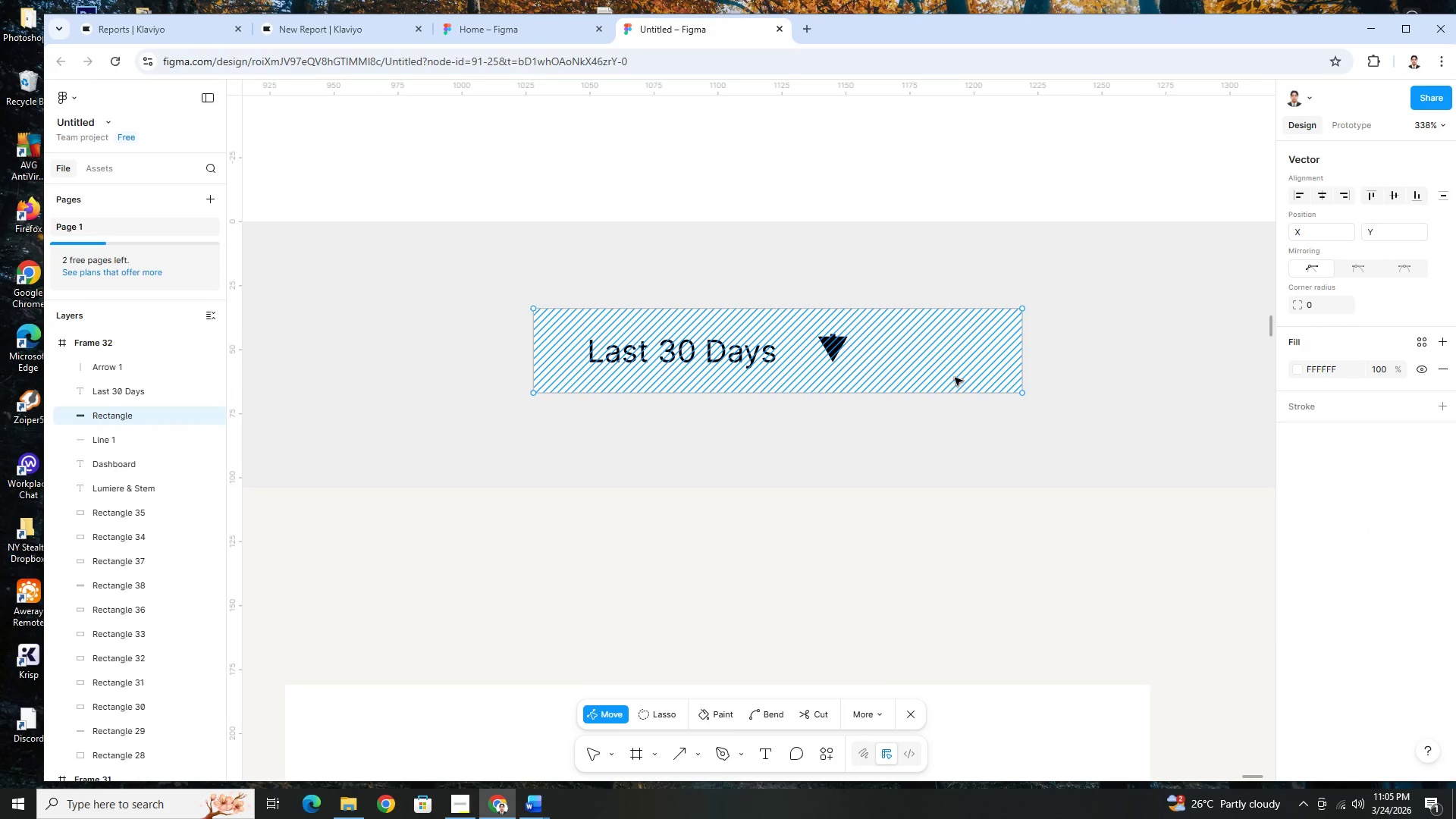 
key(Control+Z)
 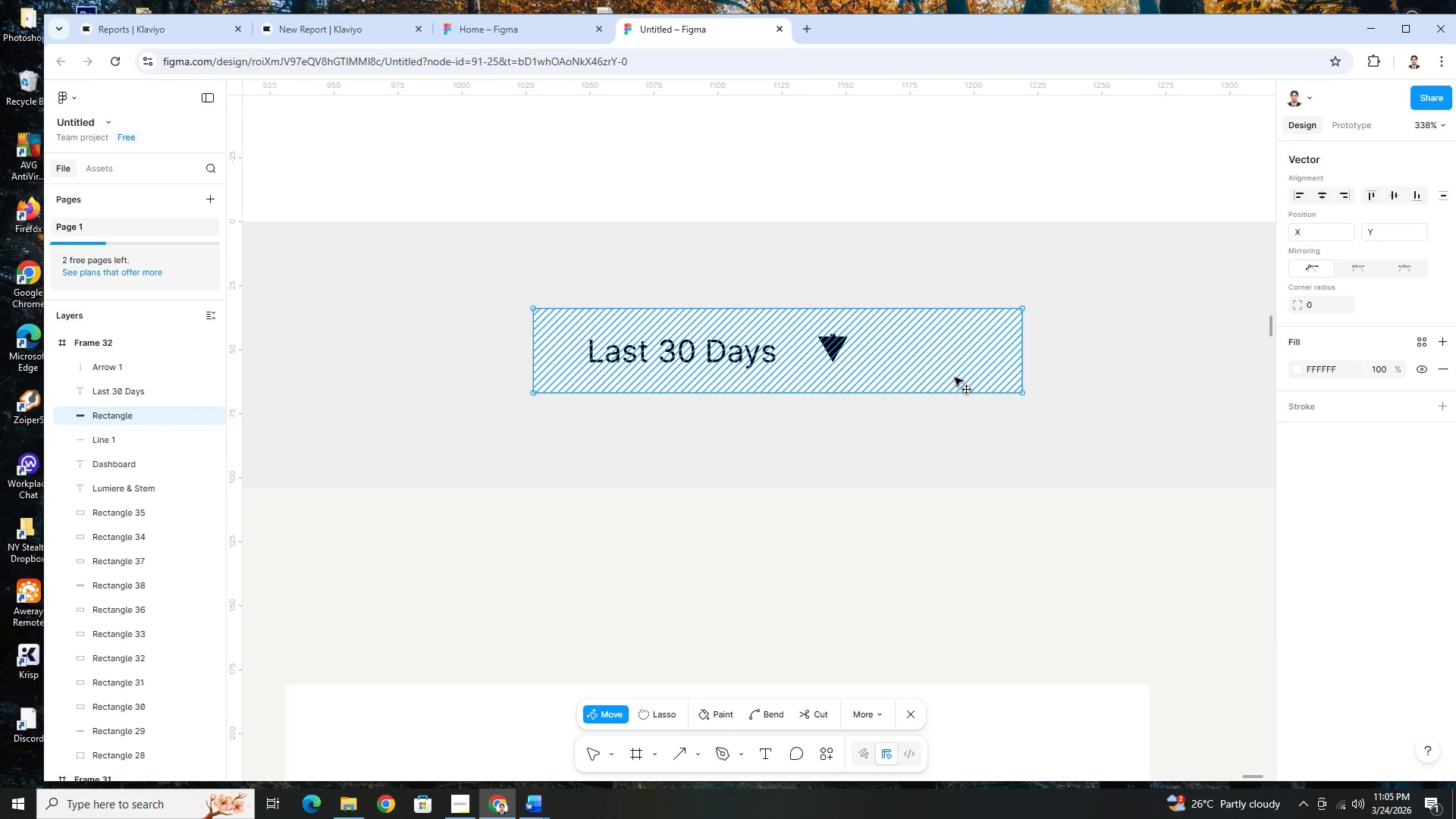 
key(Control+Z)
 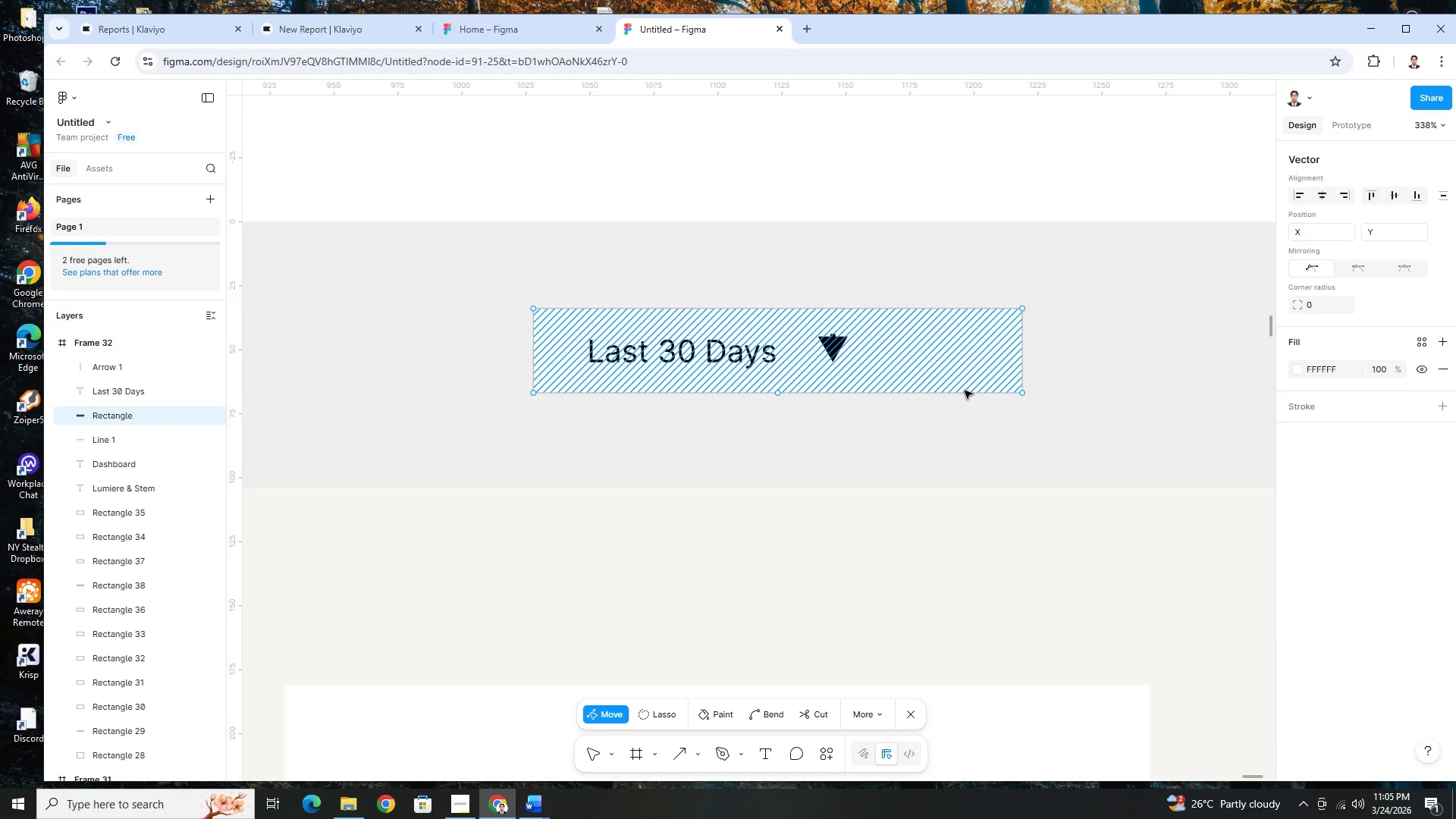 
key(Control+Z)
 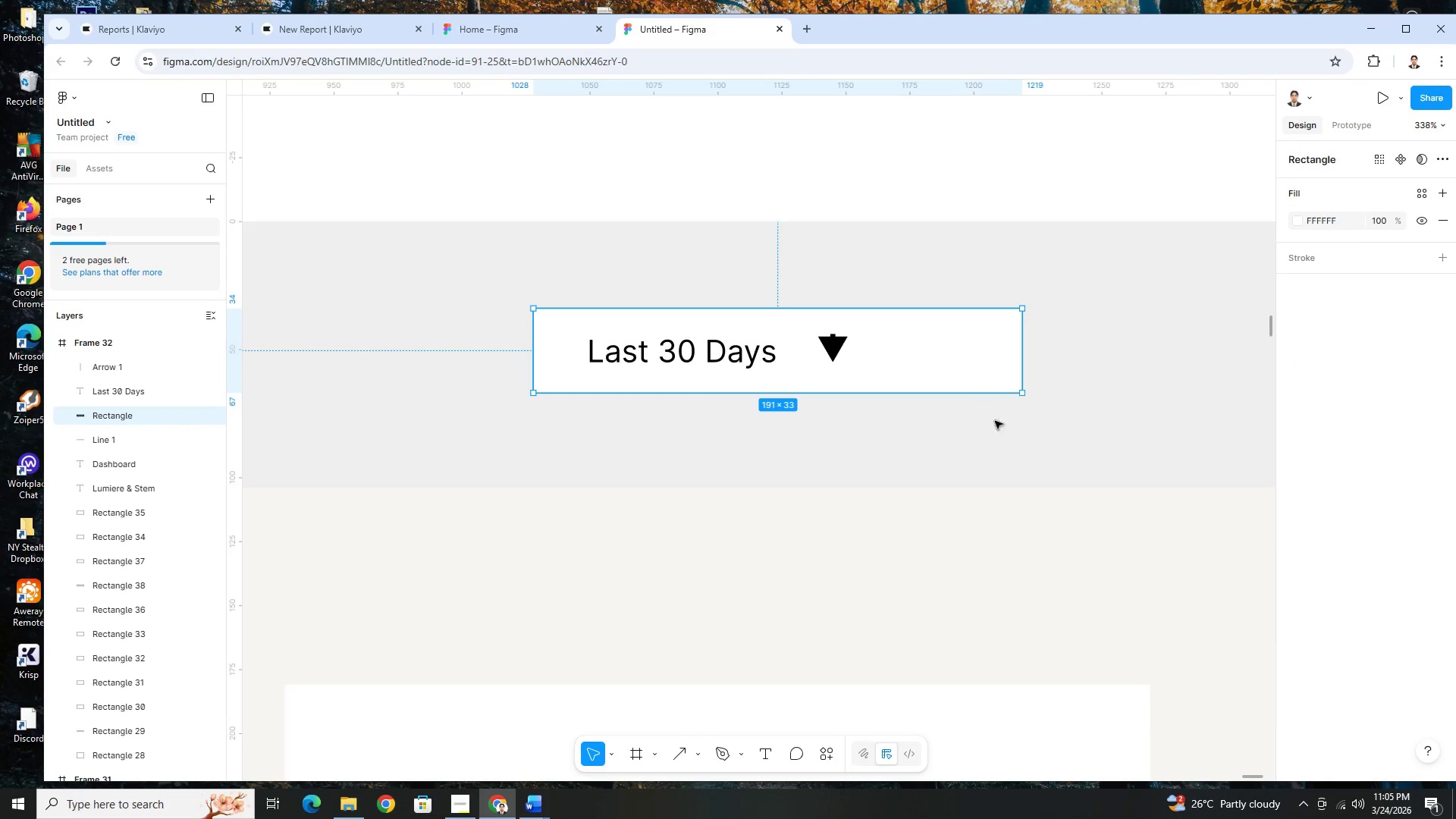 
key(Control+Z)
 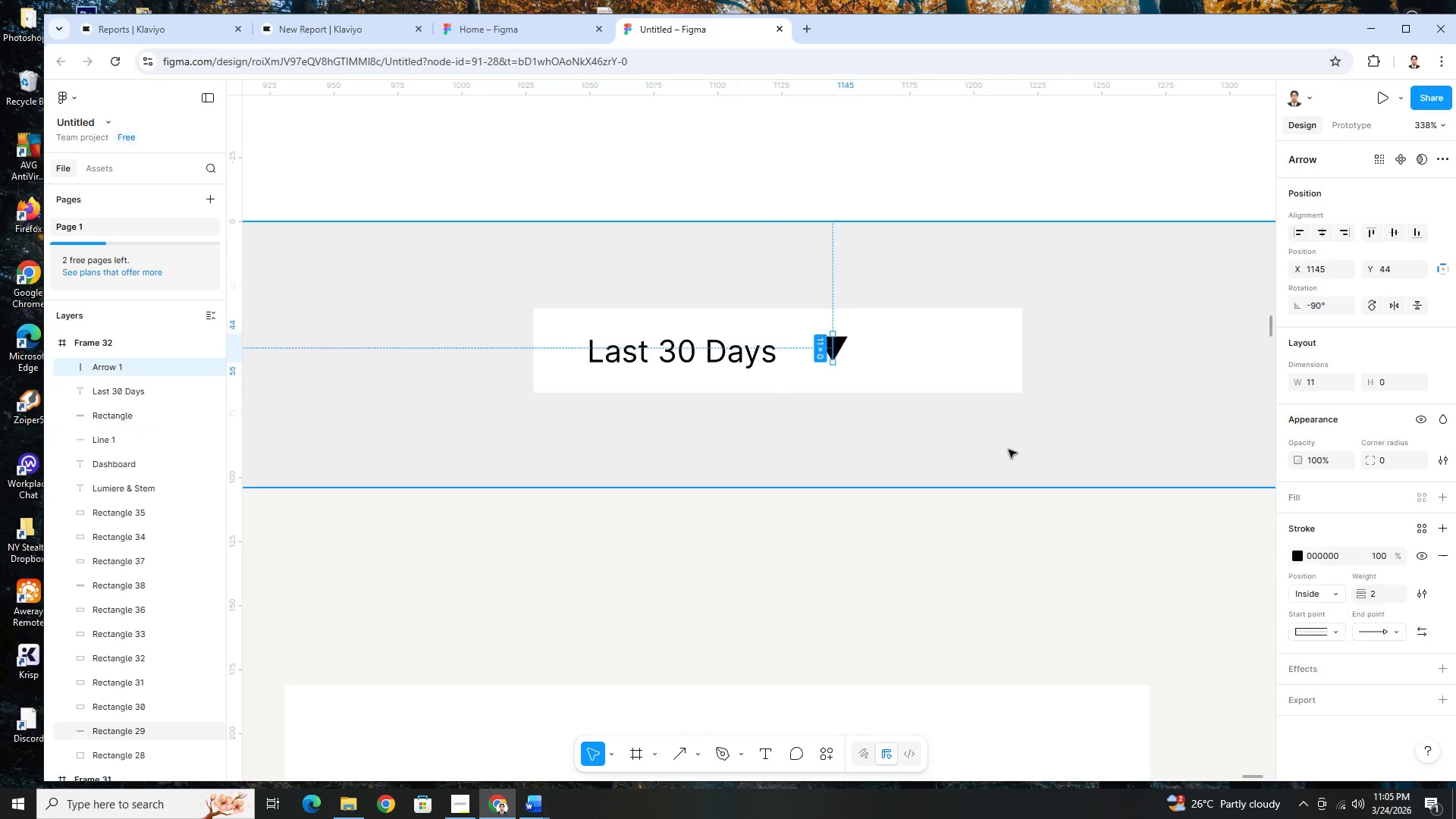 
key(Control+Z)
 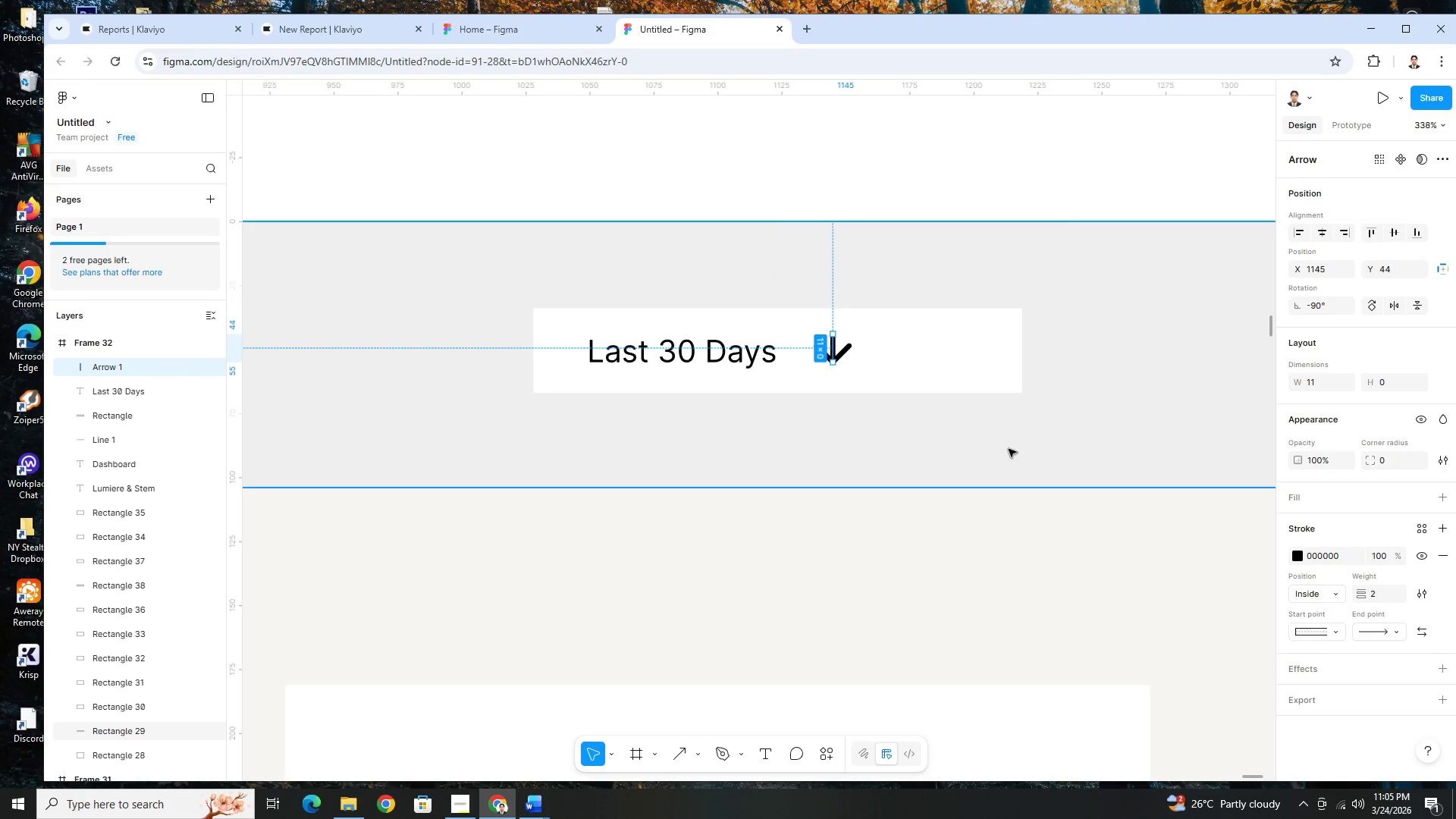 
key(Control+ControlLeft)
 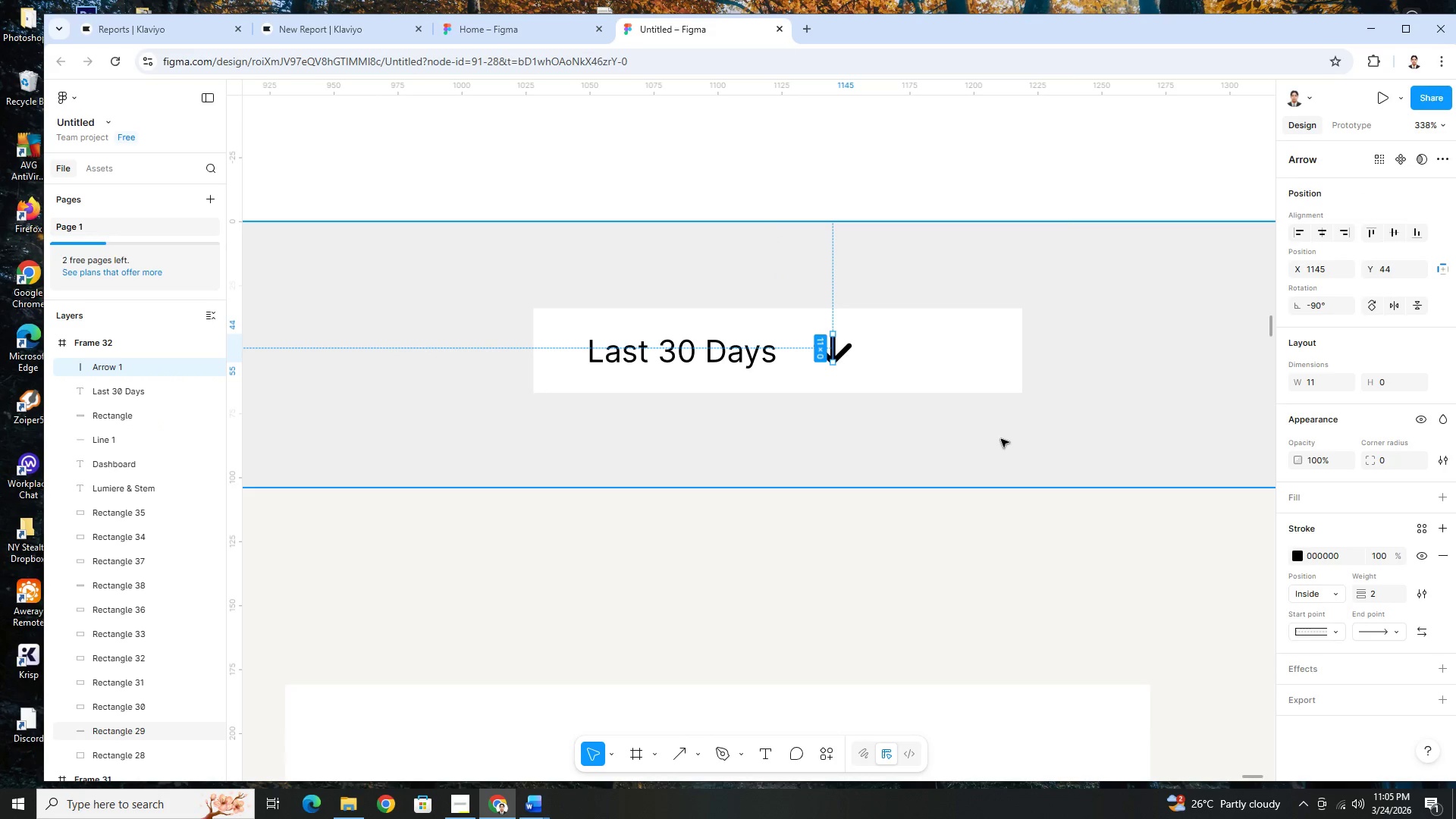 
key(Delete)
 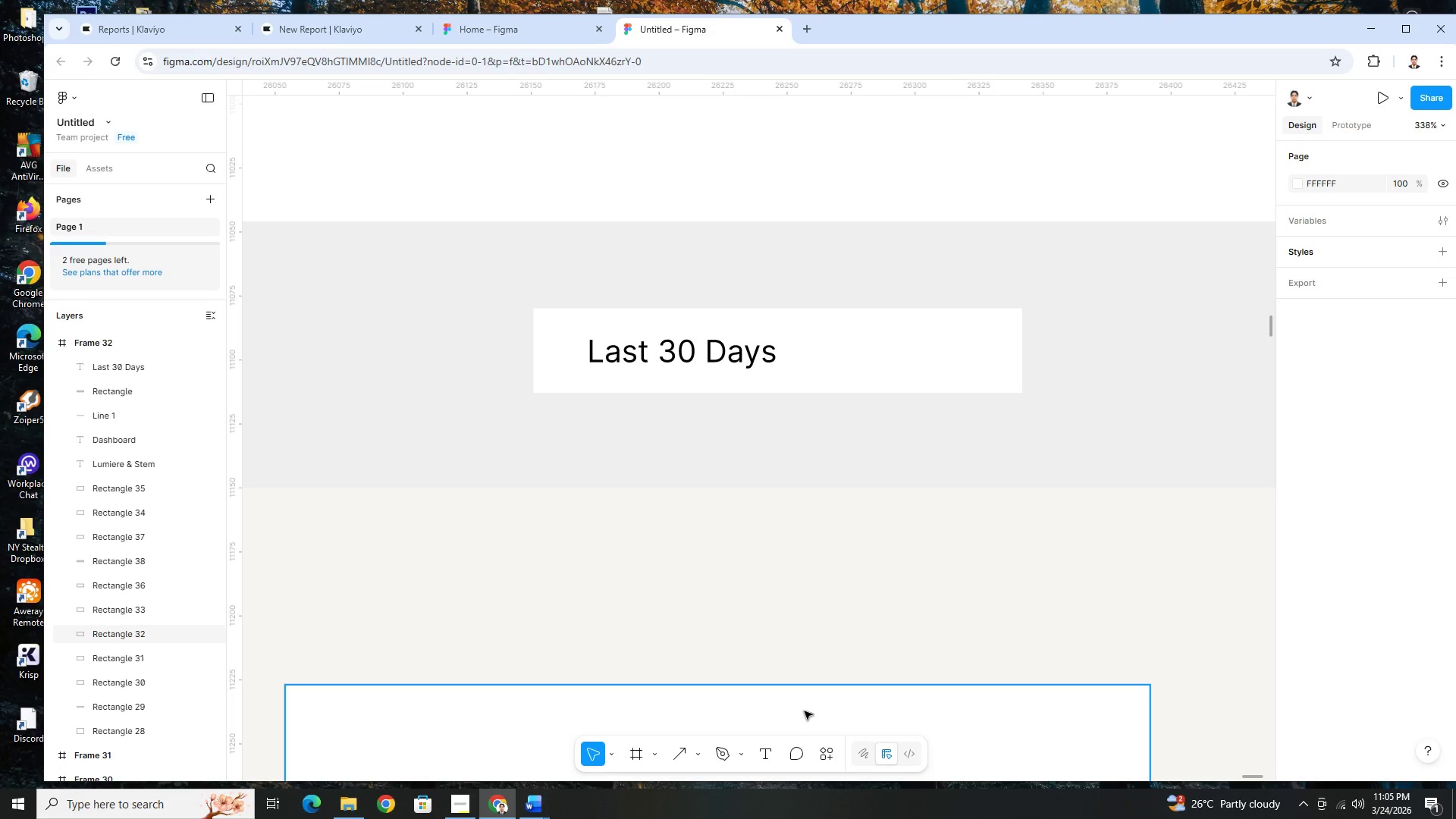 
wait(6.12)
 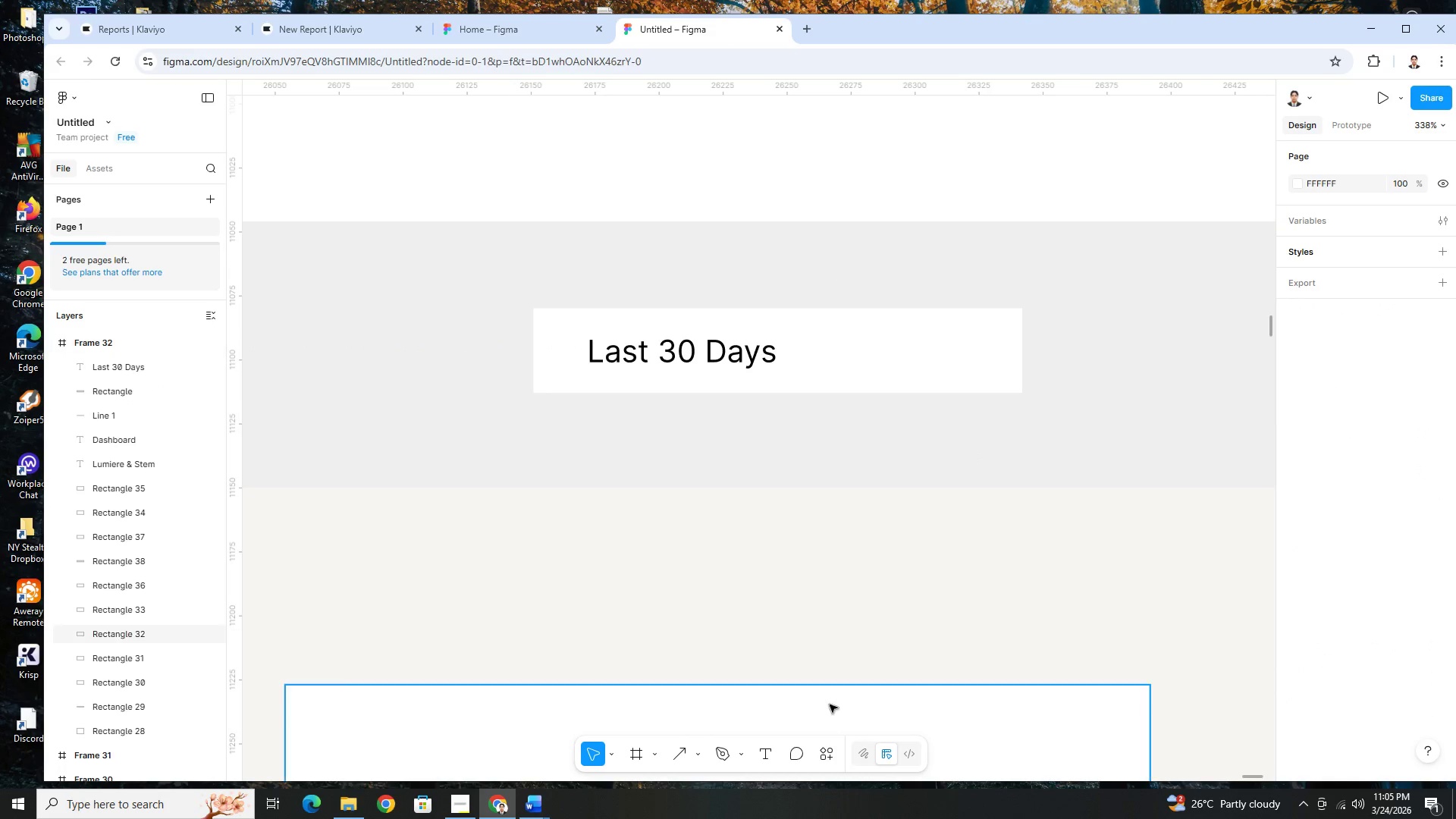 
left_click([697, 761])
 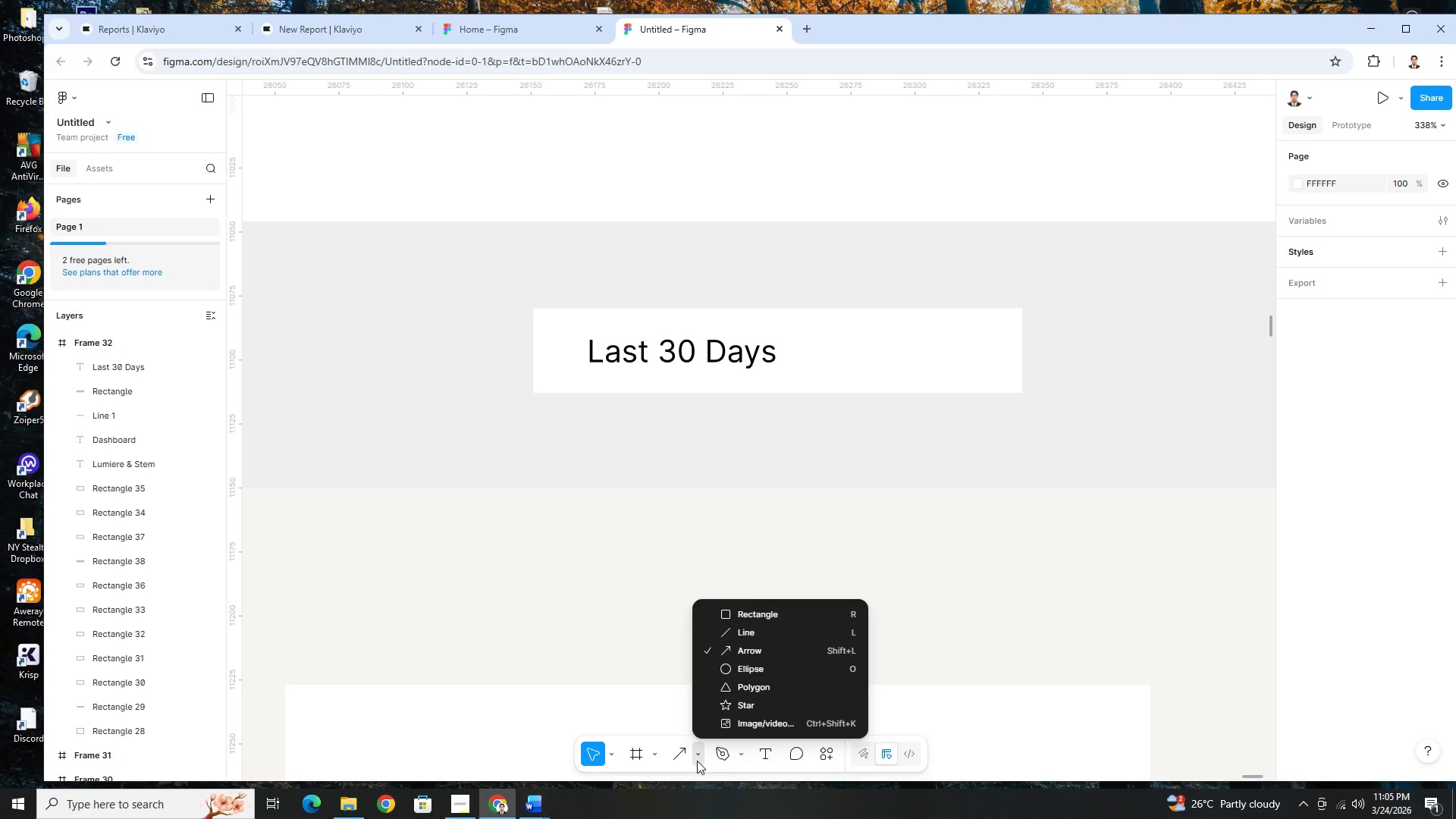 
wait(5.81)
 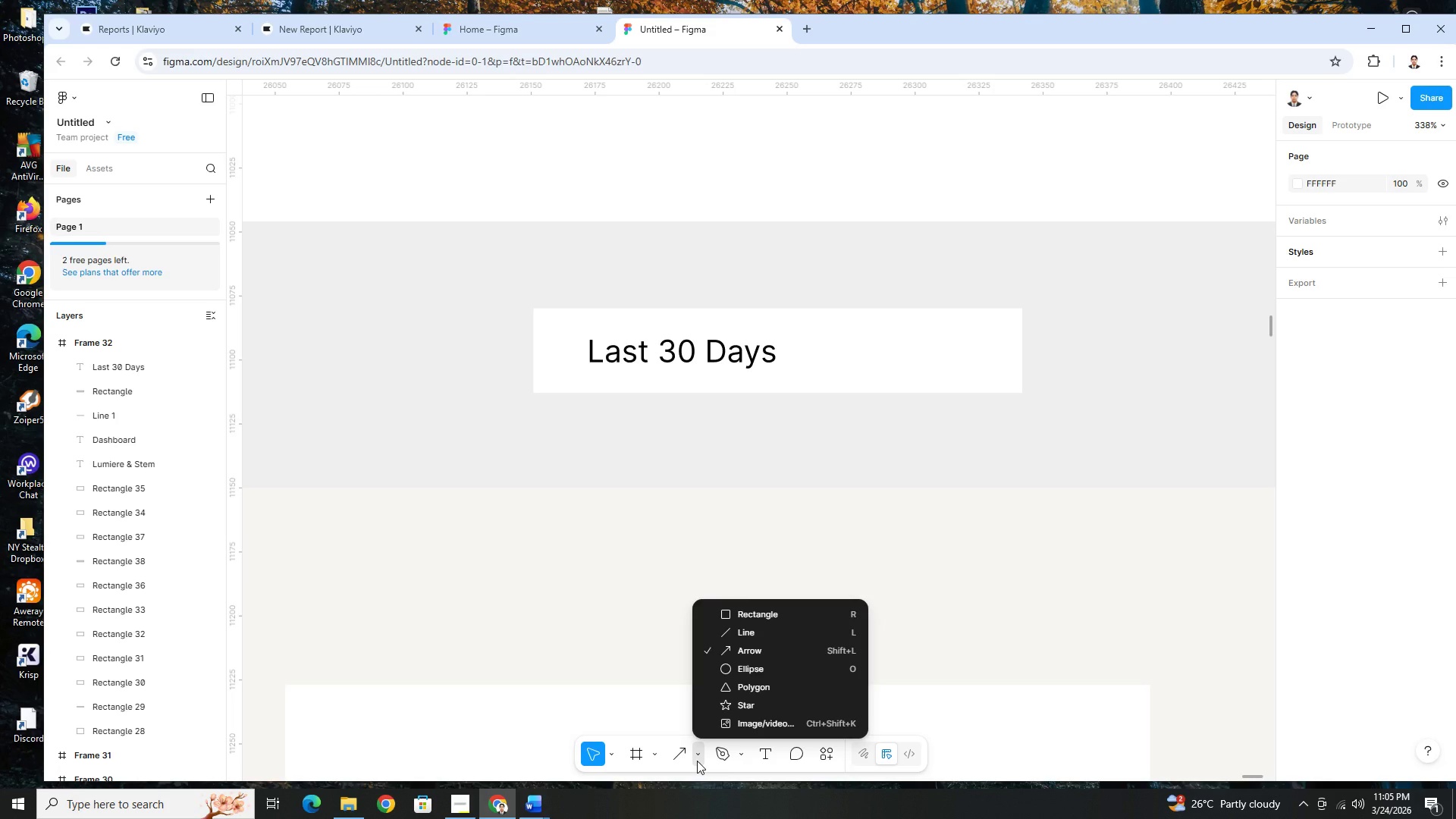 
left_click([697, 761])
 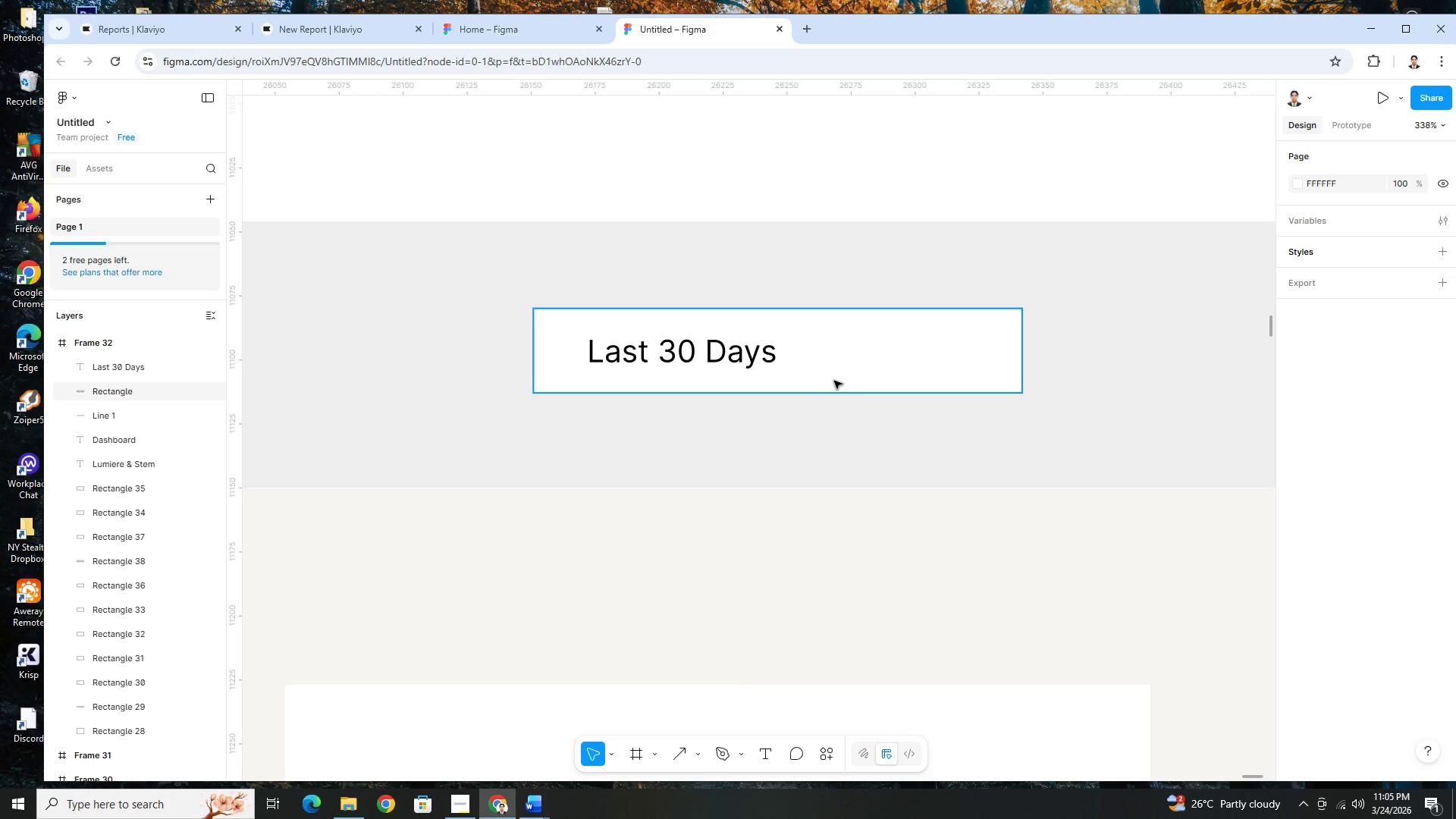 
hold_key(key=ControlLeft, duration=0.92)
scroll: coordinate [808, 383], scroll_direction: up, amount: 6.0
 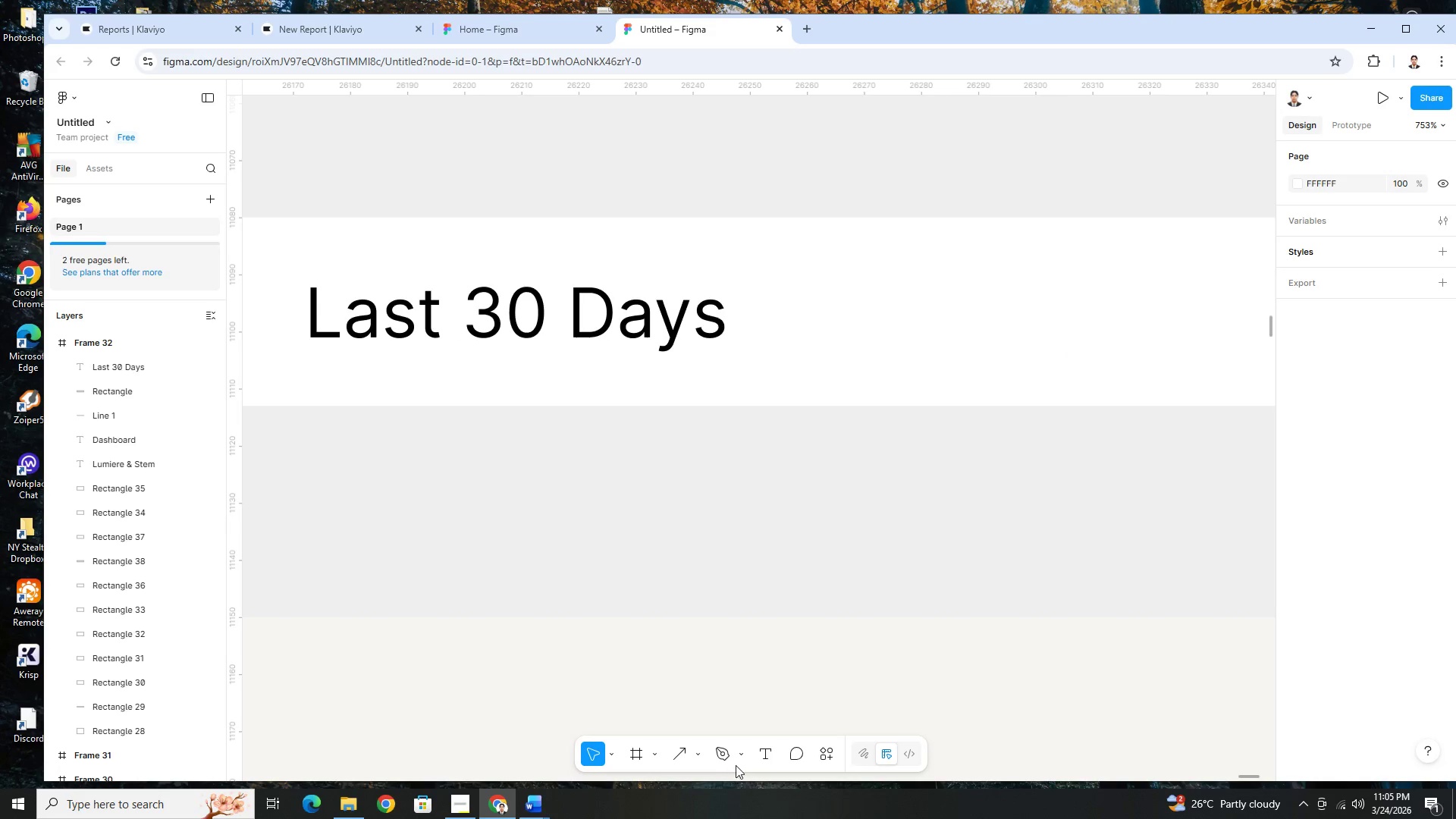 
left_click([739, 759])
 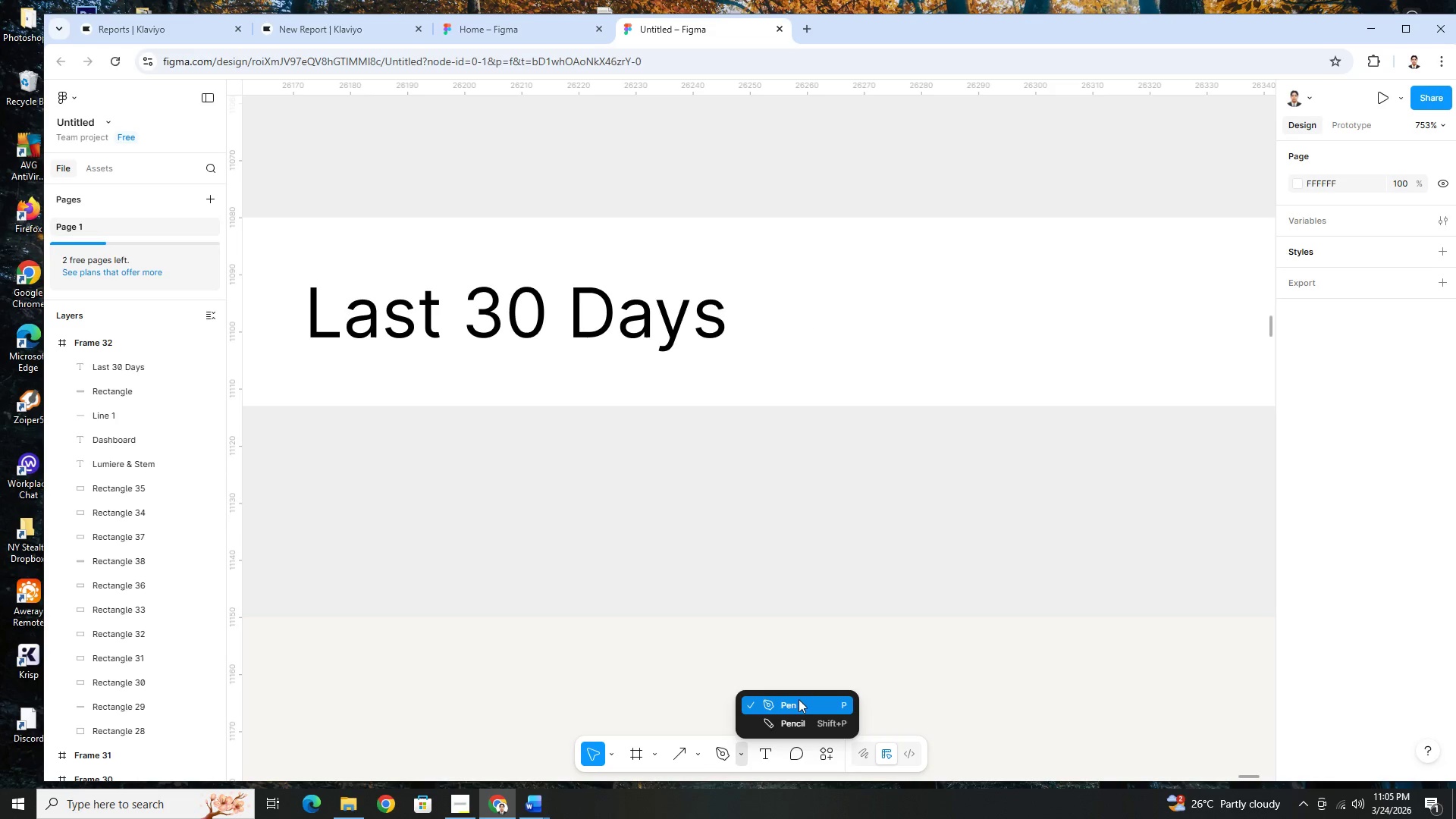 
left_click([796, 699])
 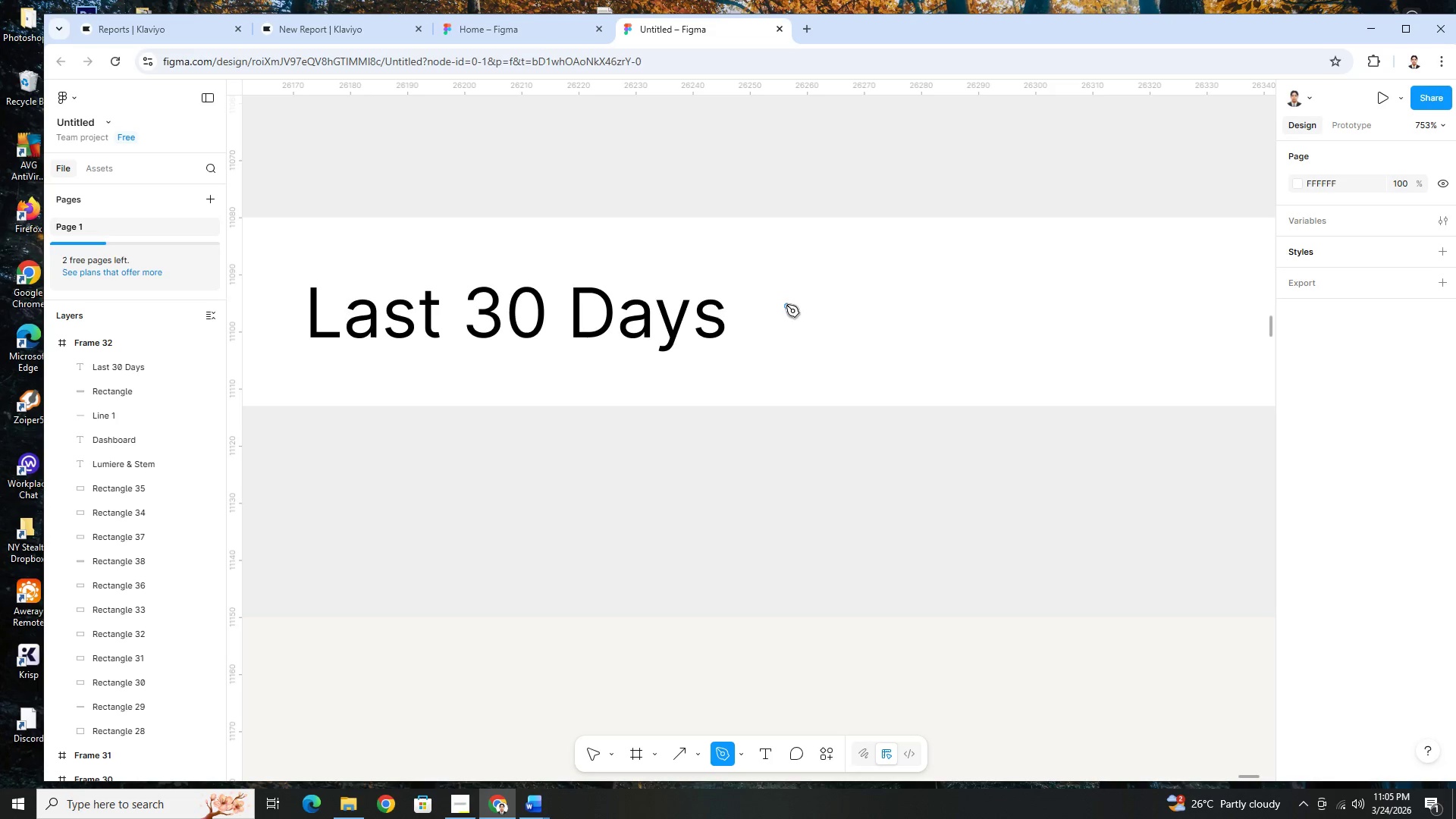 
left_click([789, 303])
 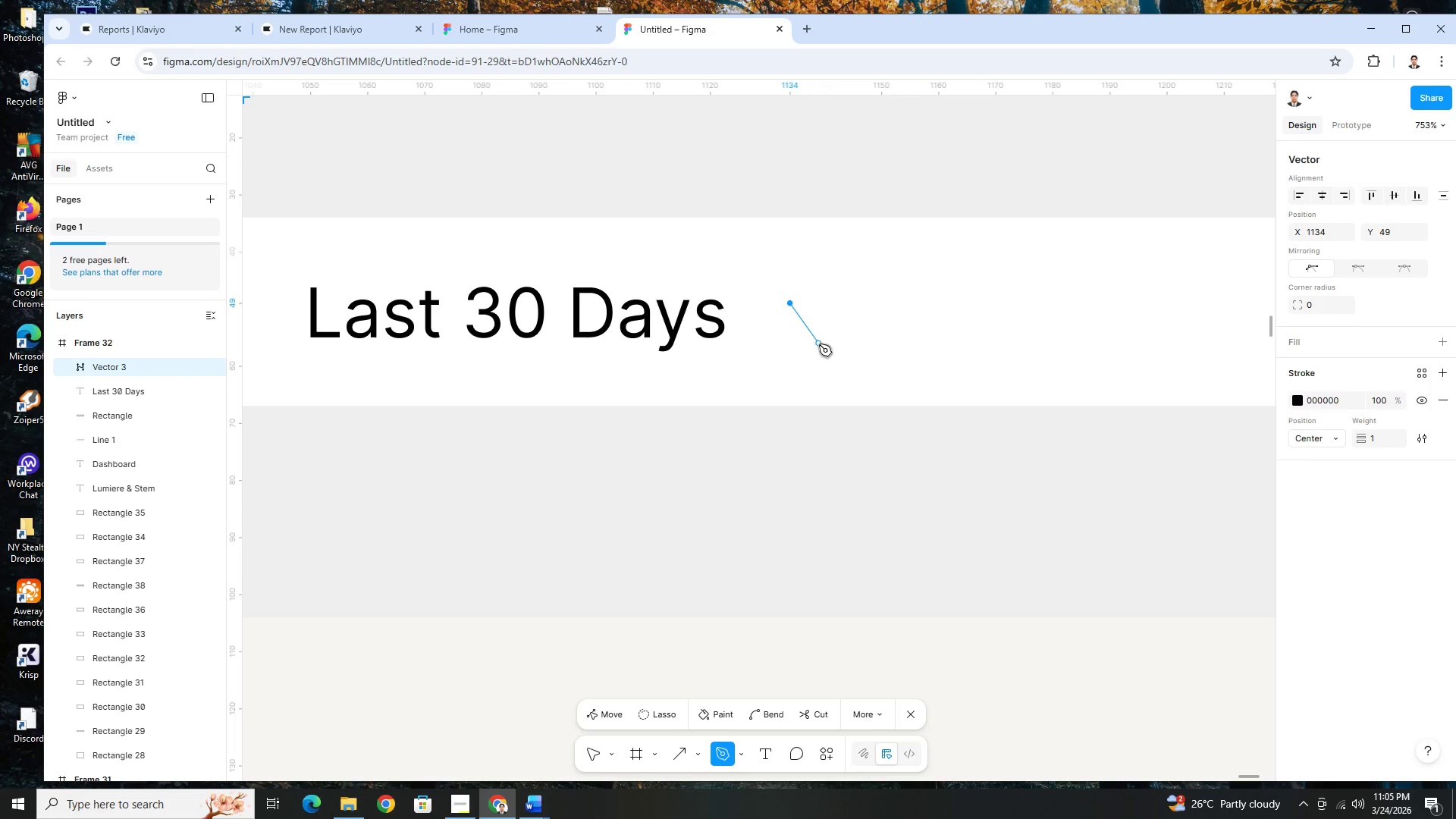 
left_click([819, 344])
 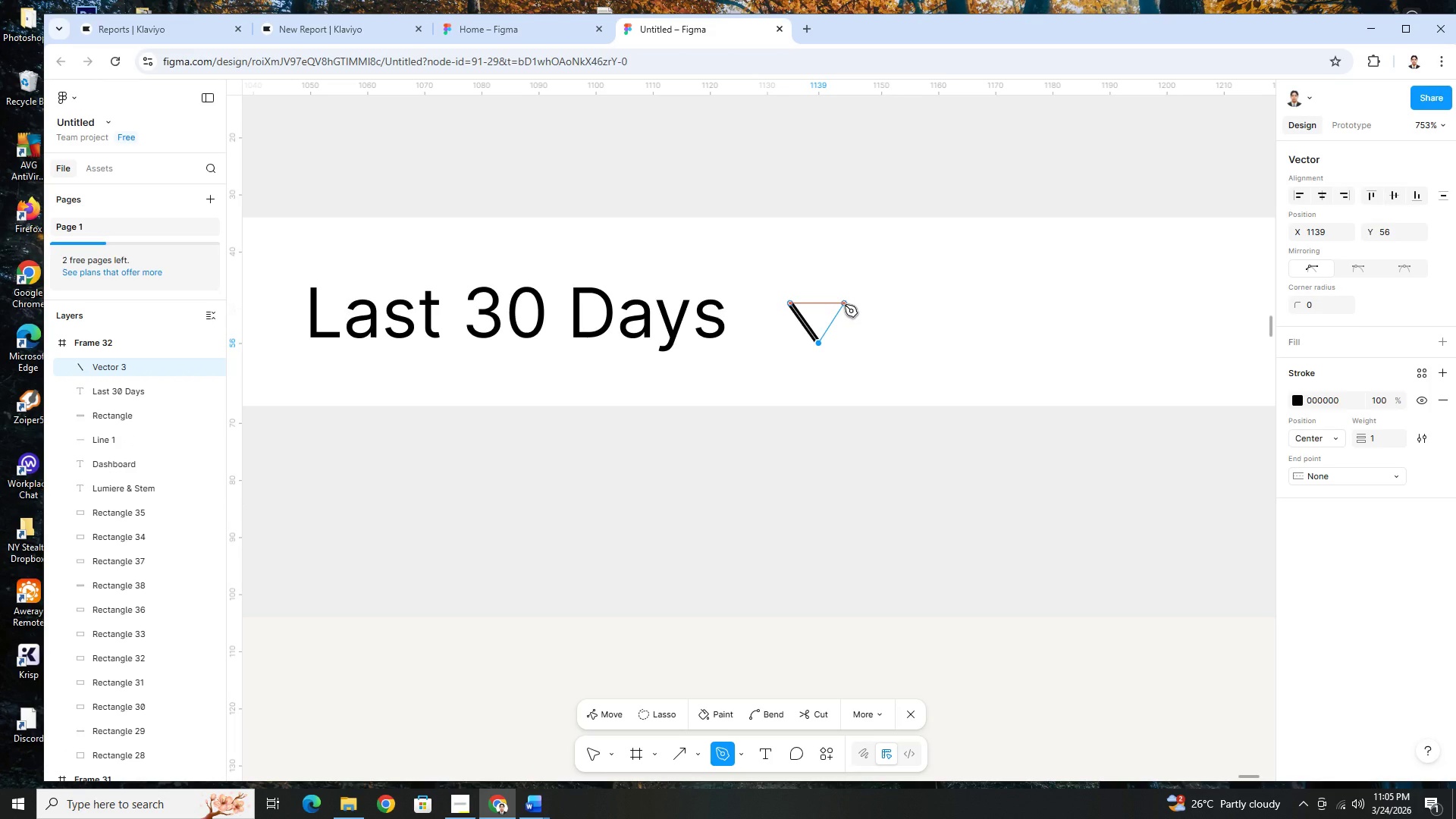 
left_click([845, 305])
 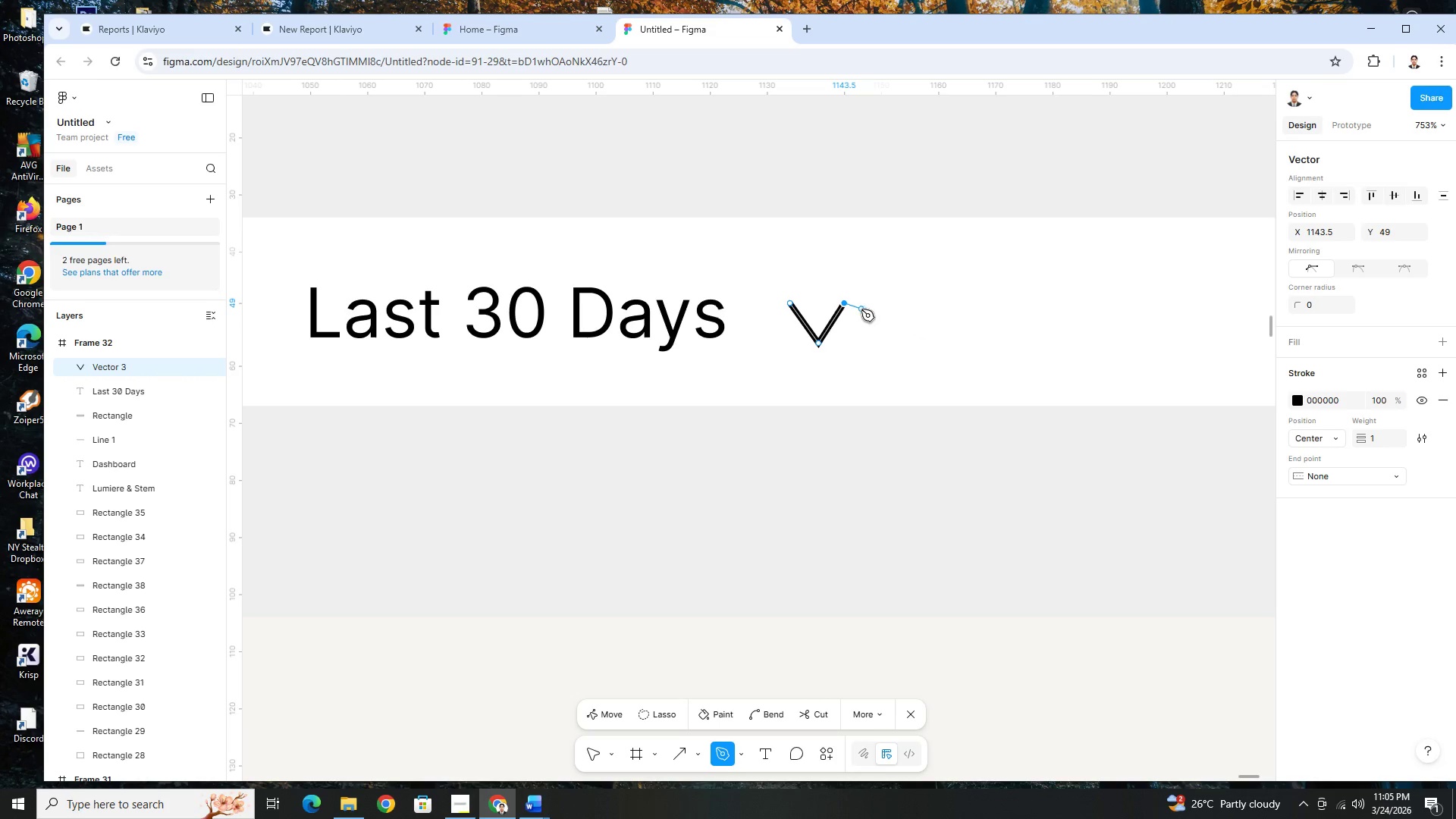 
wait(6.09)
 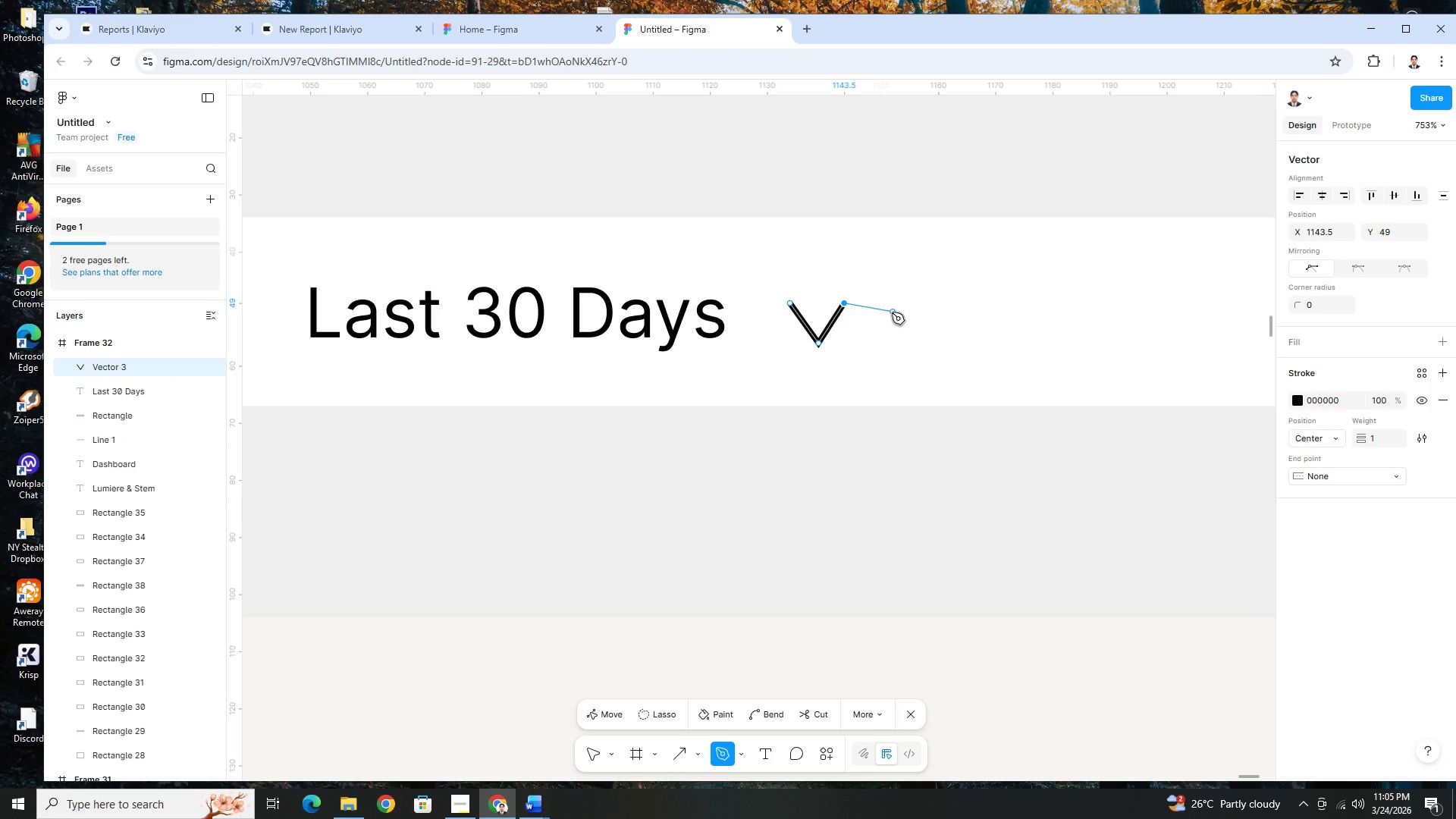 
key(Escape)
 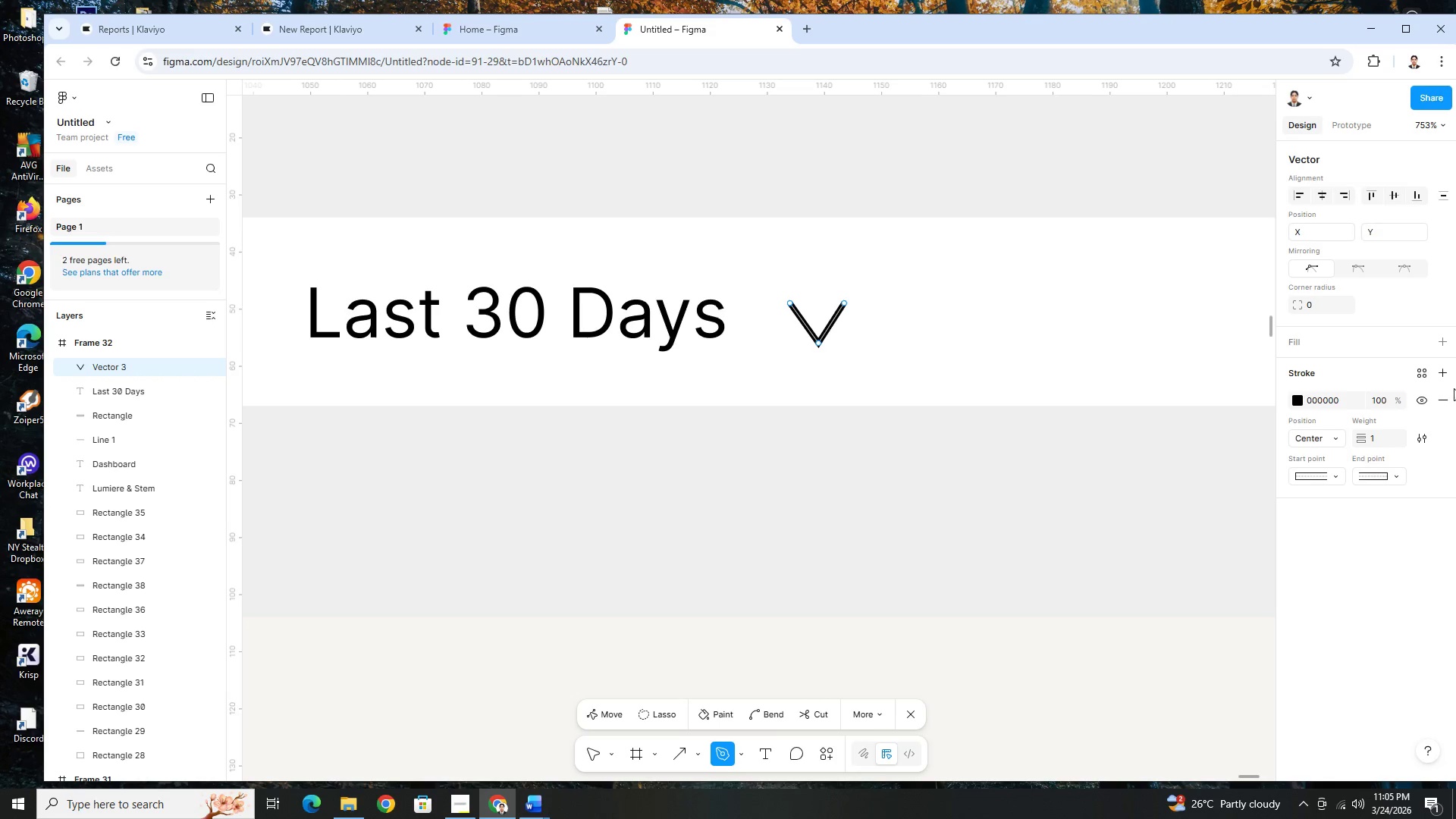 
wait(6.41)
 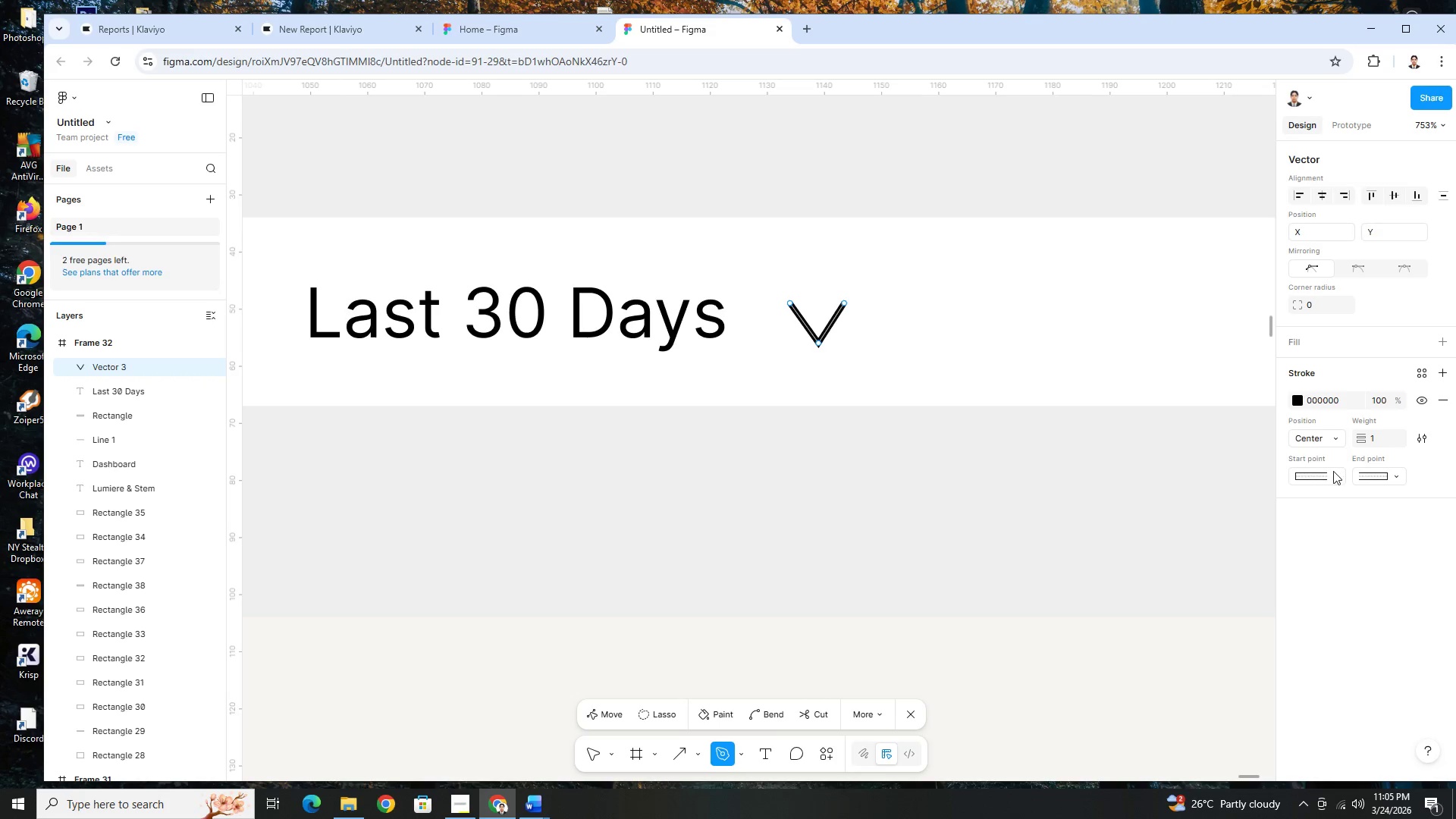 
mouse_move([1446, 356])
 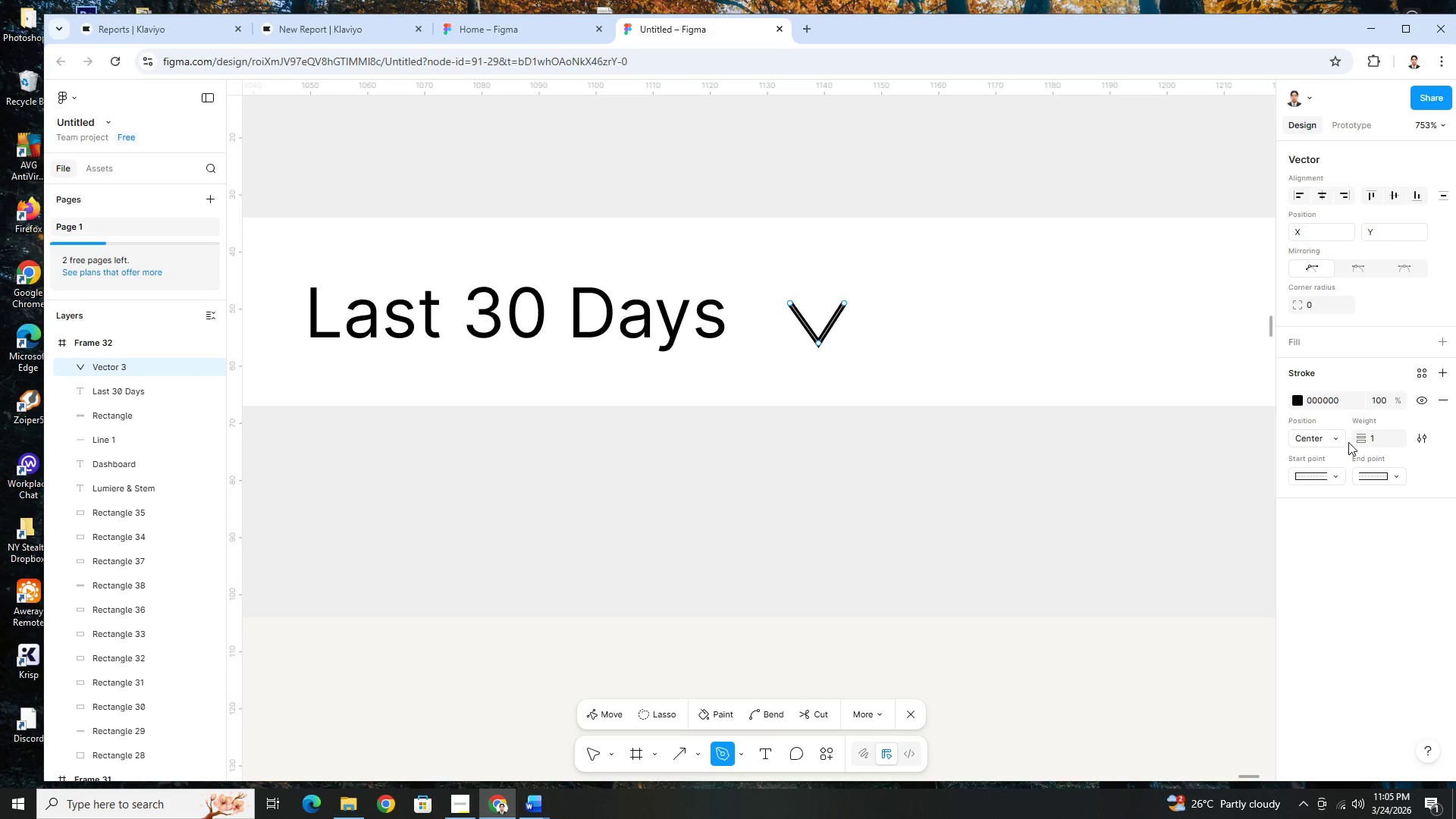 
left_click([1301, 398])
 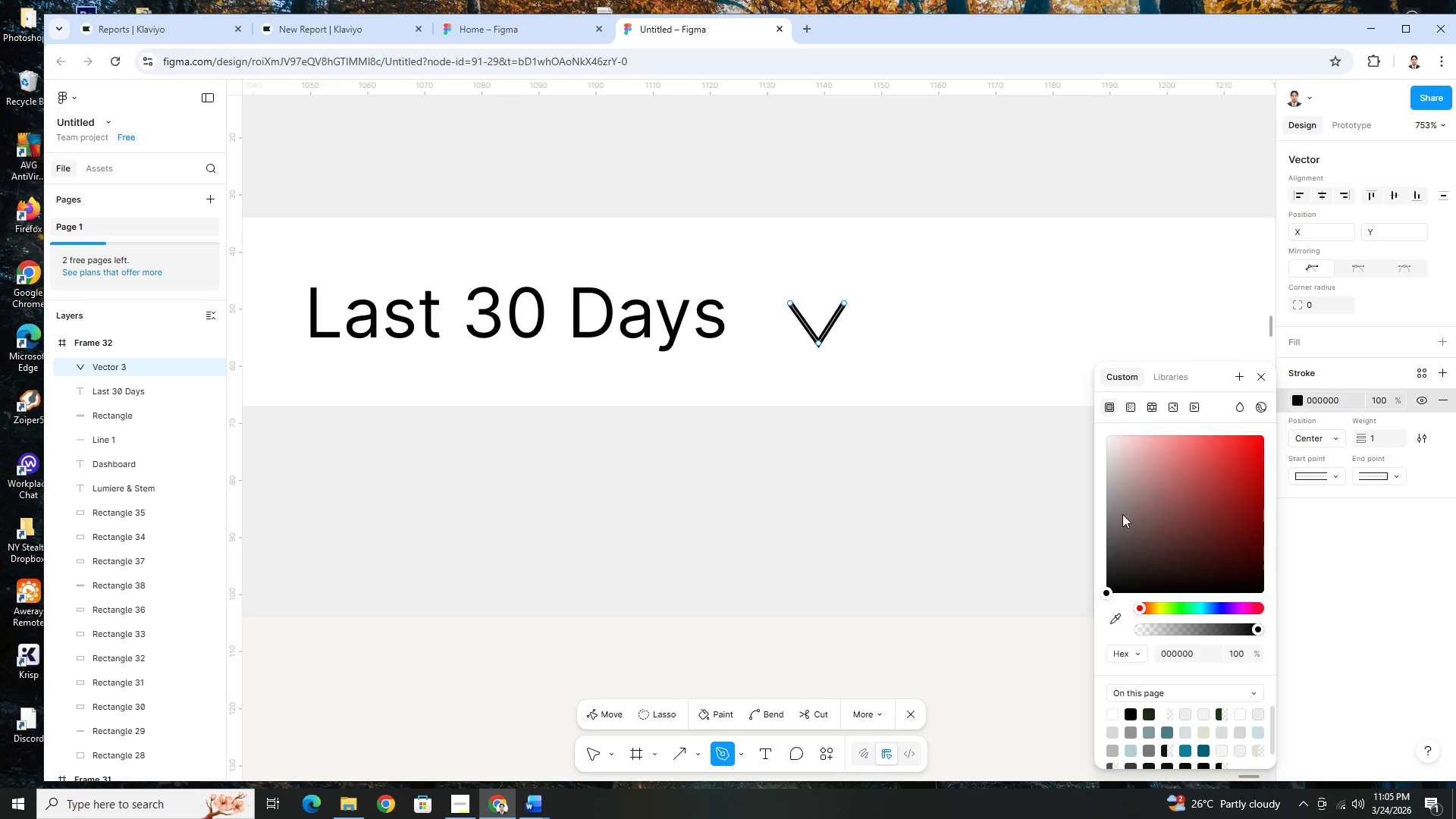 
left_click([1112, 445])
 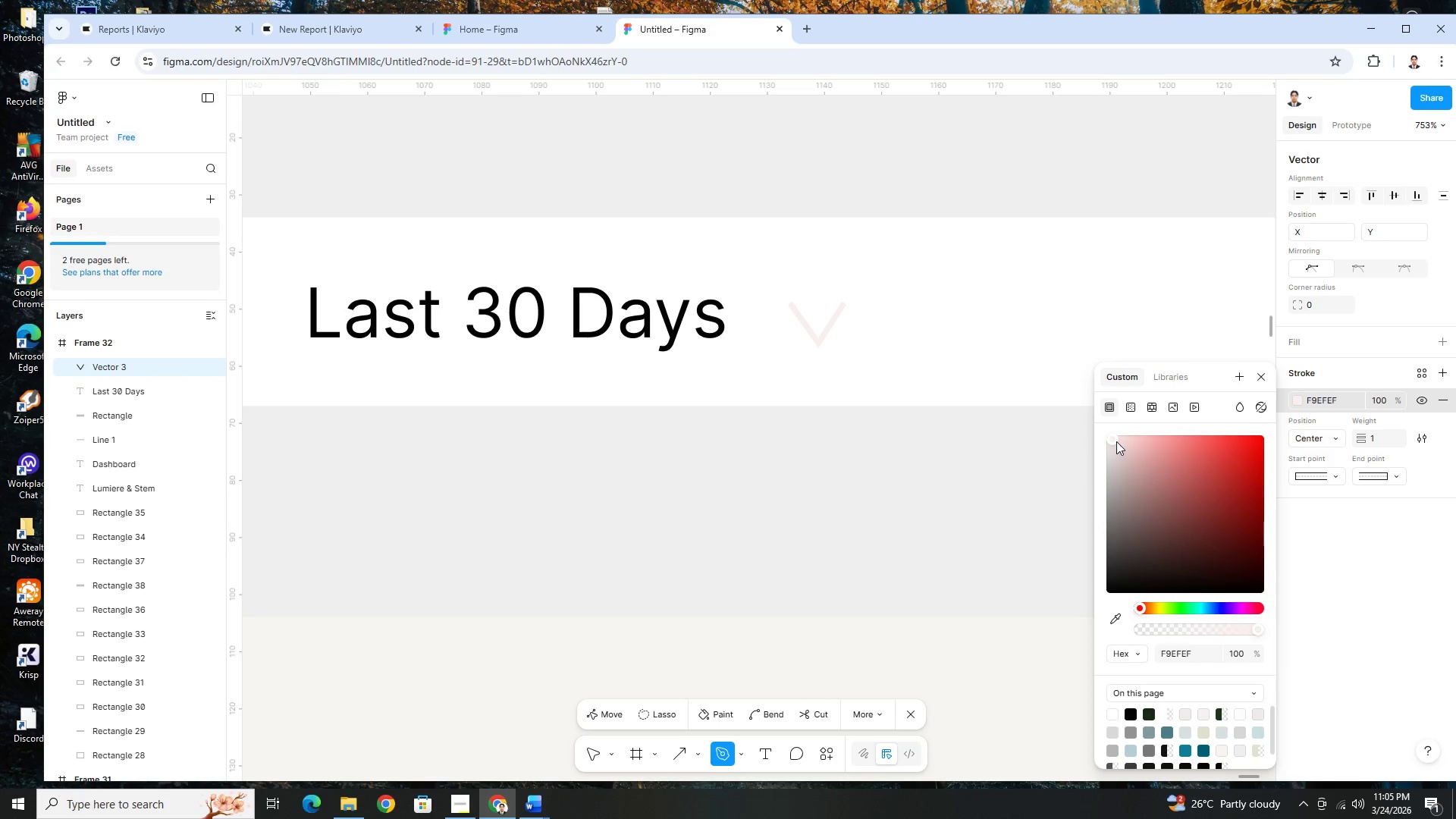 
left_click_drag(start_coordinate=[1115, 440], to_coordinate=[1104, 491])
 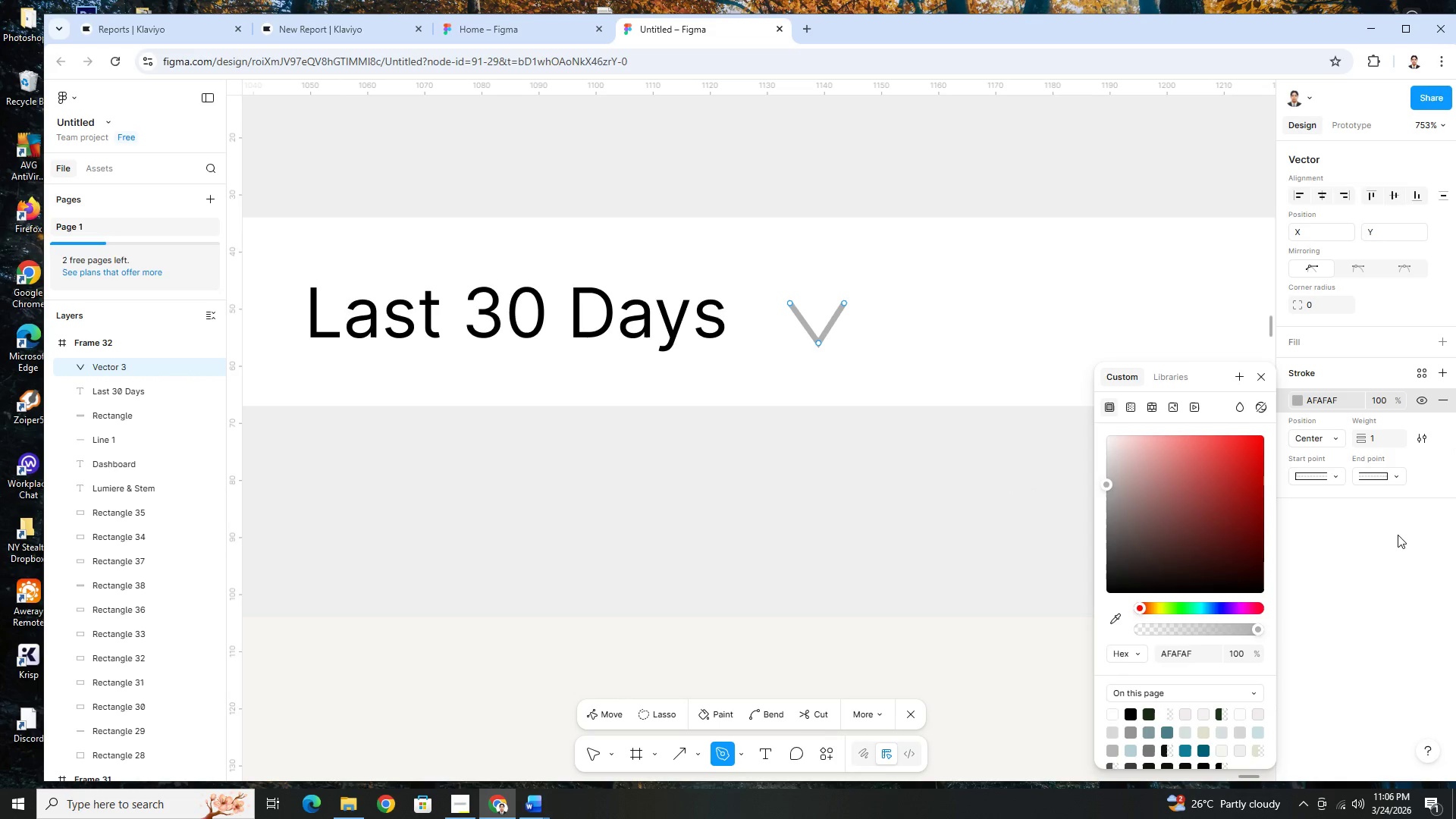 
left_click([1392, 537])
 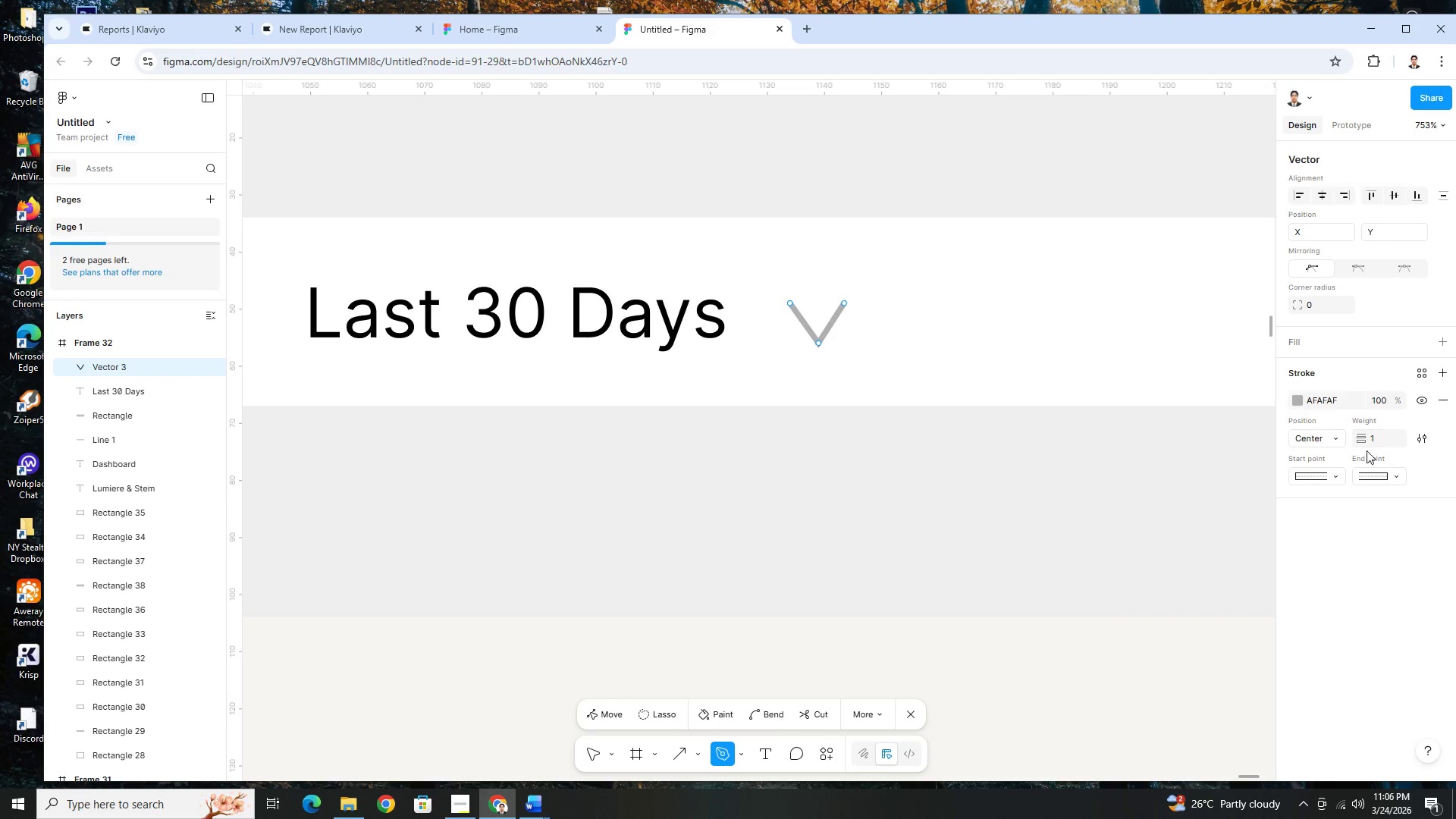 
left_click([1421, 446])
 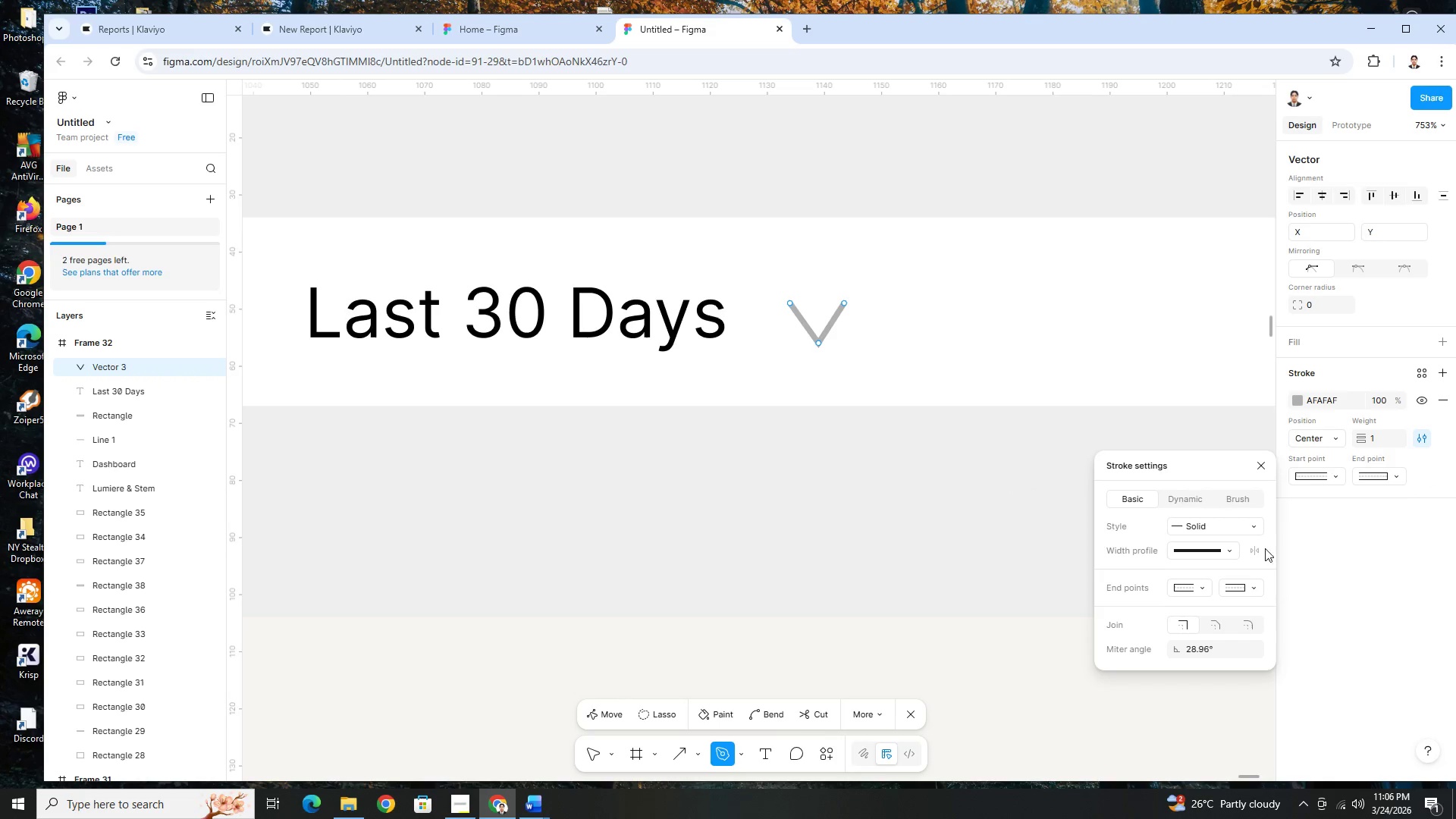 
left_click([1251, 627])
 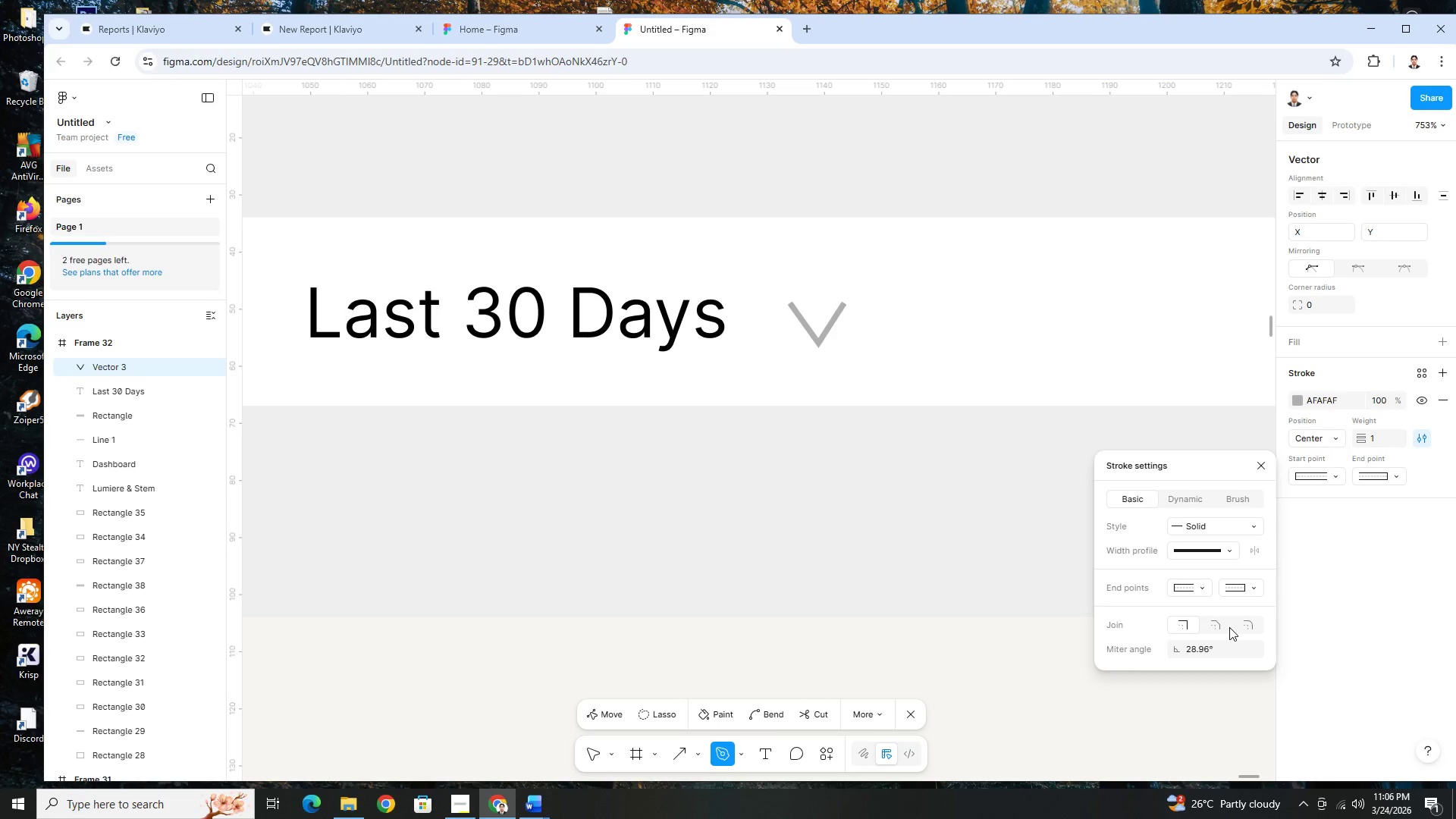 
wait(7.02)
 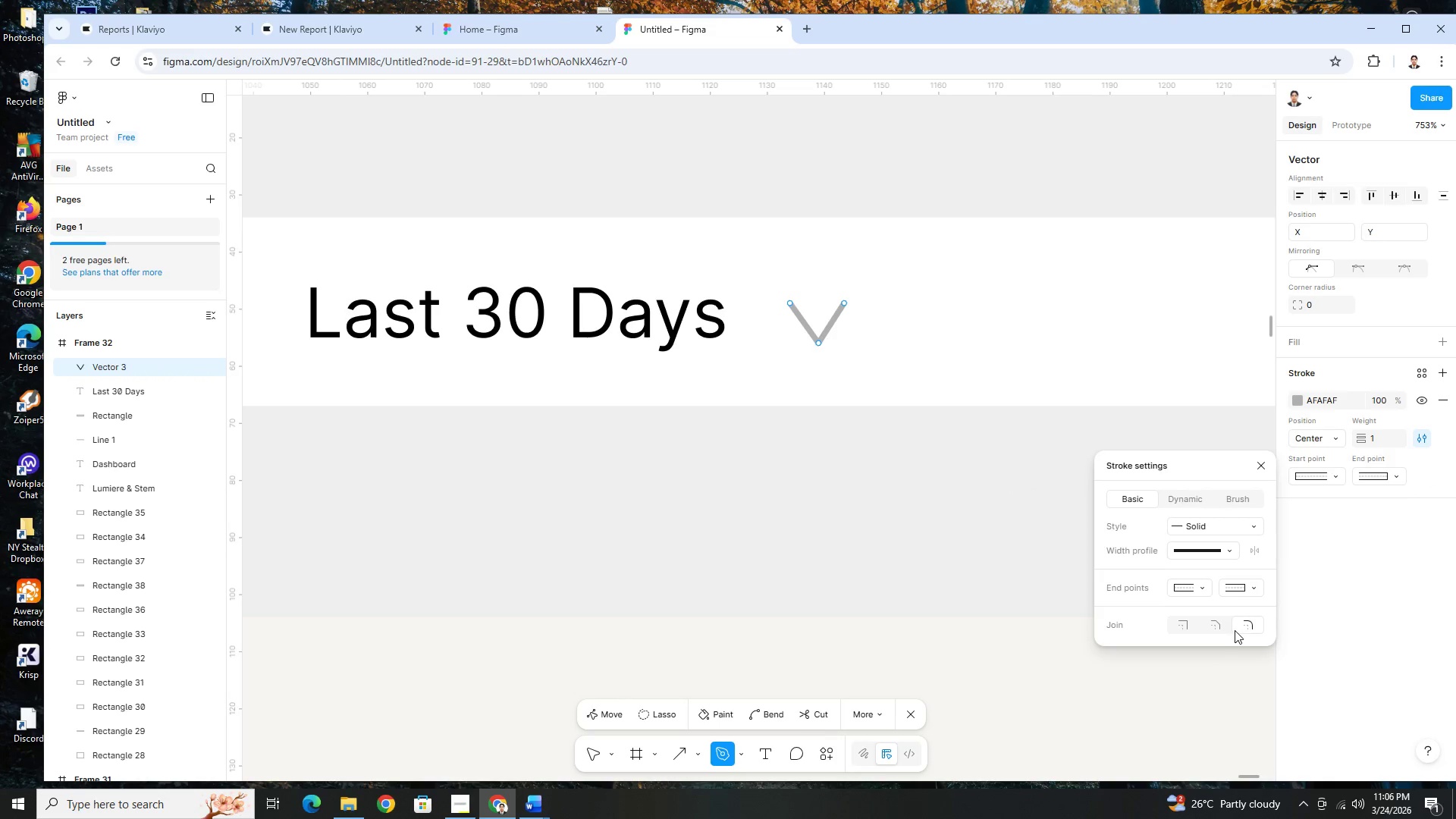 
left_click([1253, 591])
 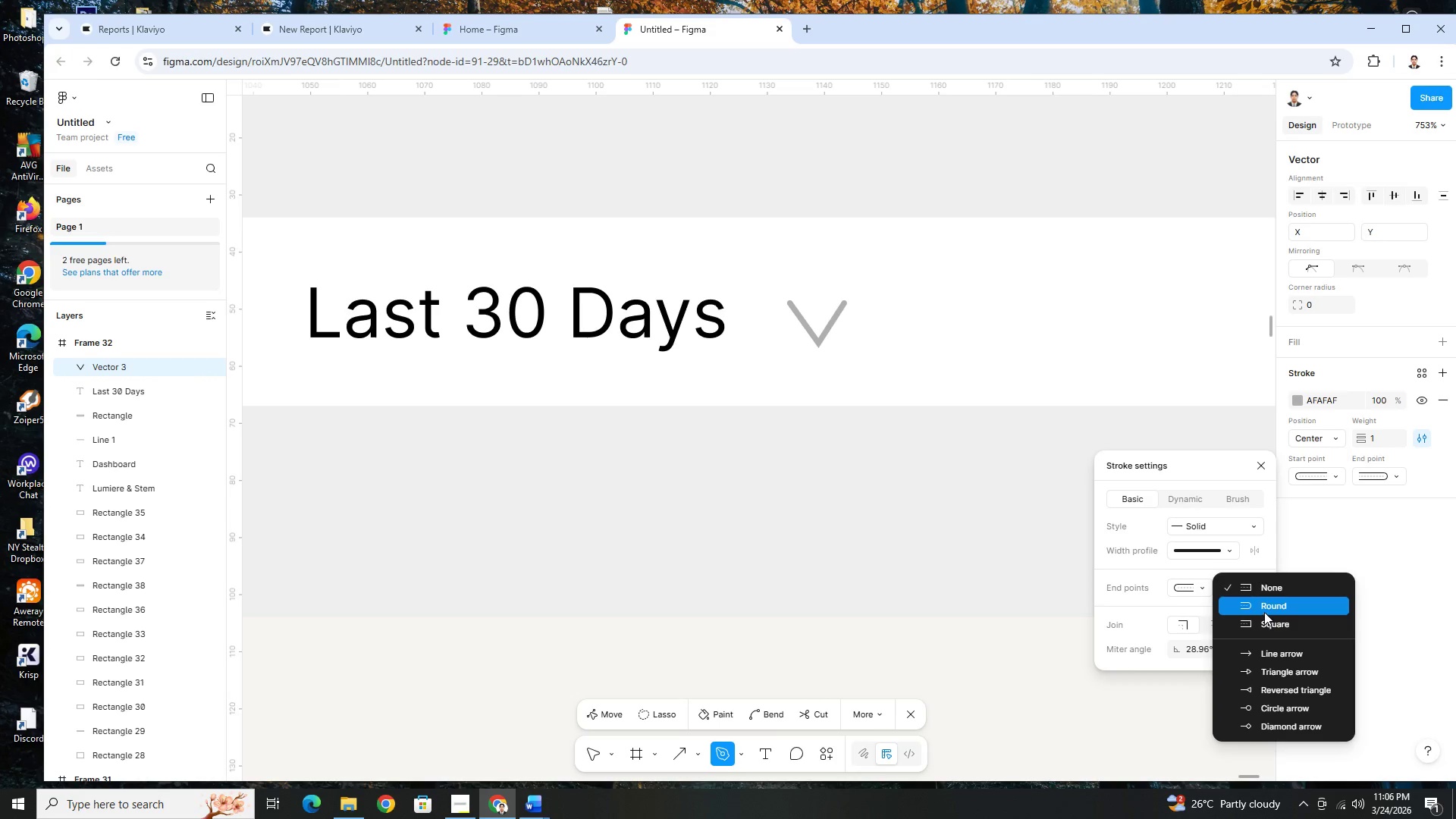 
left_click([1264, 610])
 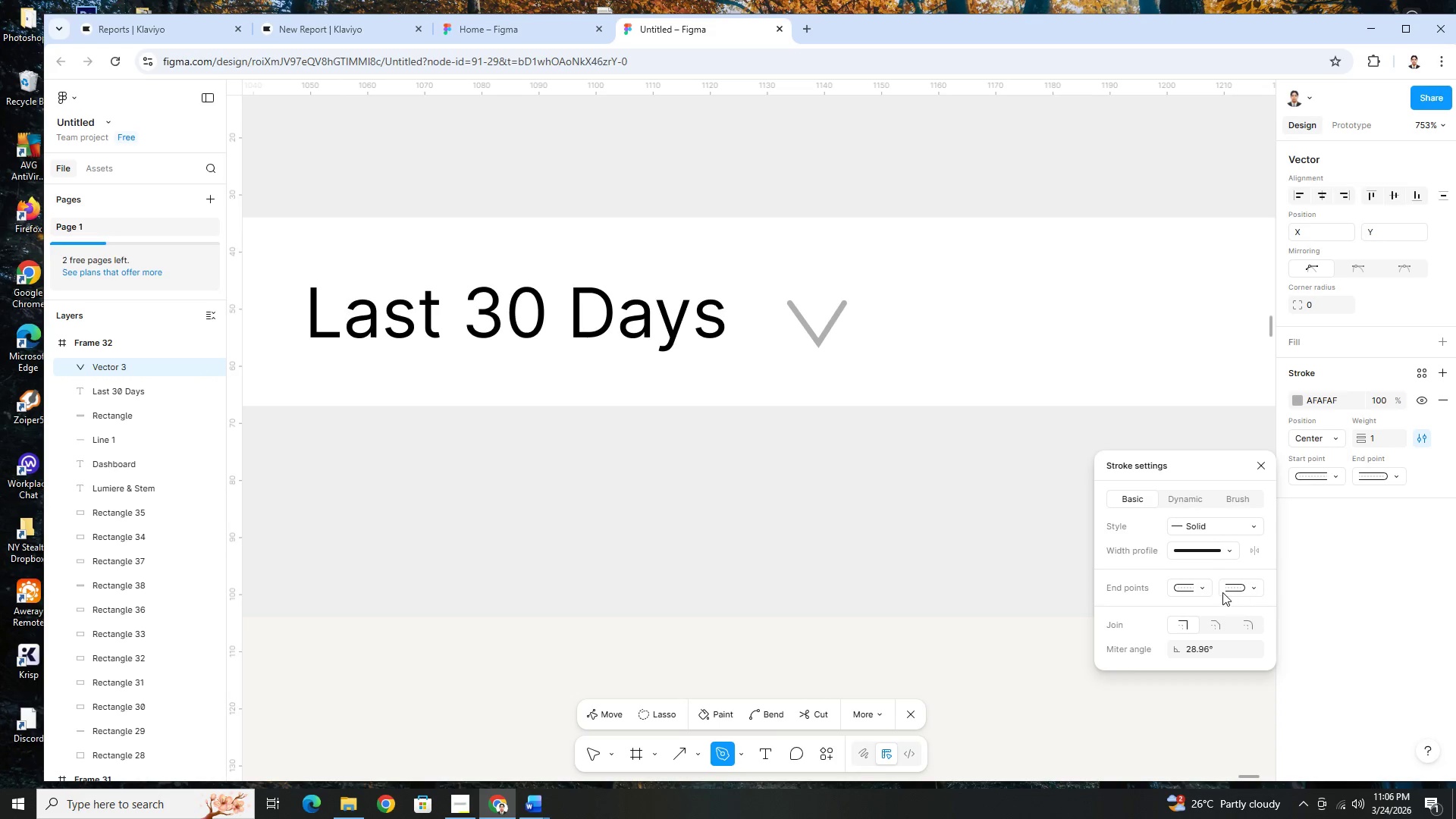 
left_click([1207, 588])
 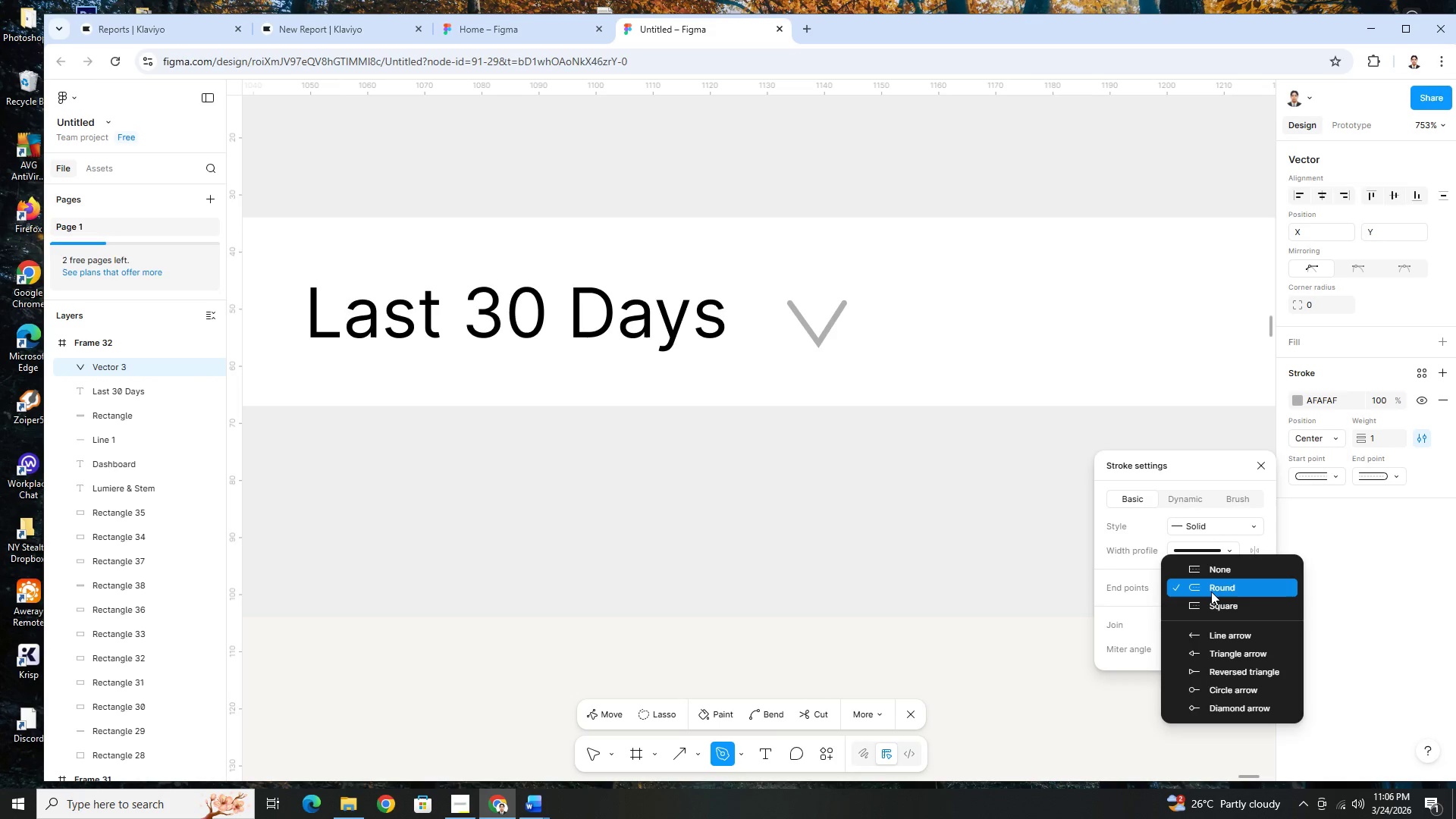 
left_click([1211, 592])
 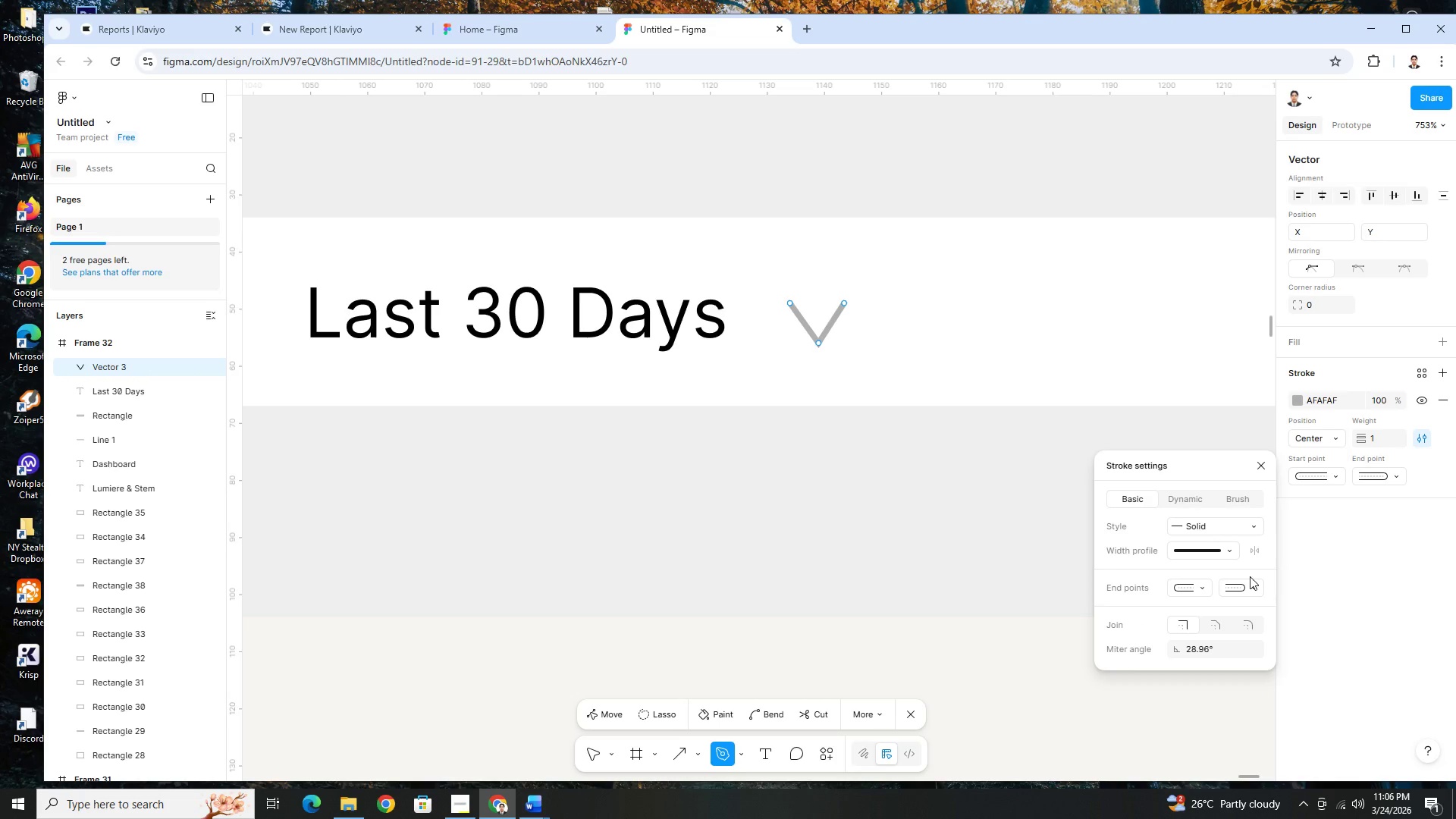 
left_click([1191, 501])
 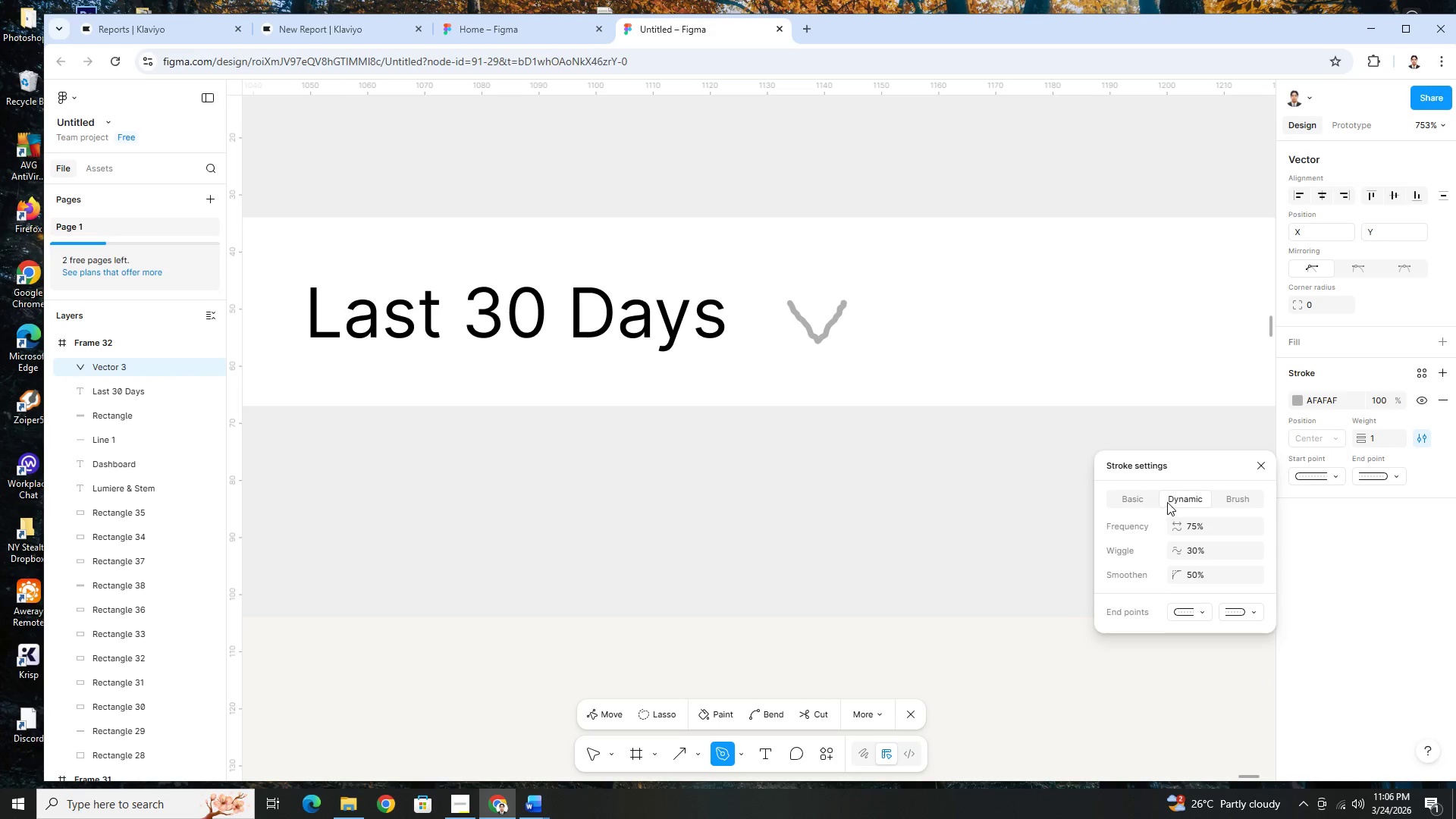 
left_click([1141, 501])
 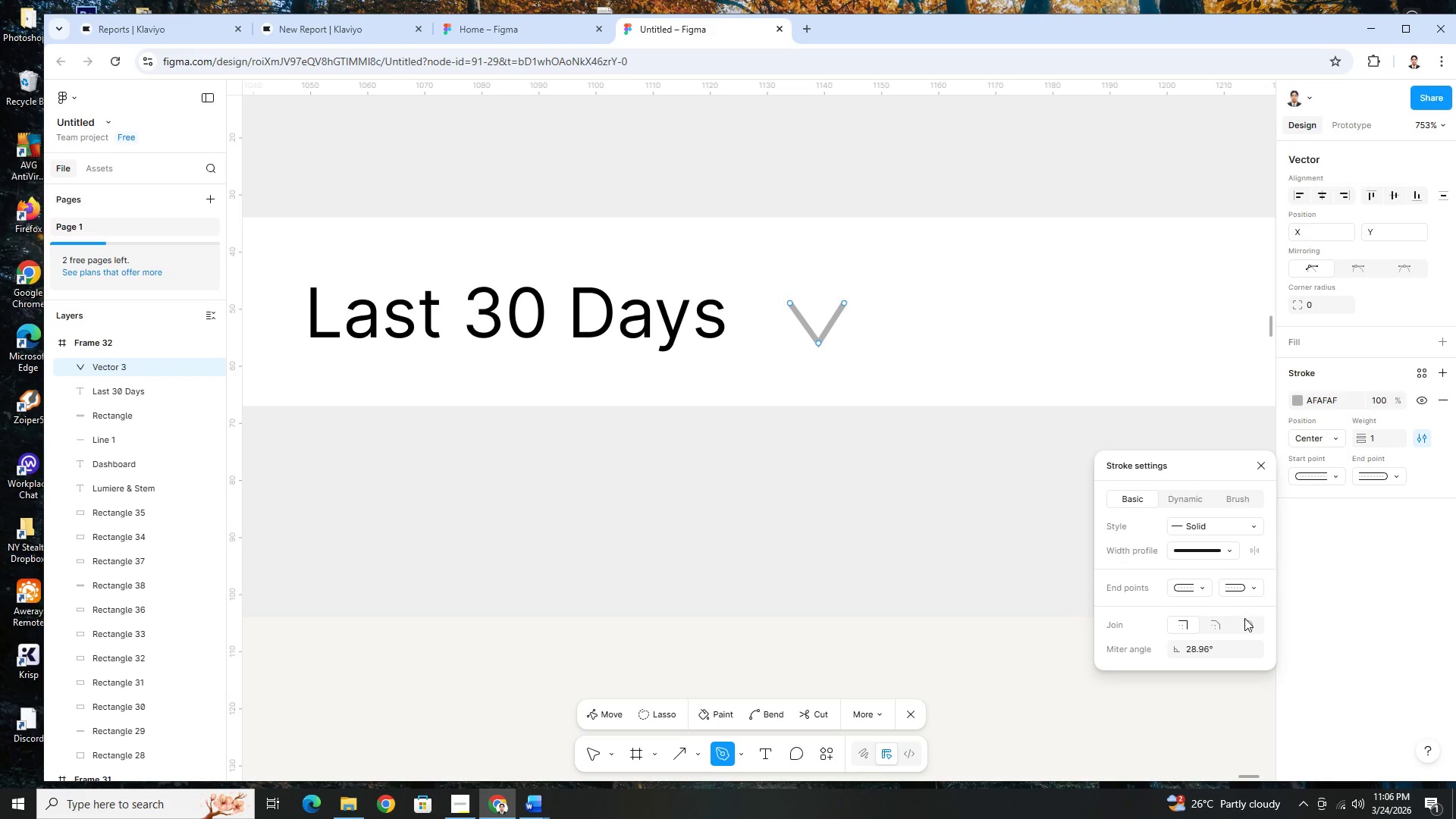 
left_click([1250, 623])
 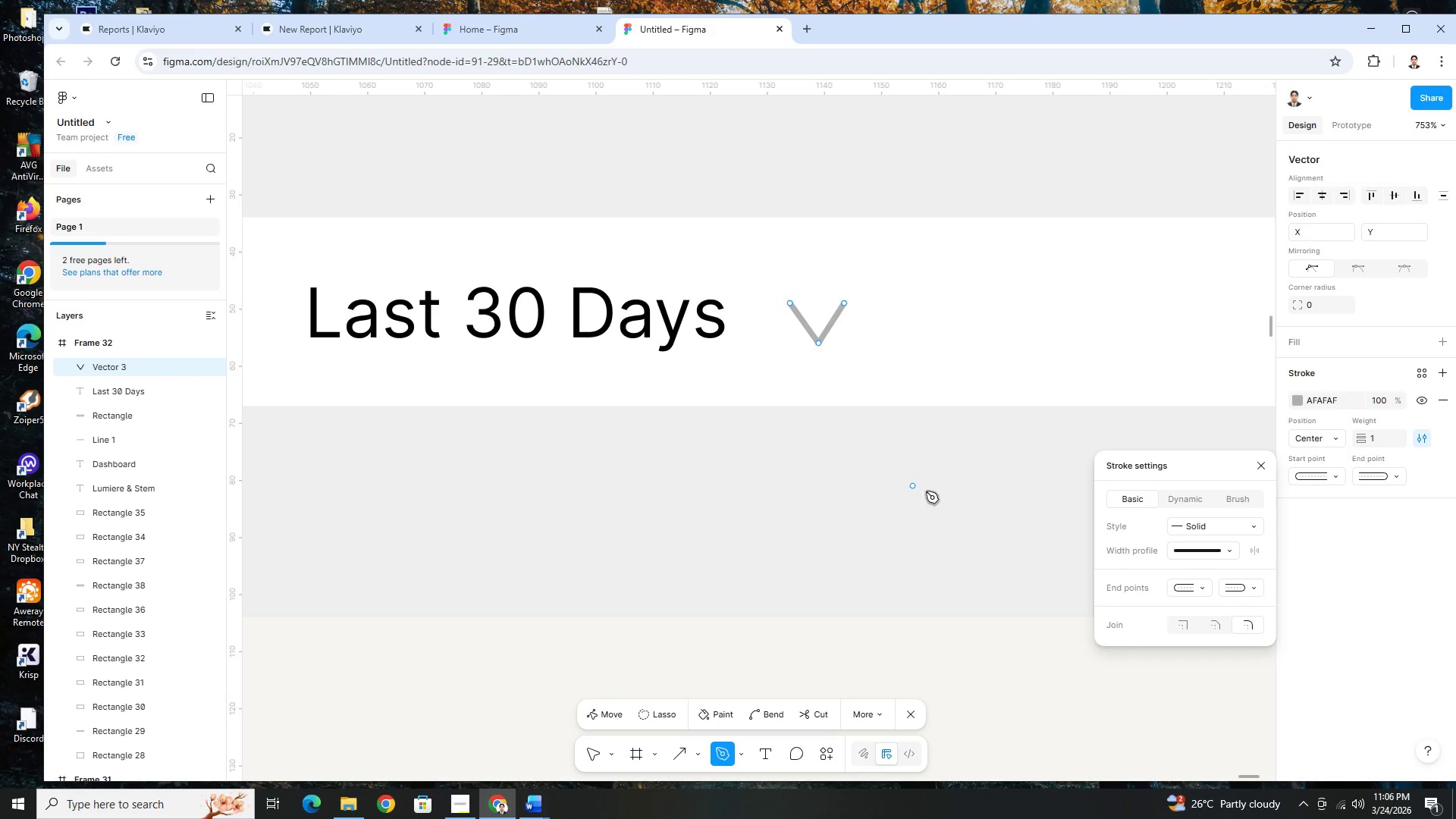 
wait(6.12)
 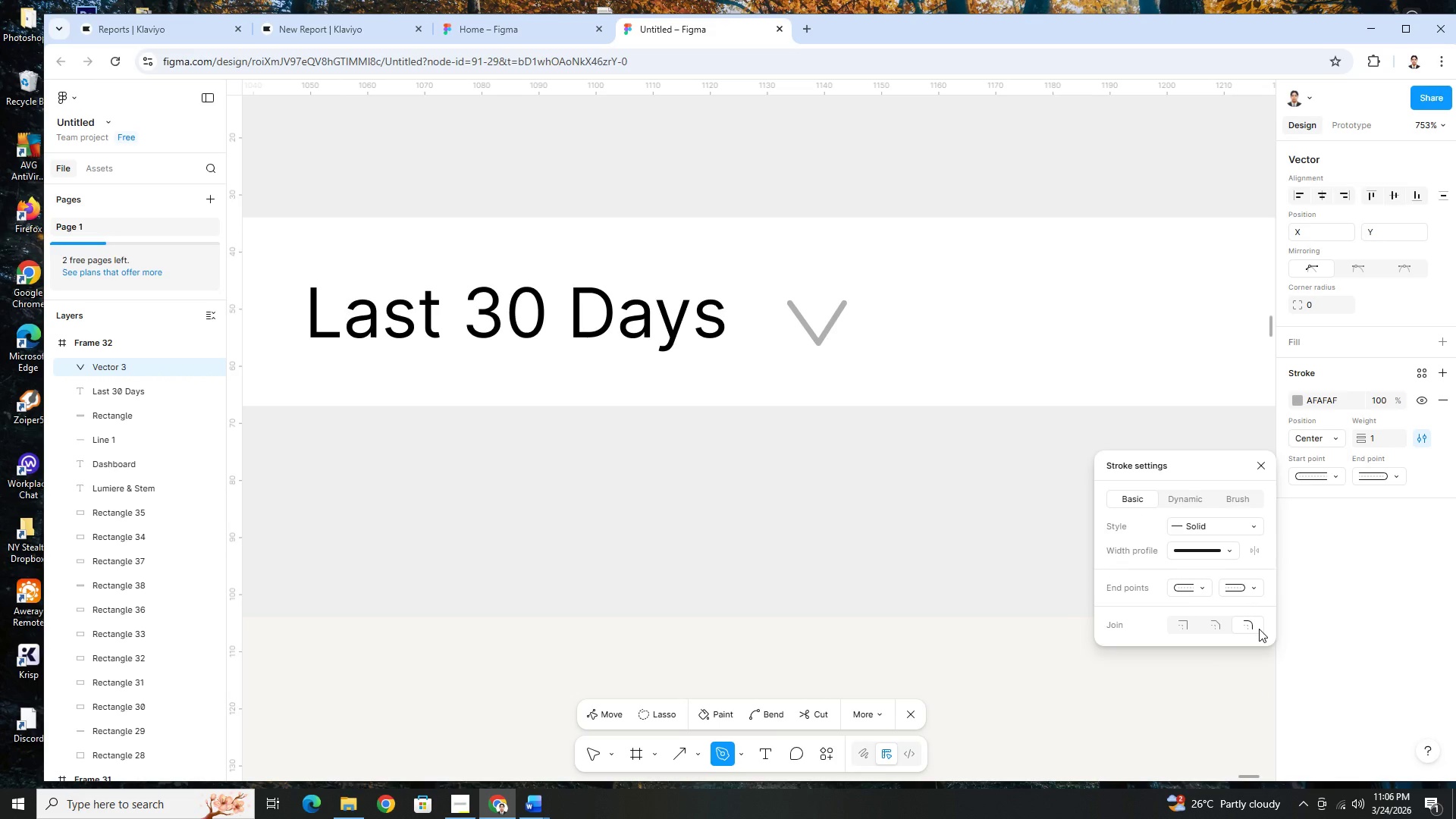 
left_click([588, 761])
 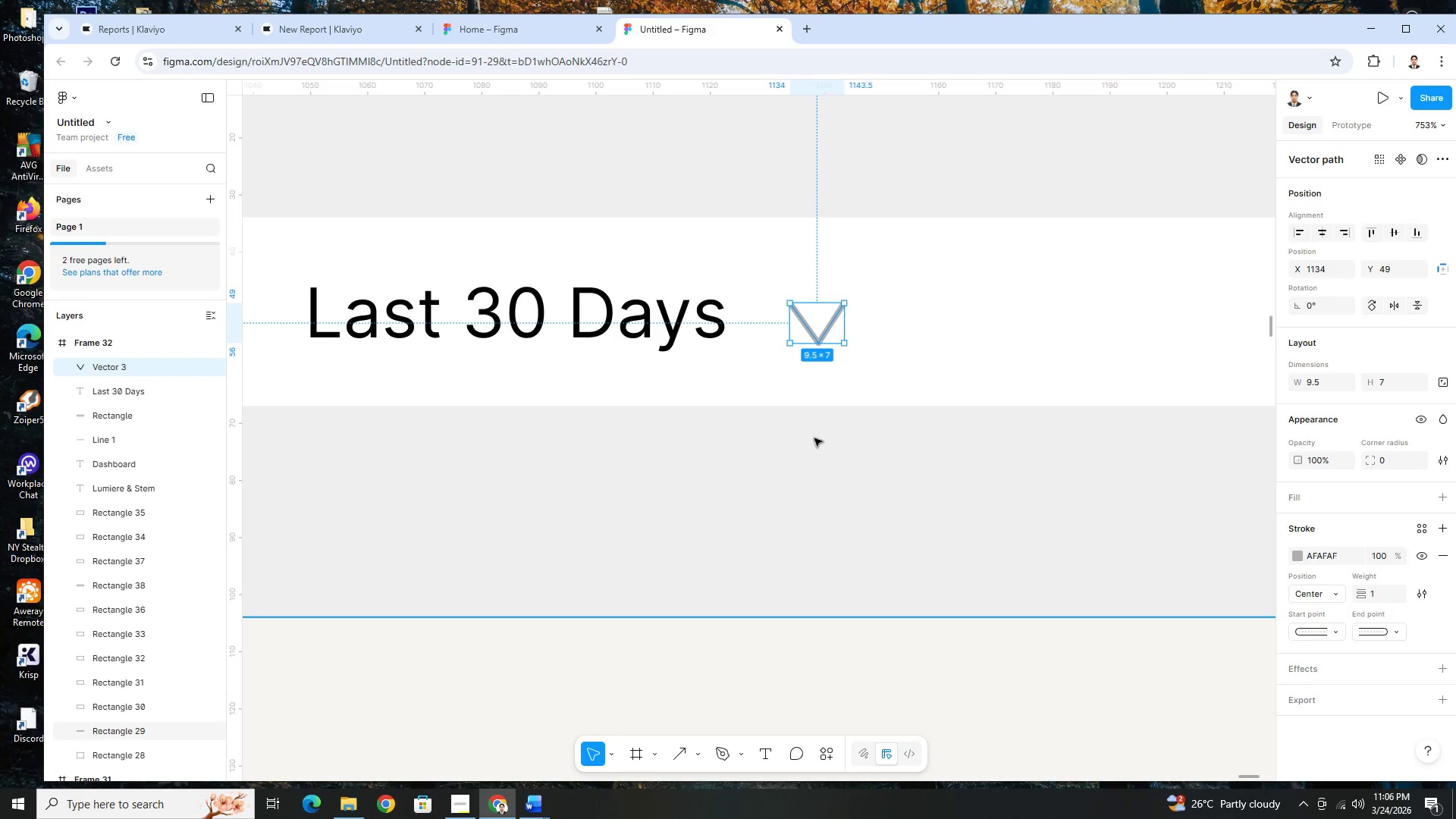 
left_click([830, 465])
 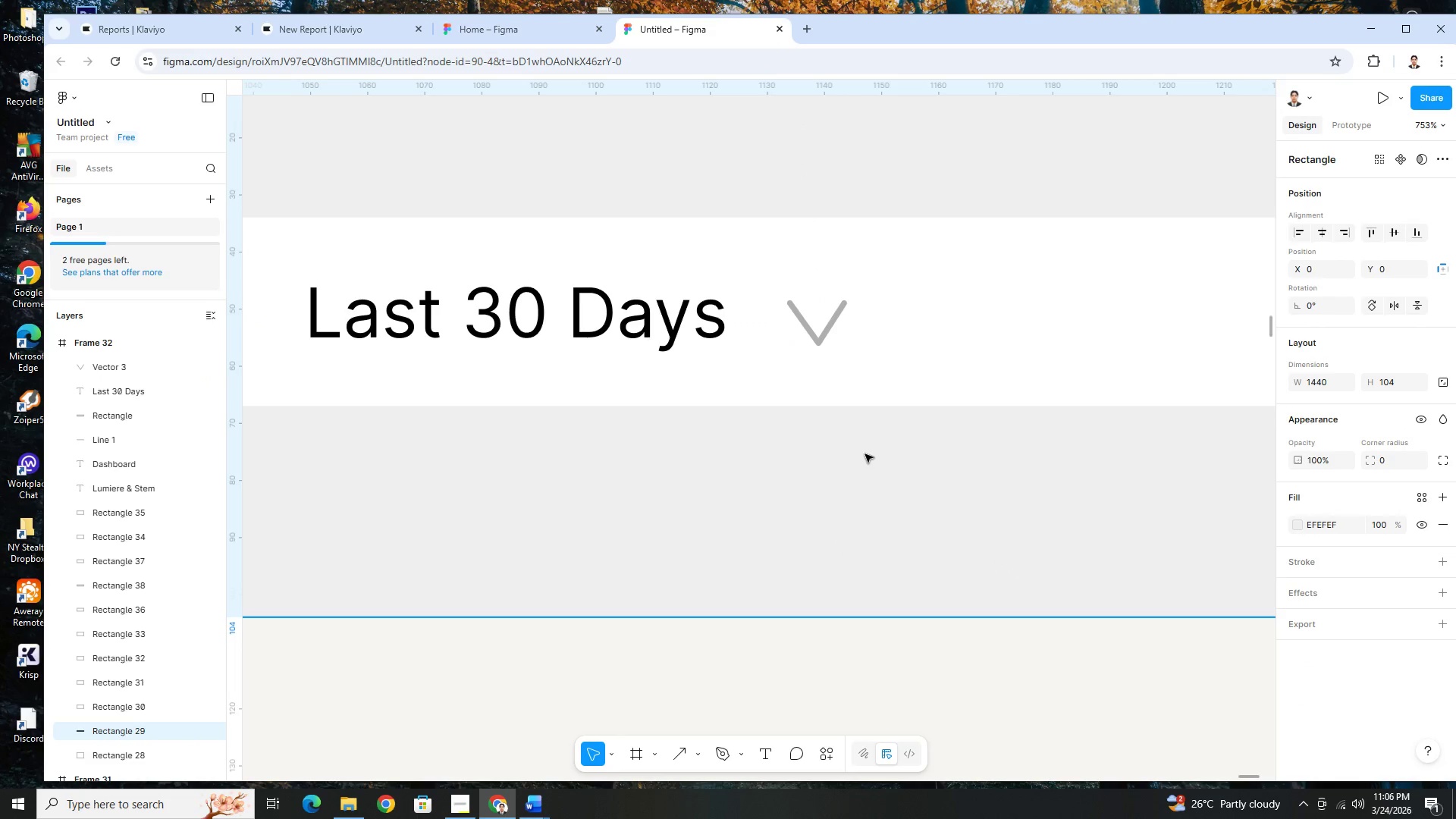 
hold_key(key=ControlLeft, duration=1.5)
scroll: coordinate [867, 455], scroll_direction: down, amount: 6.0
 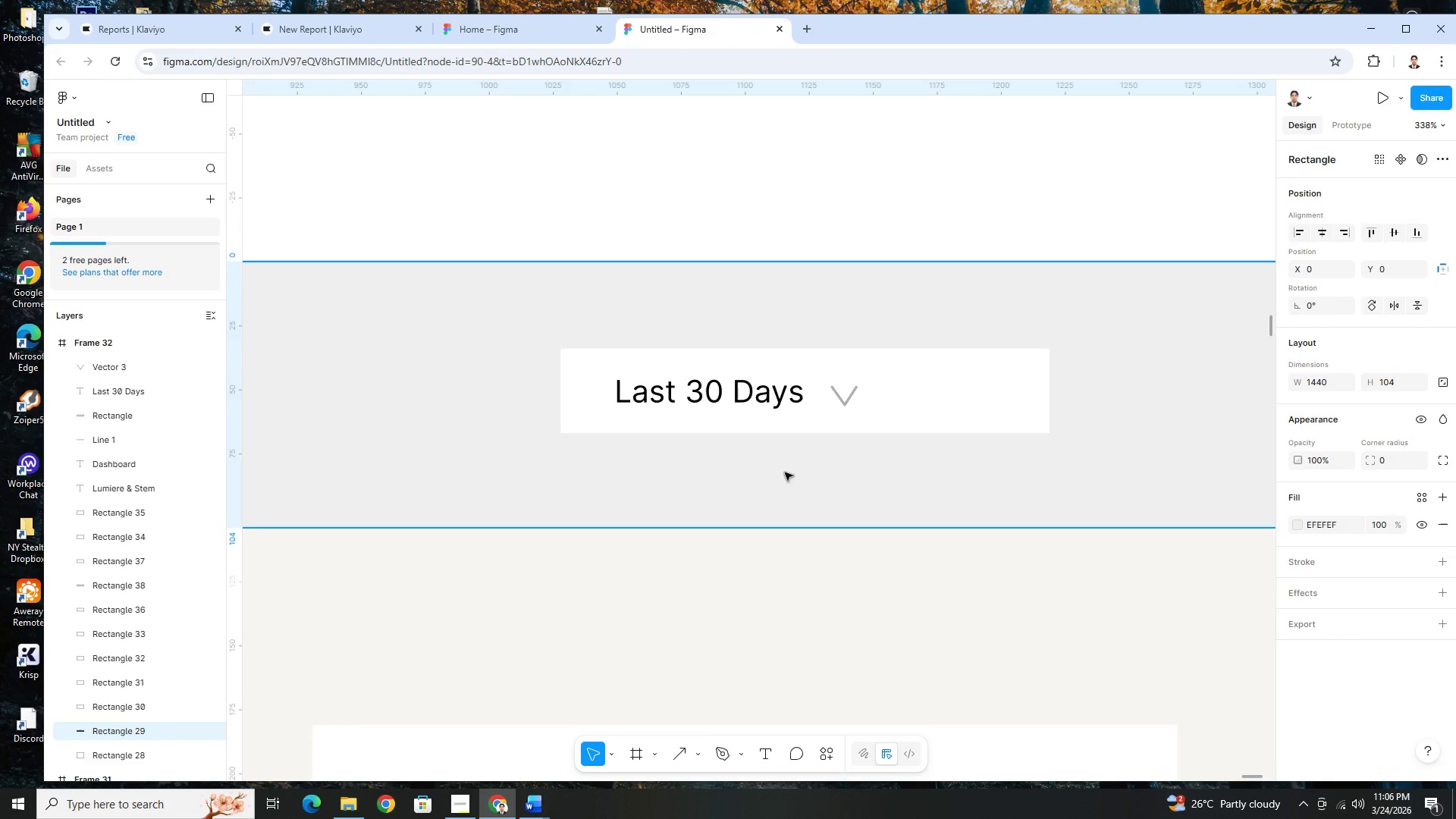 
hold_key(key=ControlLeft, duration=1.52)
 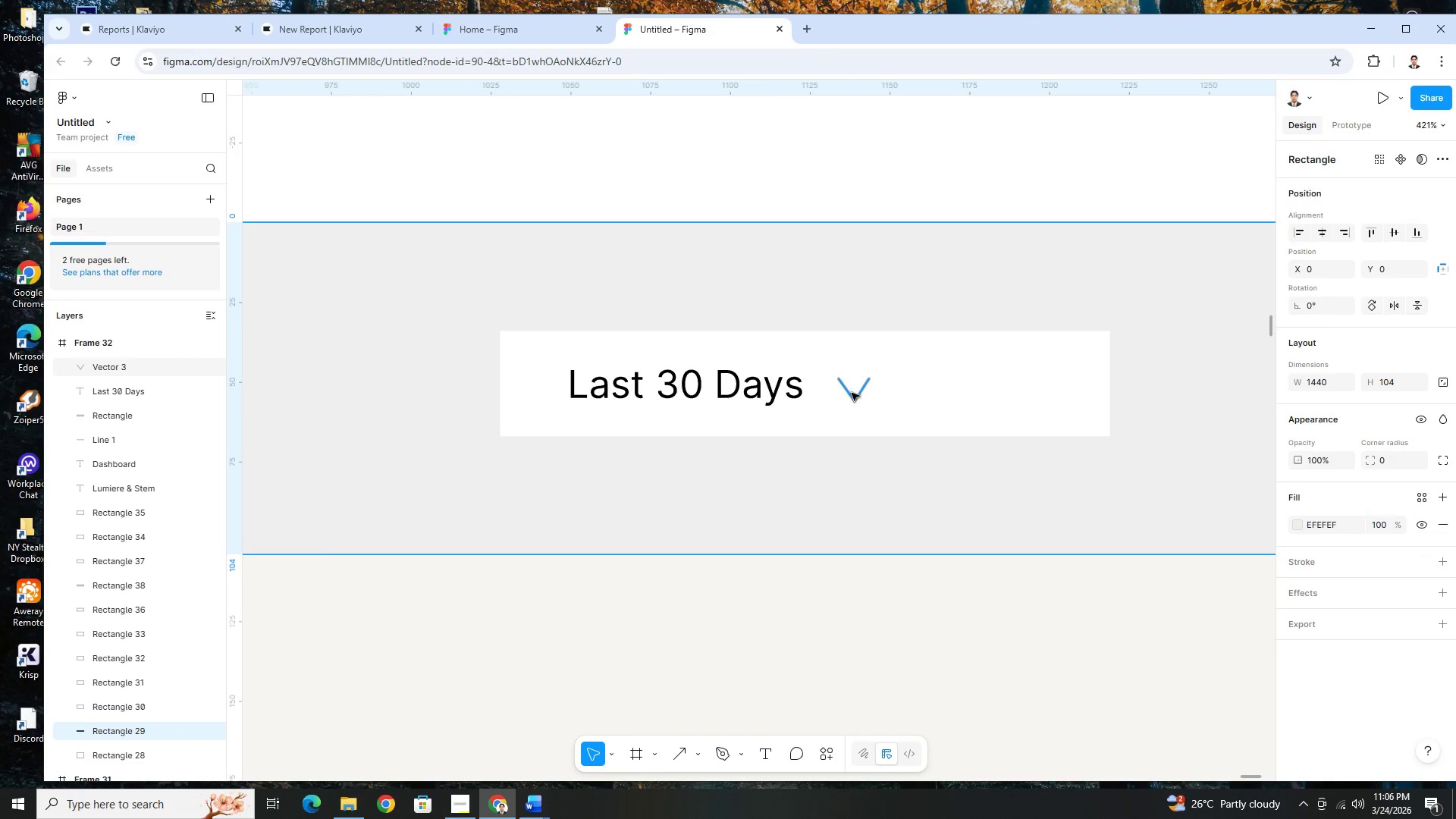 
key(Control+ControlLeft)
 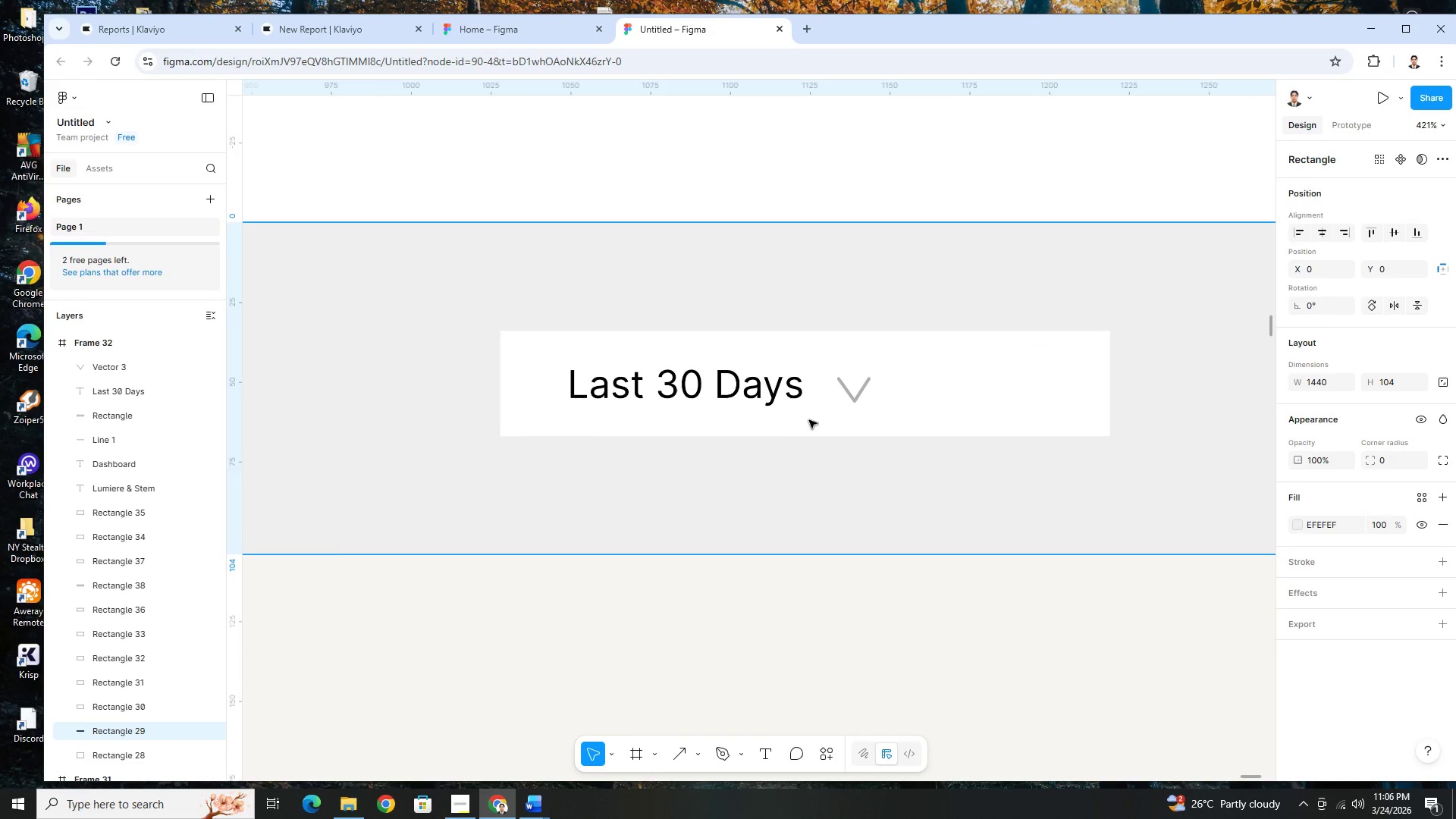 
key(Control+ControlLeft)
 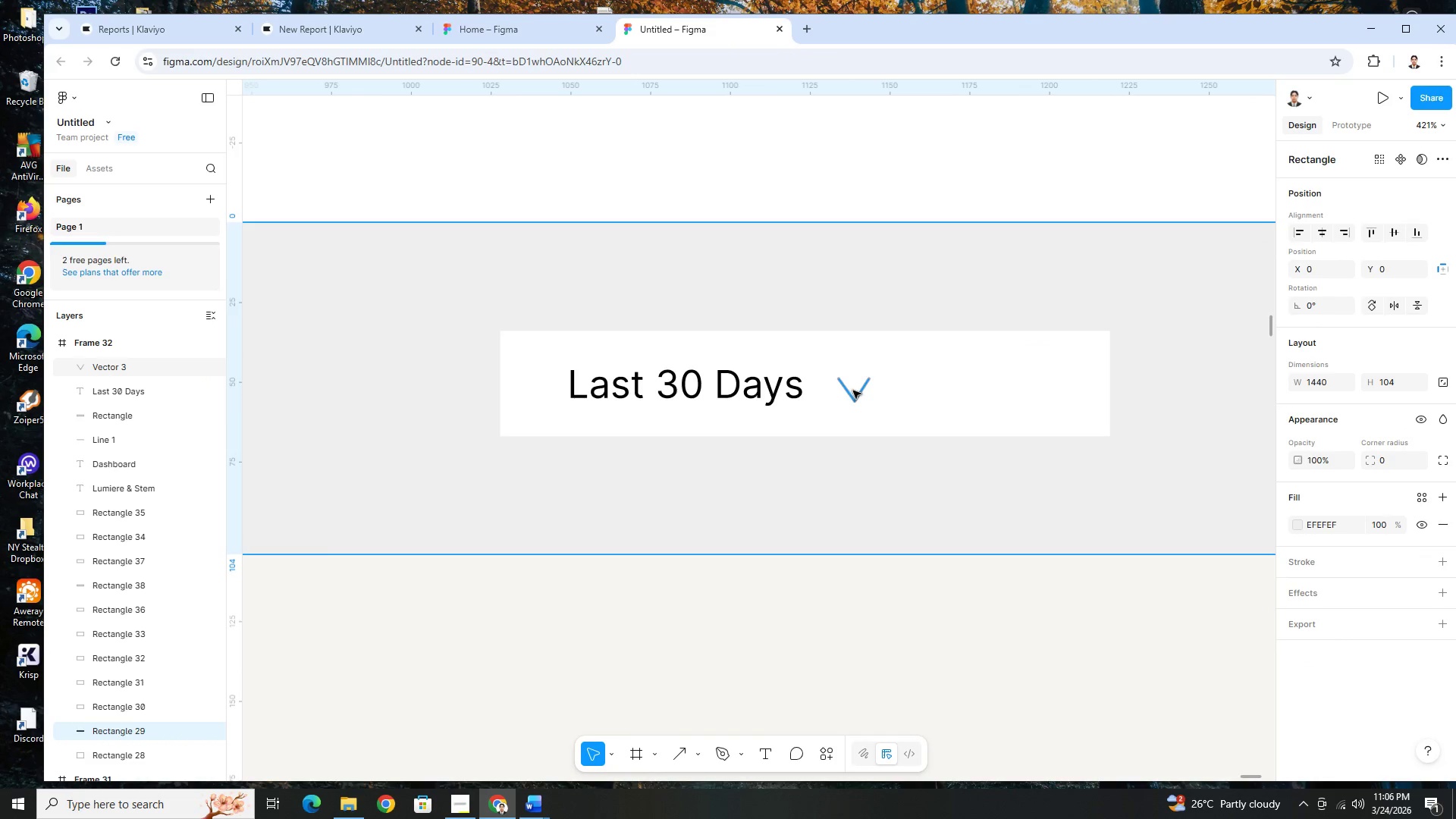 
scroll: coordinate [806, 422], scroll_direction: up, amount: 4.0
 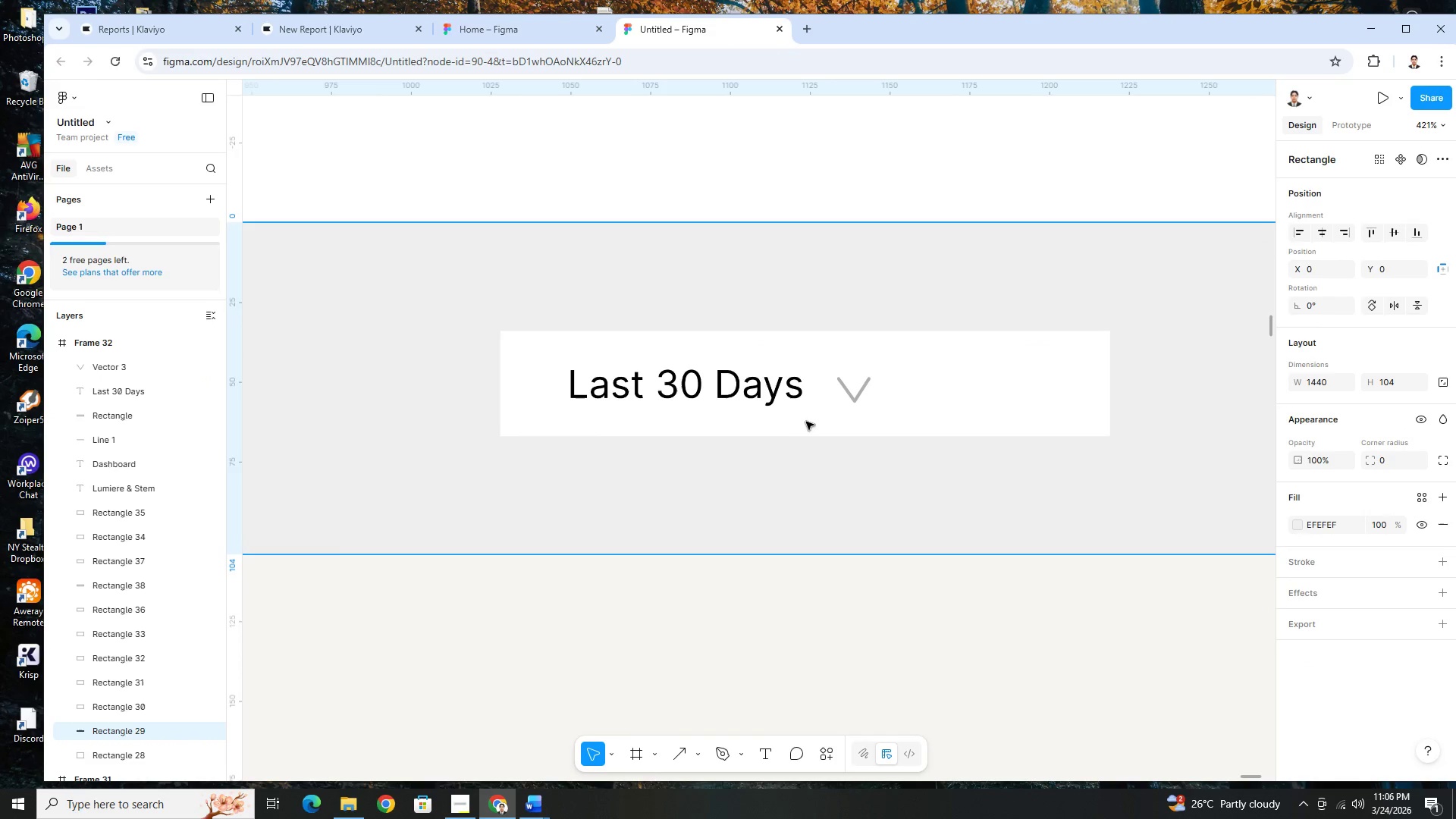 
hold_key(key=ControlLeft, duration=0.61)
scroll: coordinate [855, 394], scroll_direction: up, amount: 5.0
 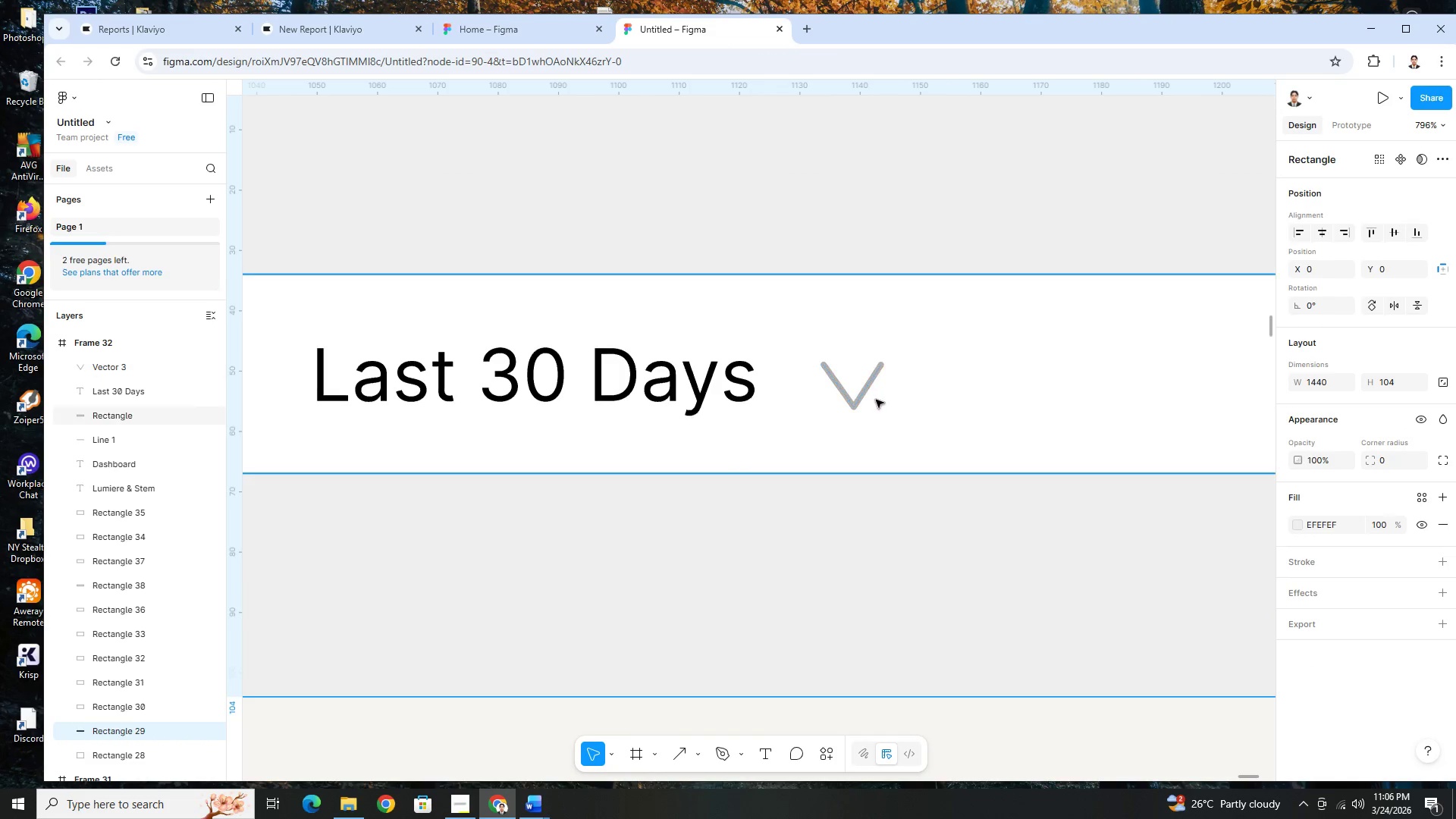 
left_click([848, 397])
 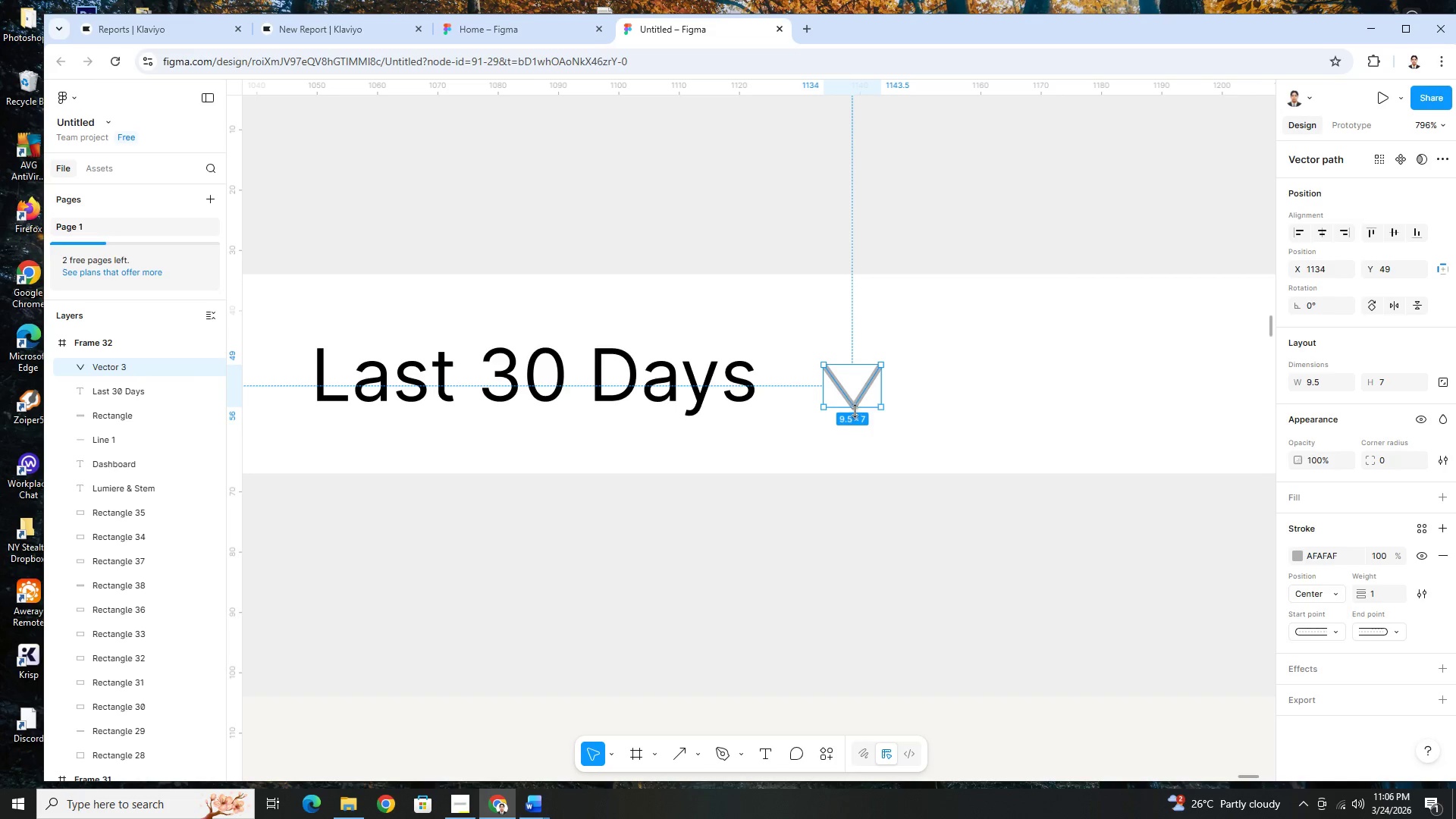 
left_click_drag(start_coordinate=[855, 410], to_coordinate=[857, 401])
 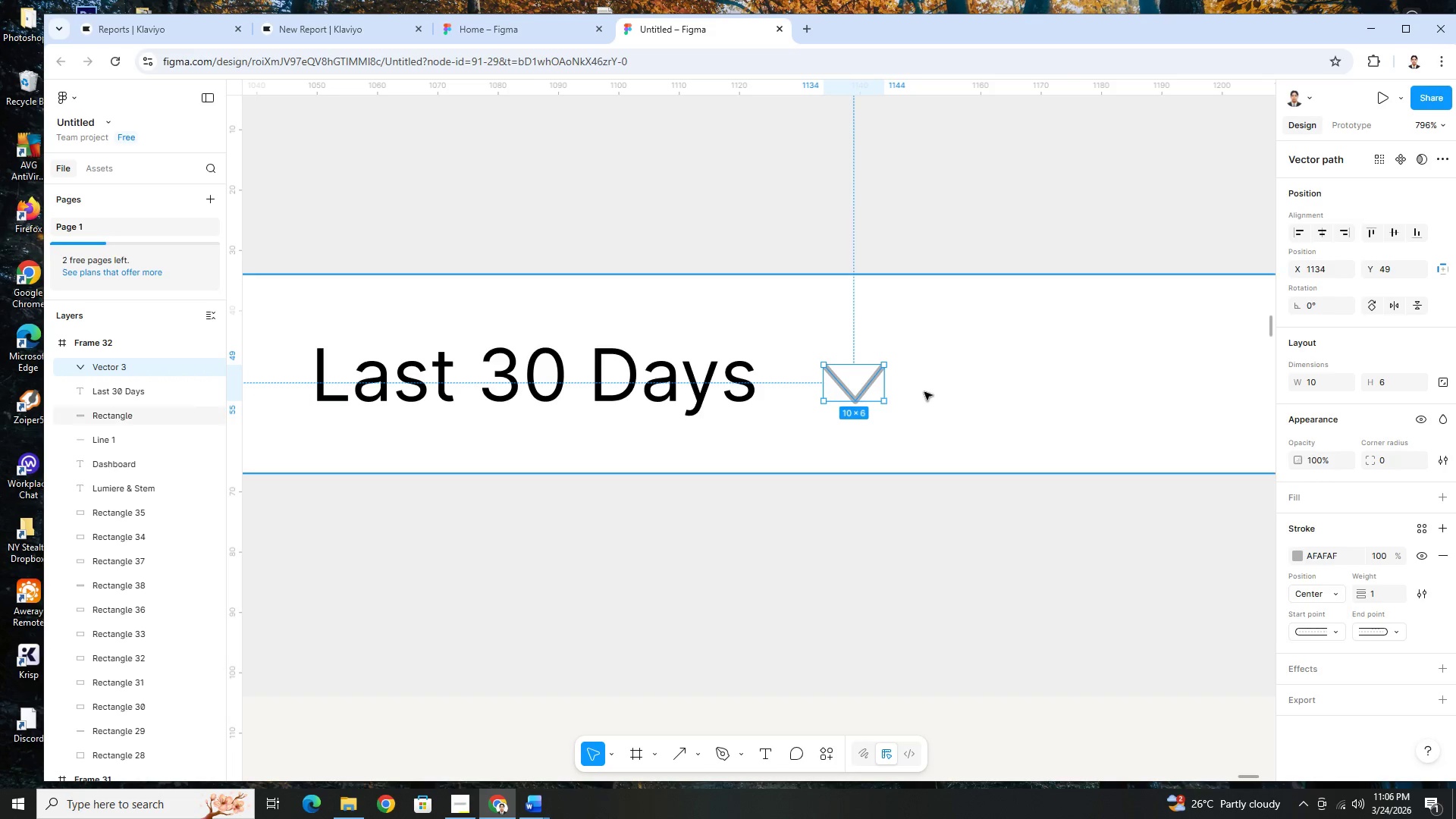 
left_click([924, 392])
 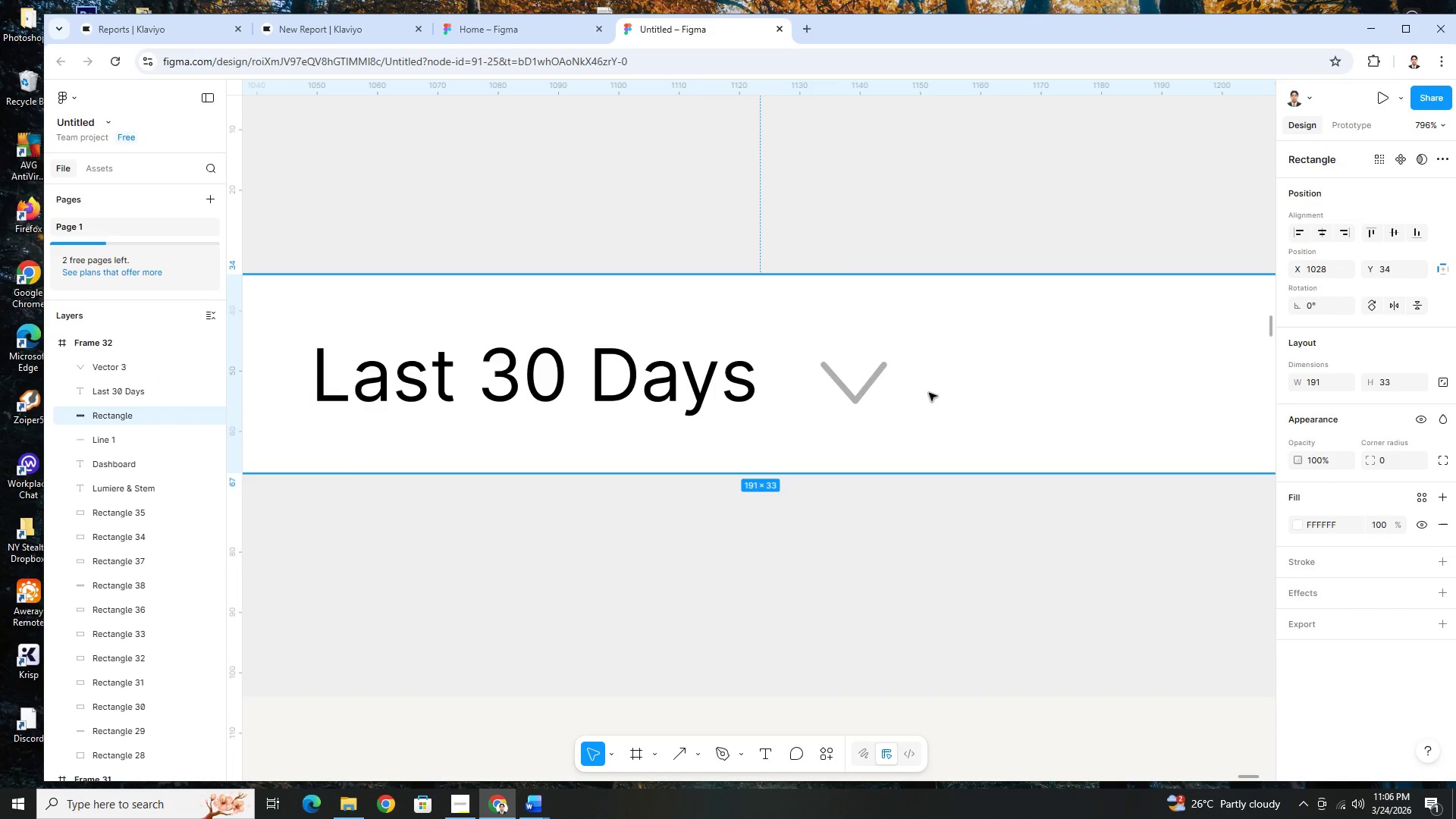 
hold_key(key=ControlLeft, duration=0.45)
scroll: coordinate [929, 393], scroll_direction: down, amount: 5.0
 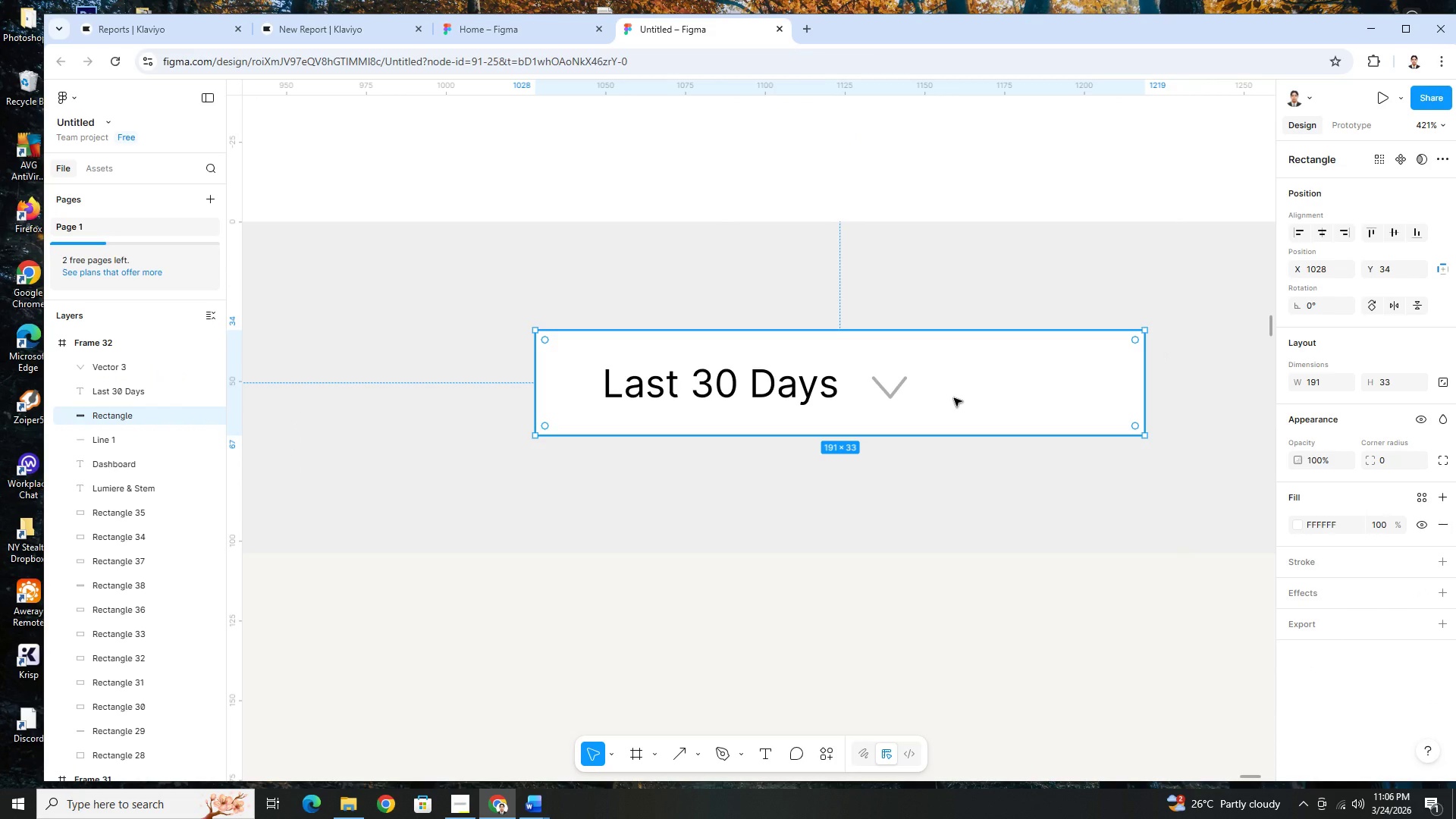 
key(Control+Z)
 